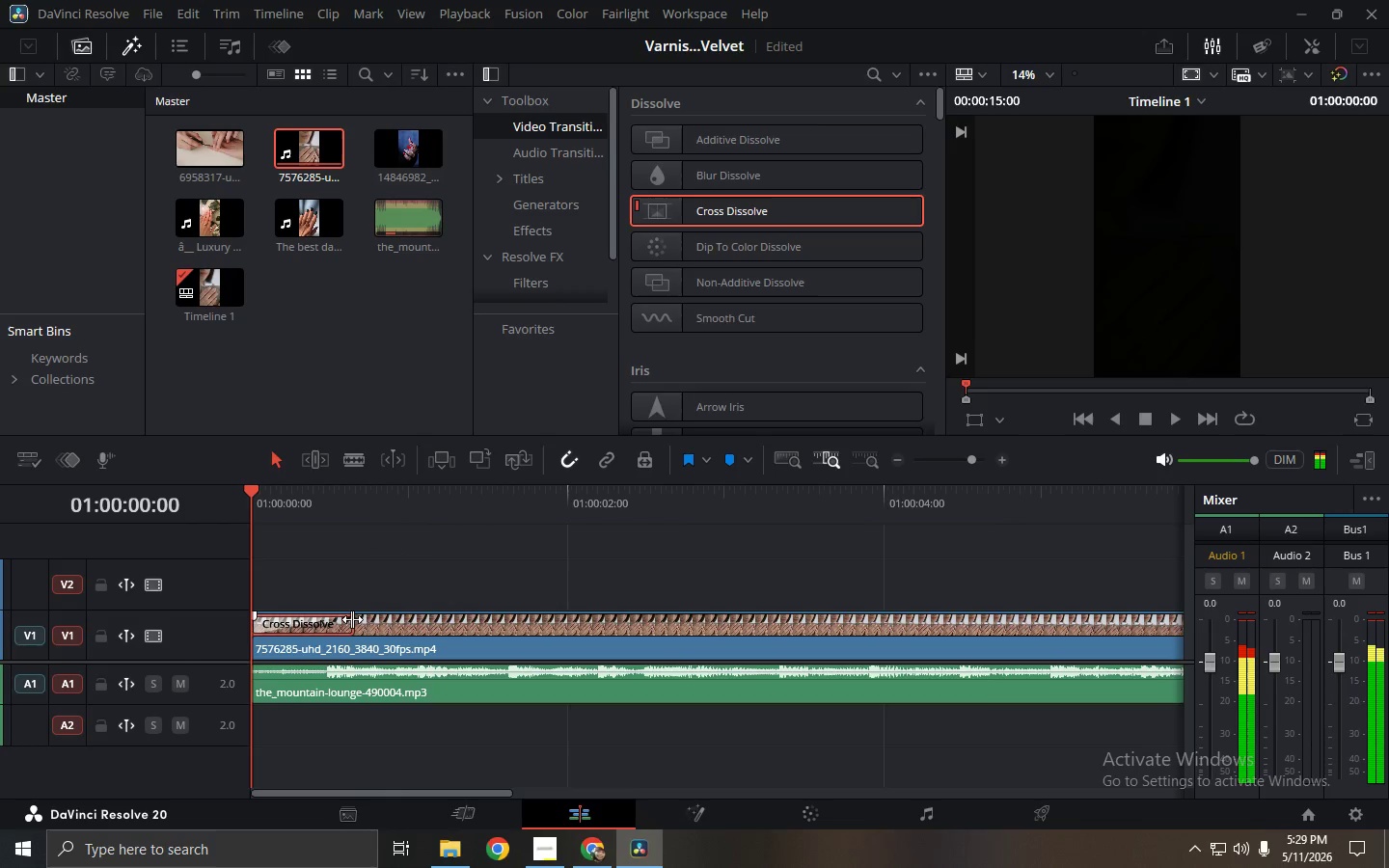 
left_click_drag(start_coordinate=[353, 620], to_coordinate=[374, 625])
 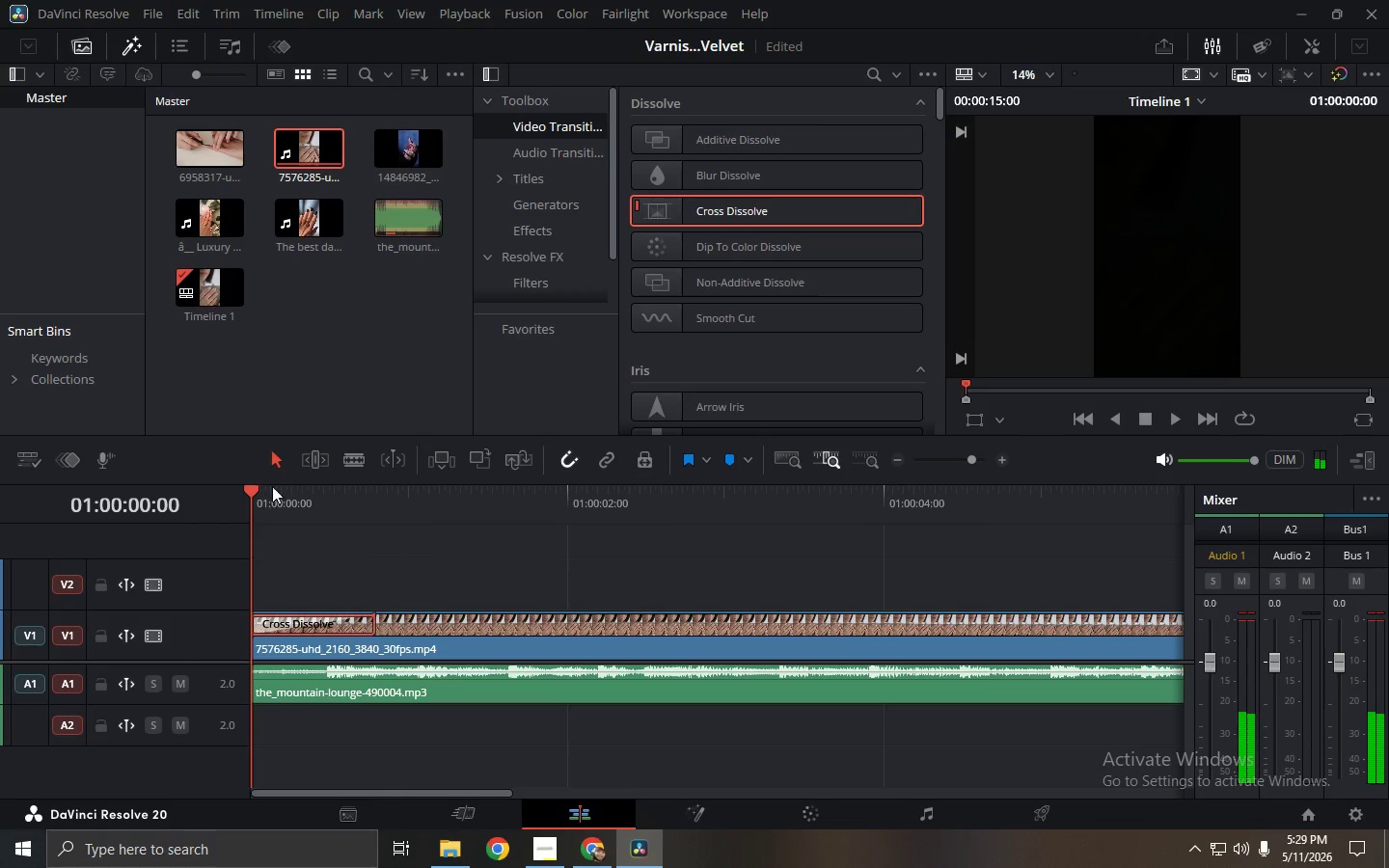 
left_click_drag(start_coordinate=[286, 503], to_coordinate=[238, 503])
 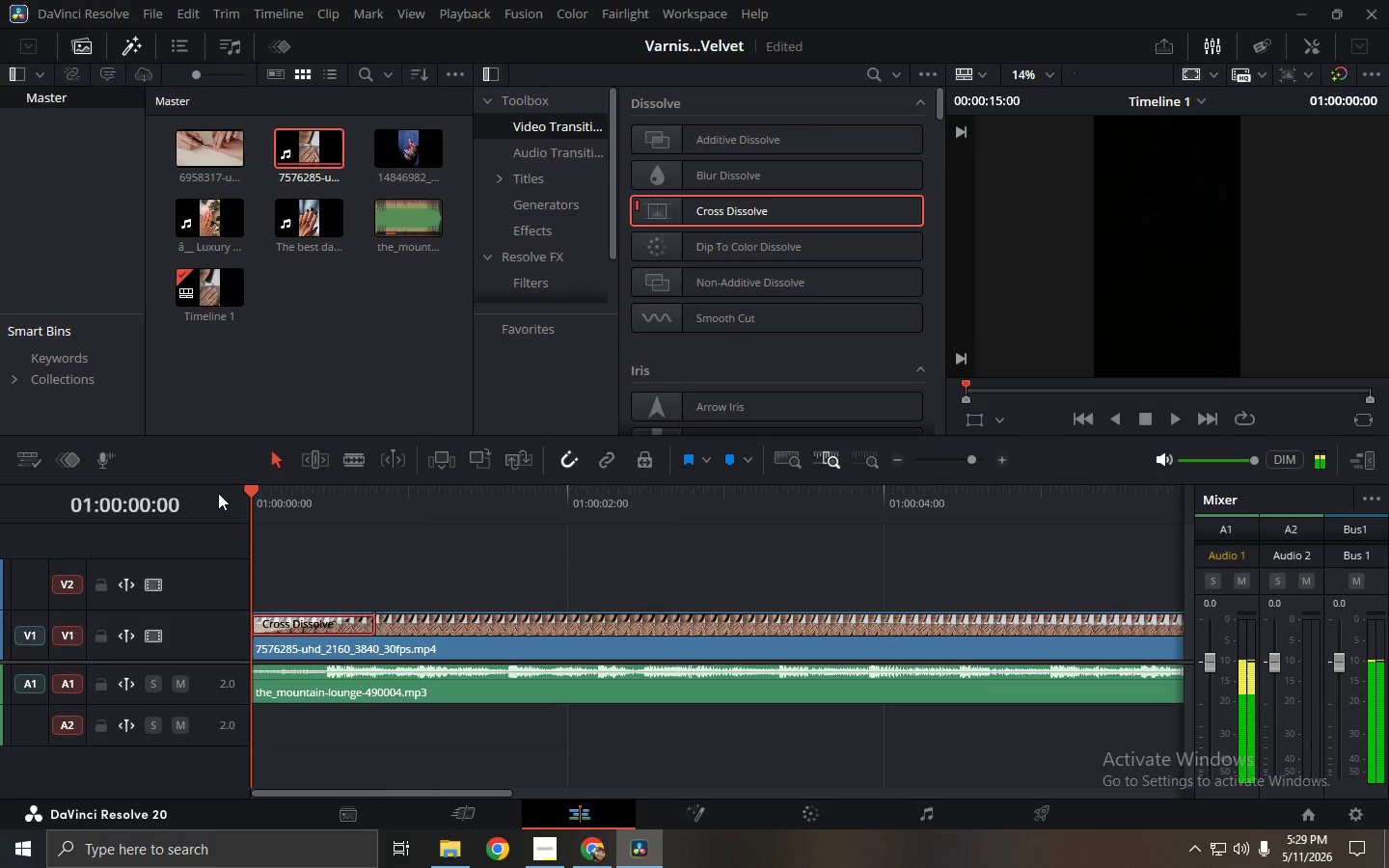 
key(Space)
 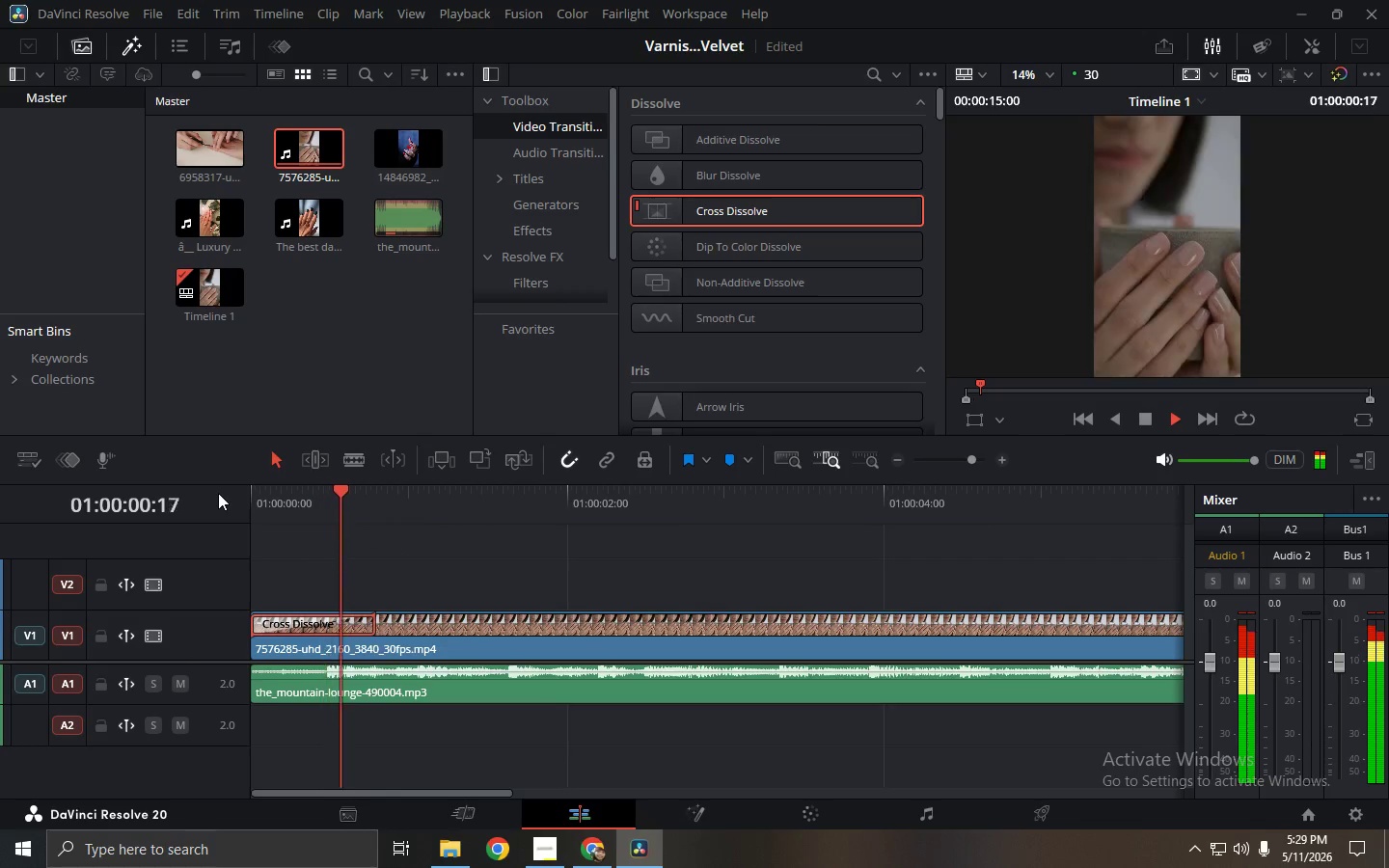 
key(Space)
 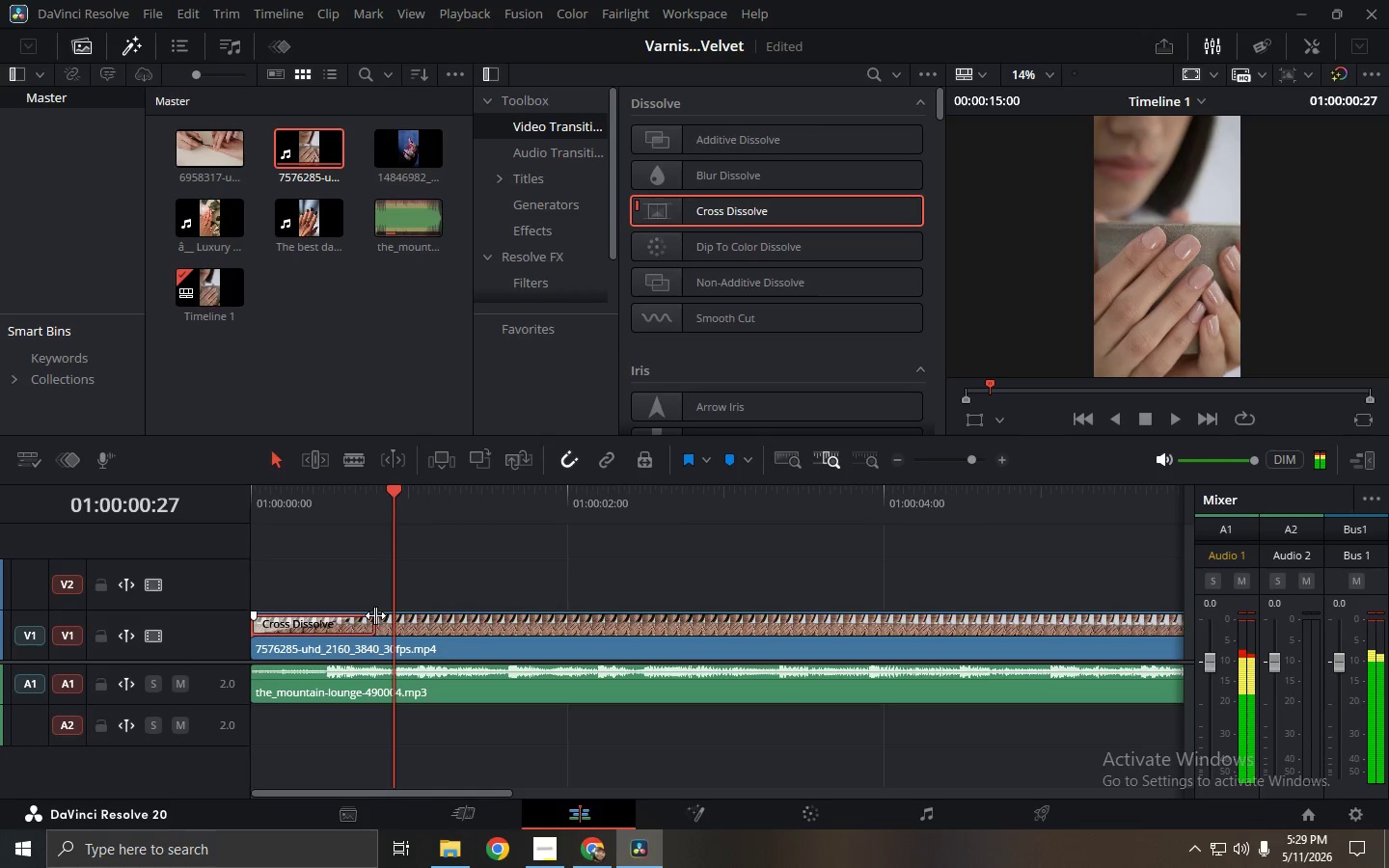 
left_click_drag(start_coordinate=[375, 615], to_coordinate=[406, 617])
 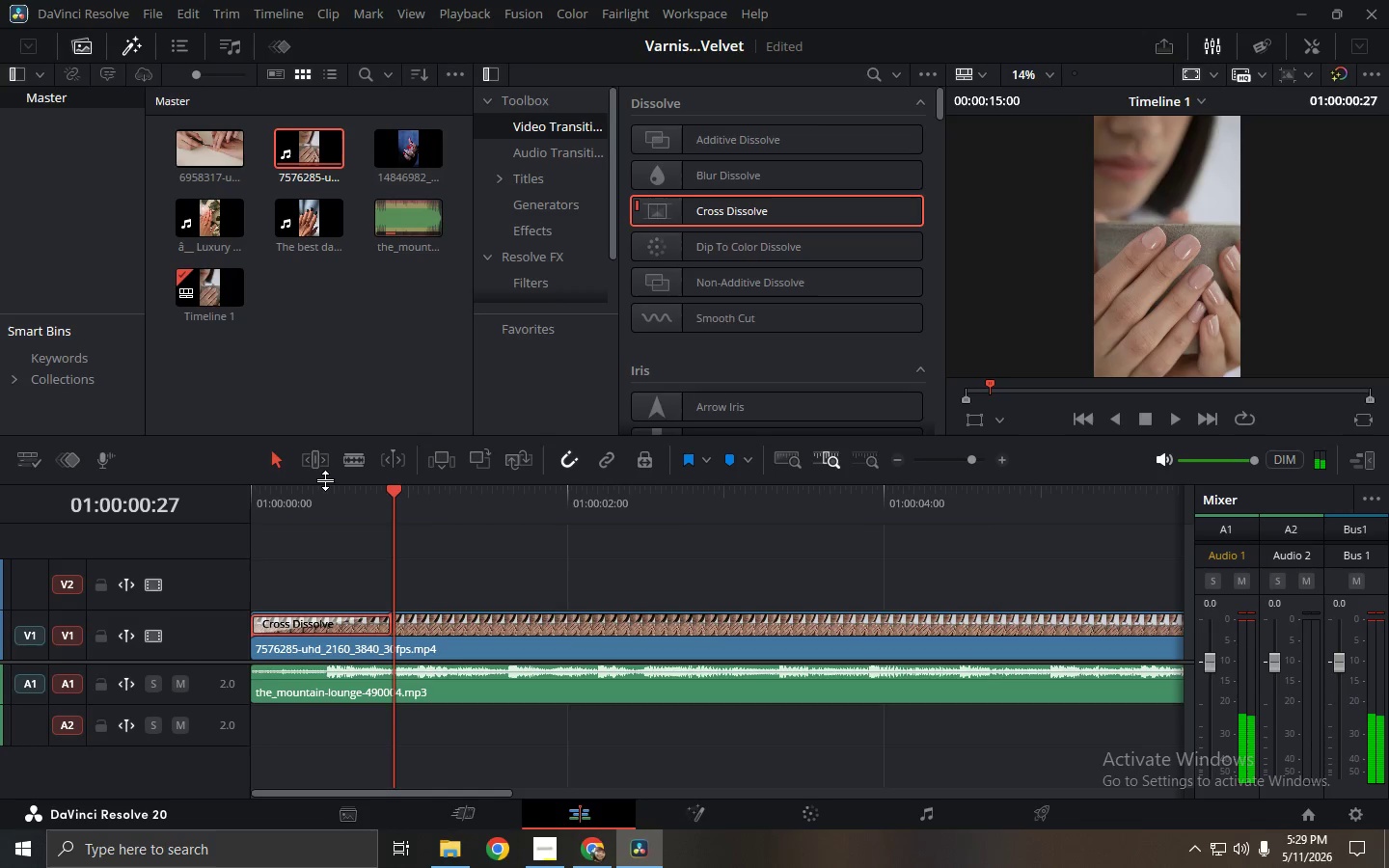 
left_click_drag(start_coordinate=[325, 480], to_coordinate=[116, 480])
 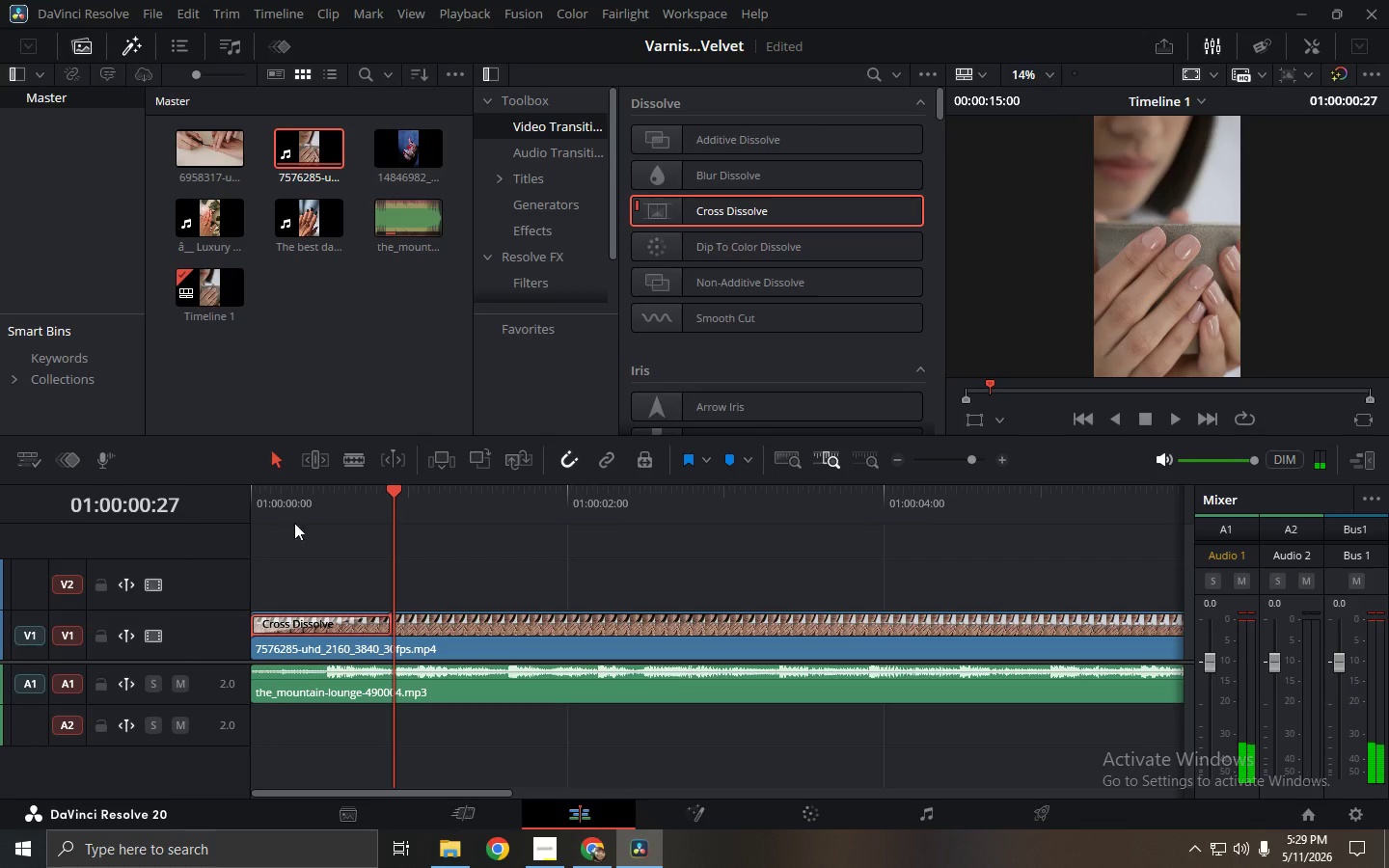 
left_click_drag(start_coordinate=[294, 494], to_coordinate=[194, 494])
 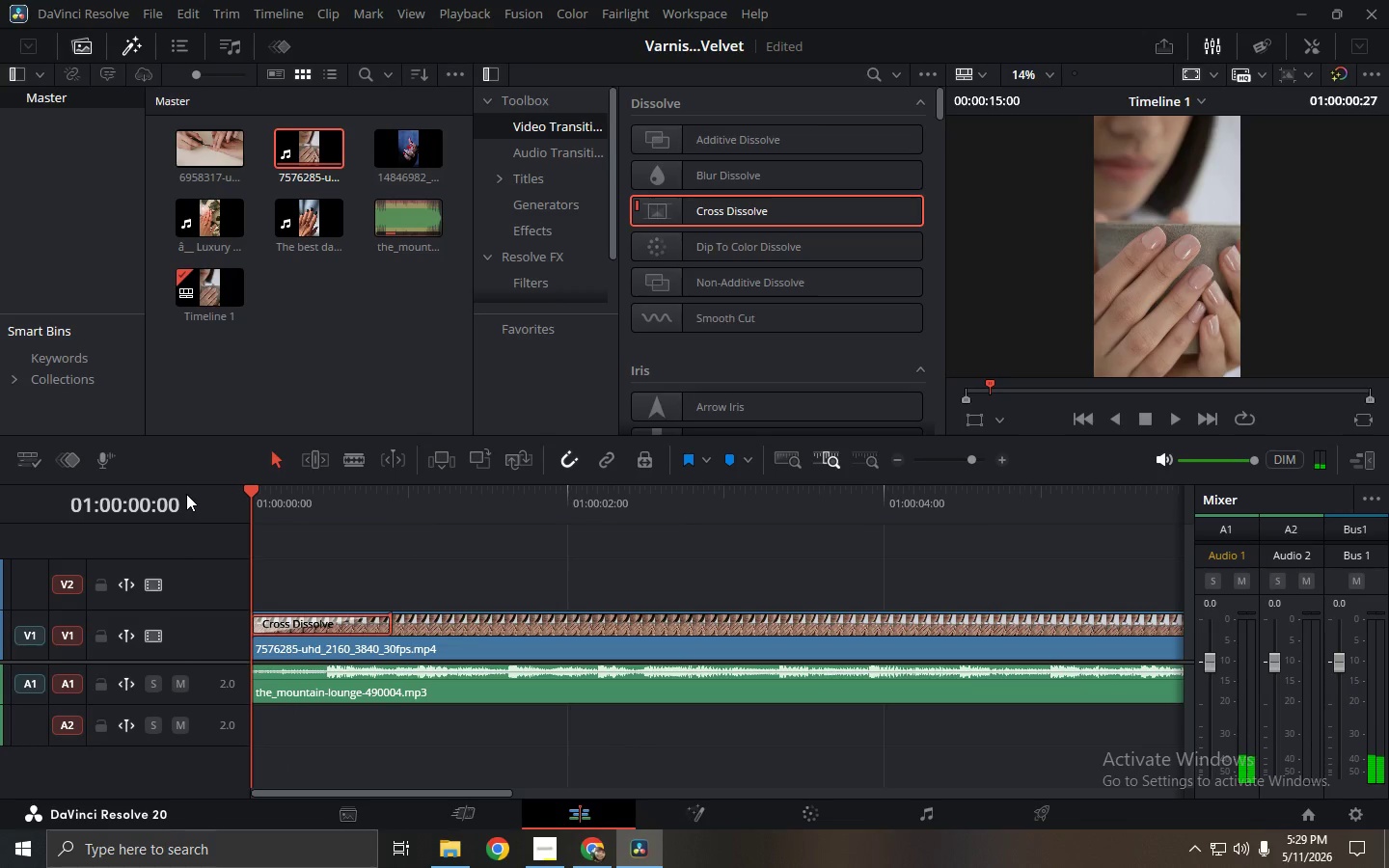 
key(Space)
 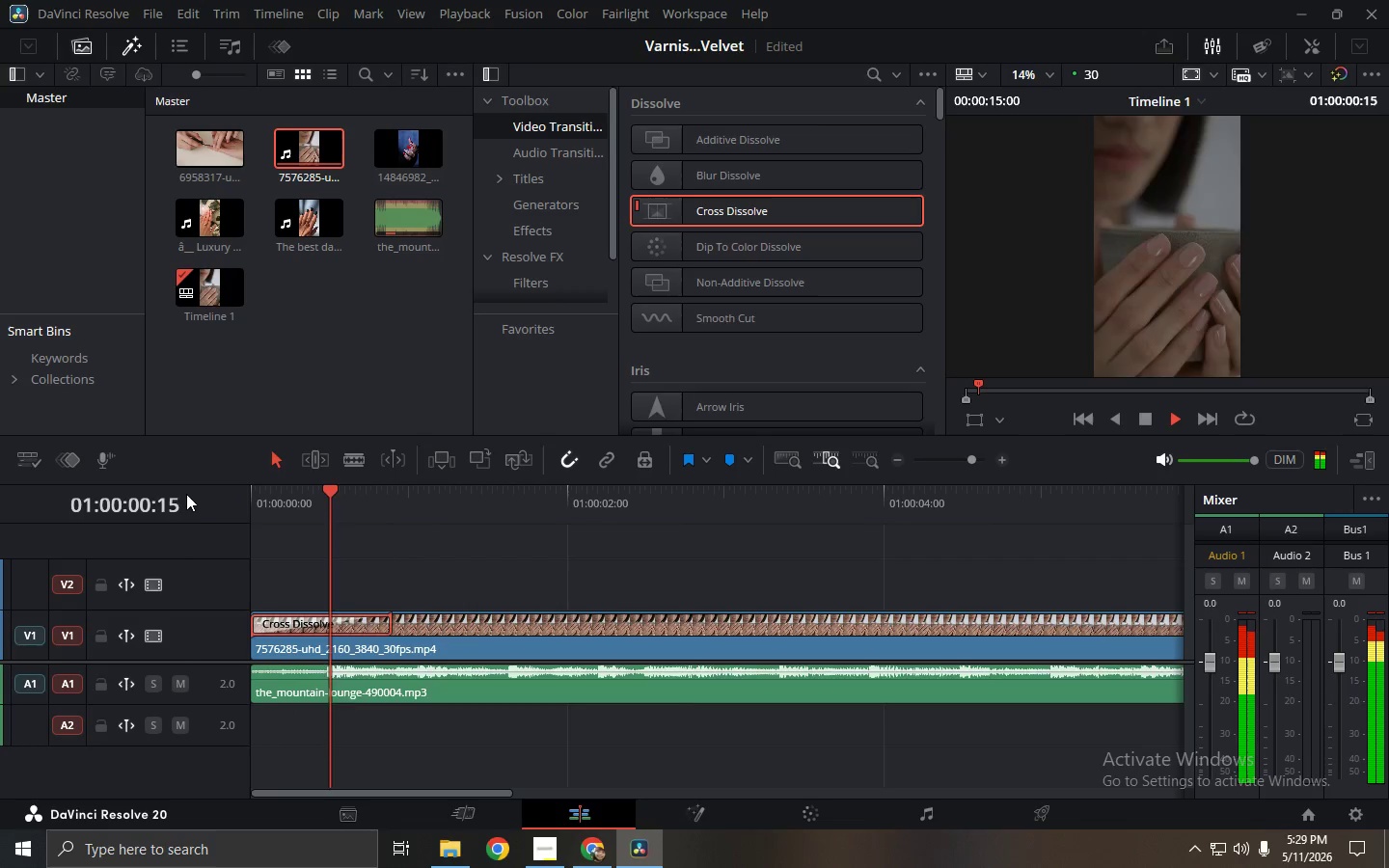 
key(Space)
 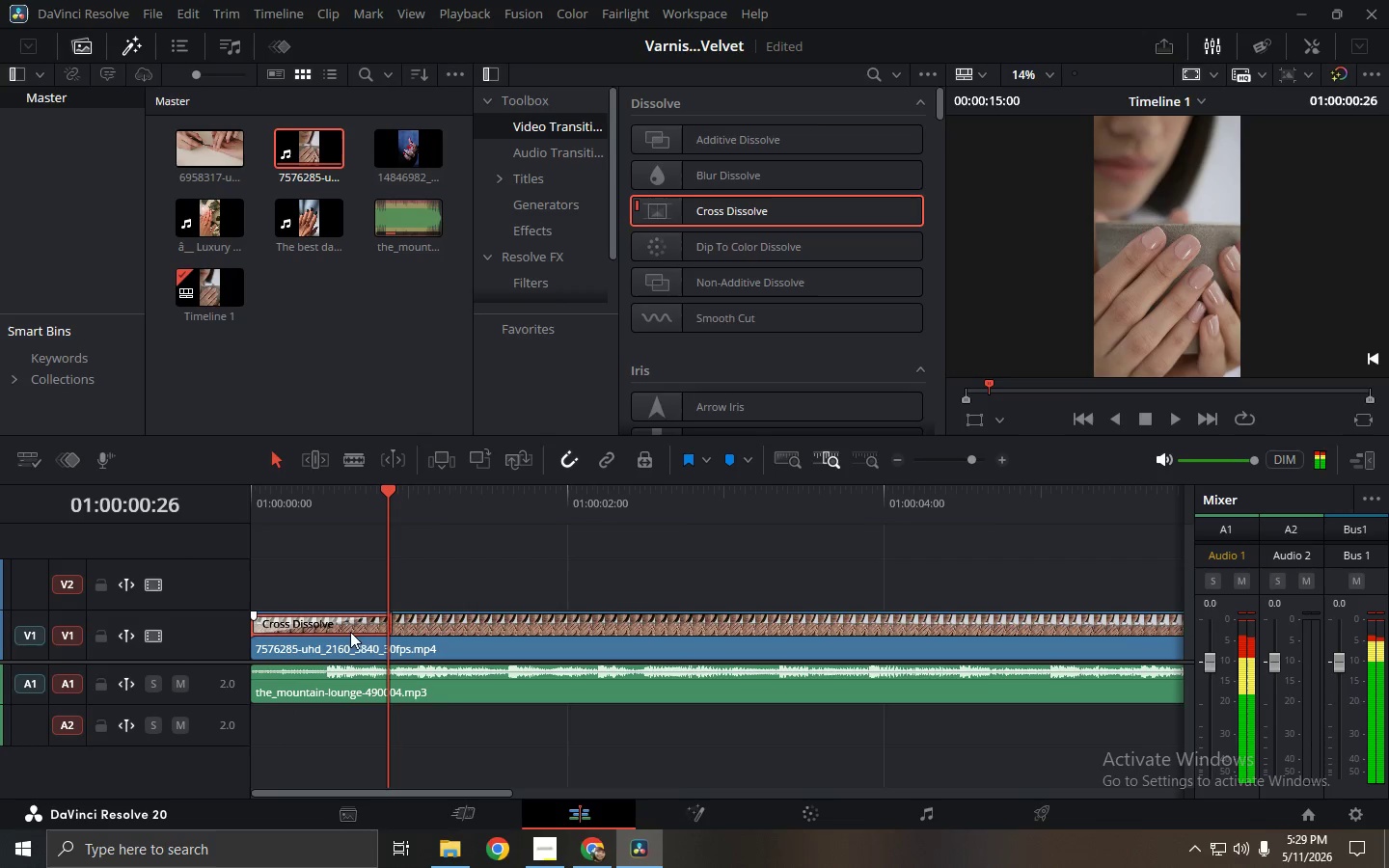 
left_click([349, 627])
 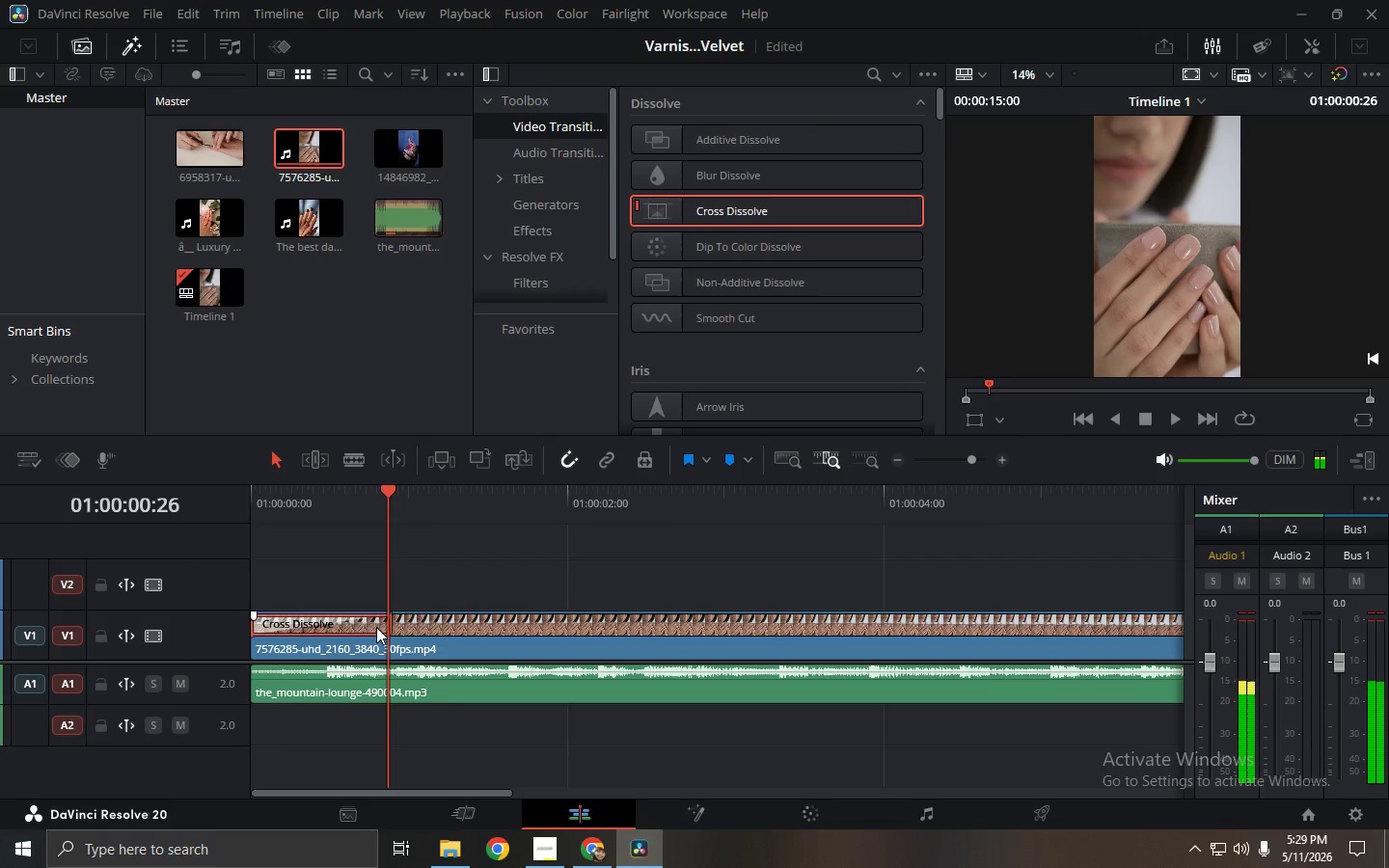 
left_click([350, 619])
 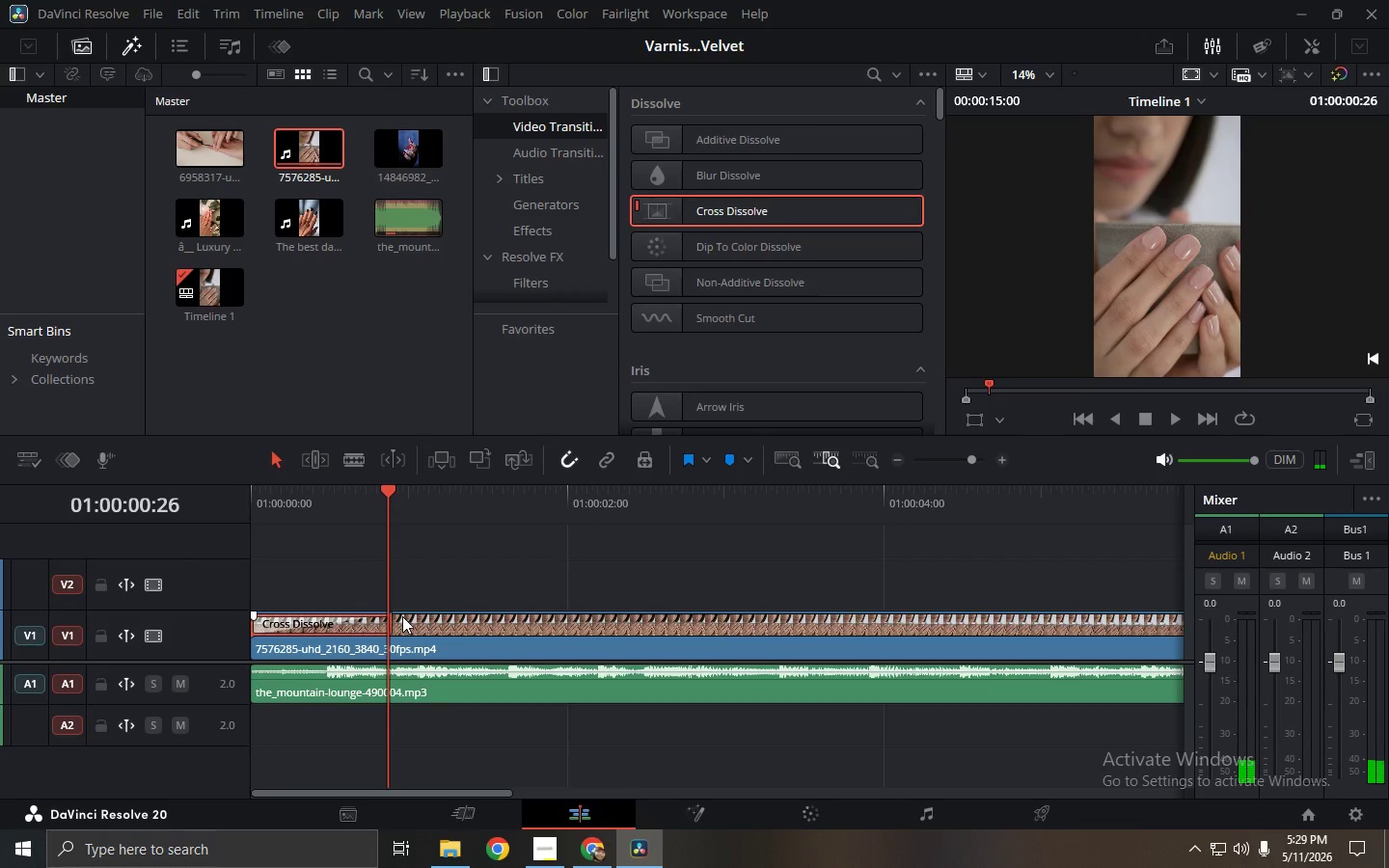 
left_click_drag(start_coordinate=[389, 622], to_coordinate=[490, 621])
 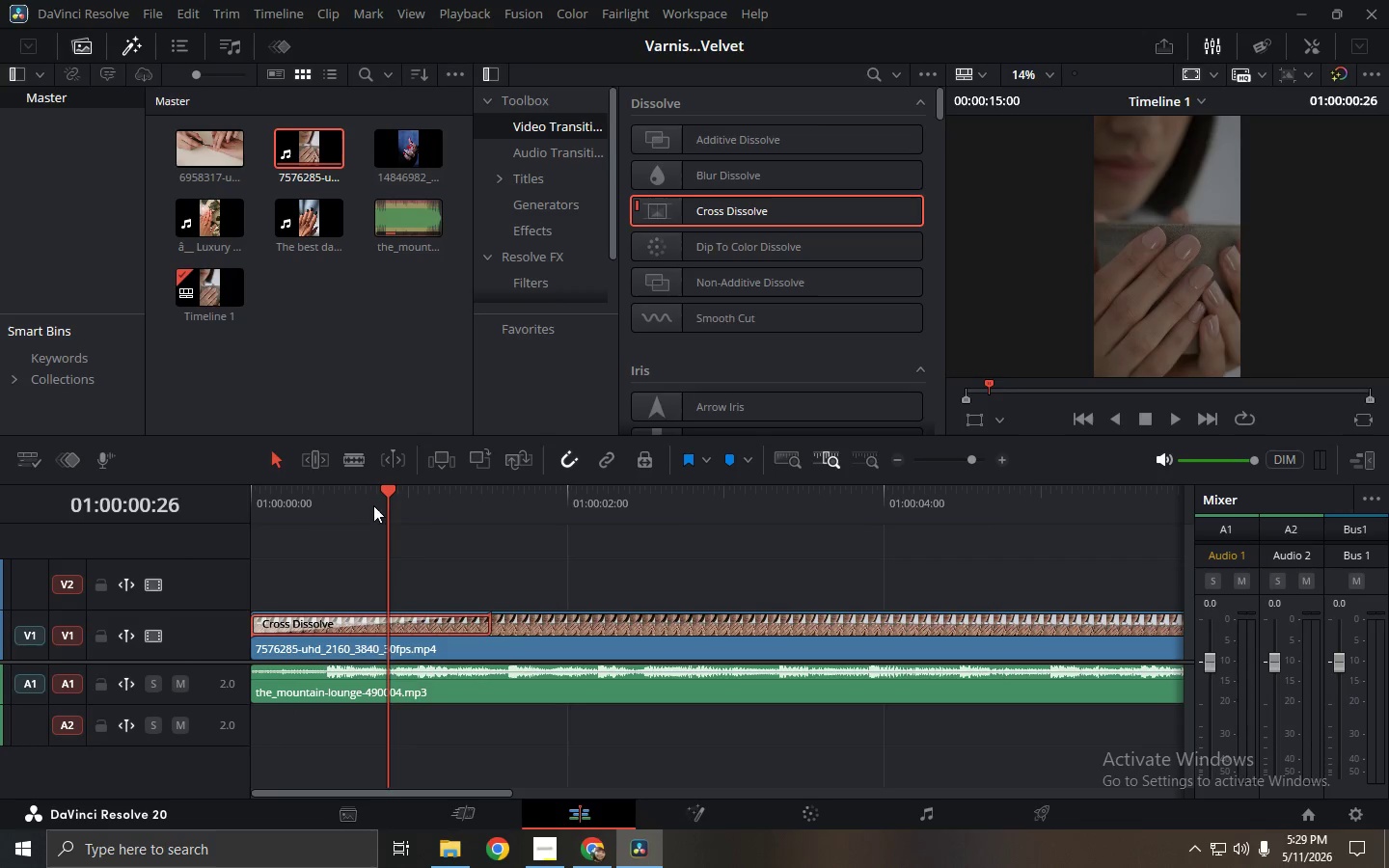 
left_click_drag(start_coordinate=[366, 500], to_coordinate=[110, 505])
 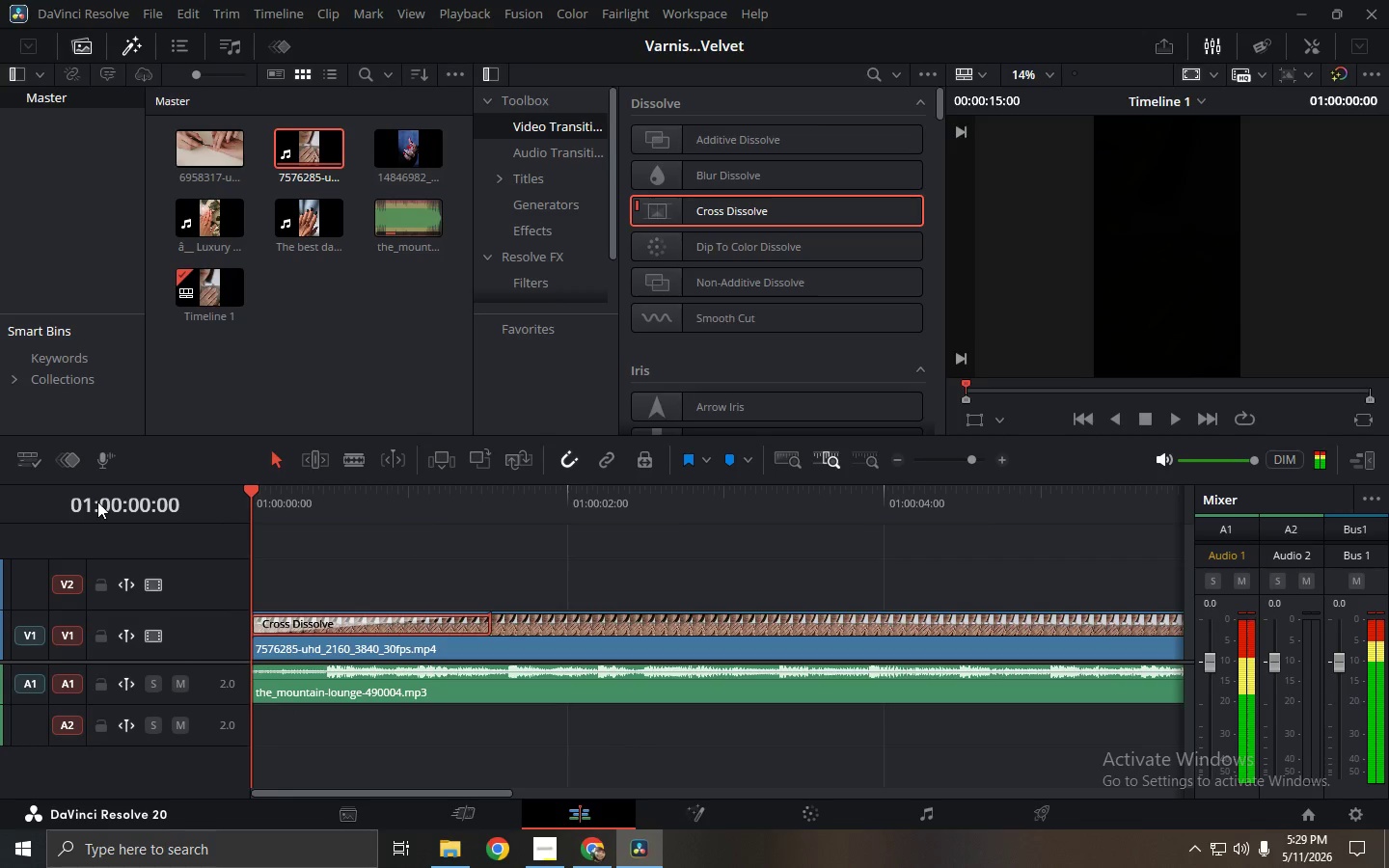 
key(Space)
 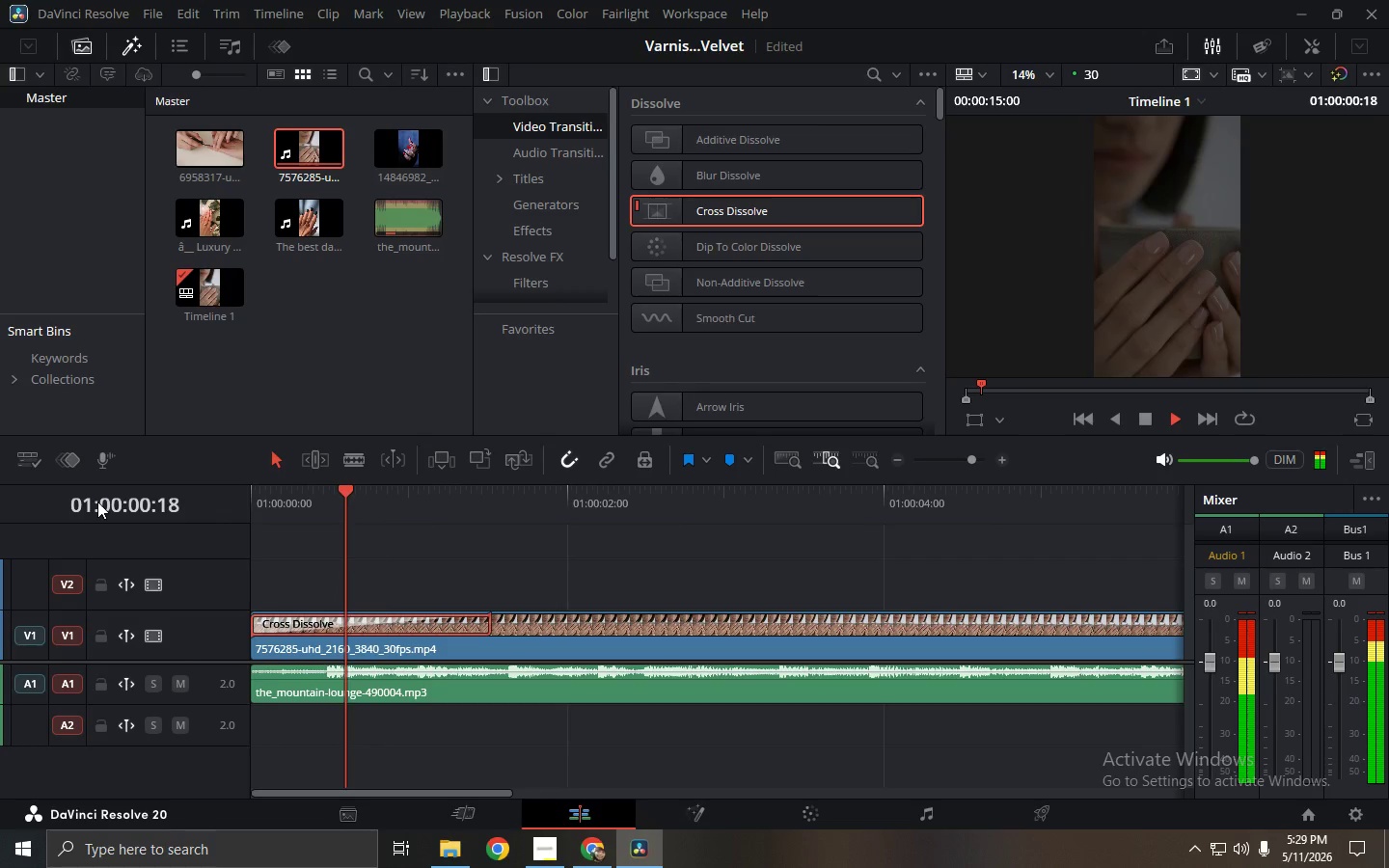 
key(Space)
 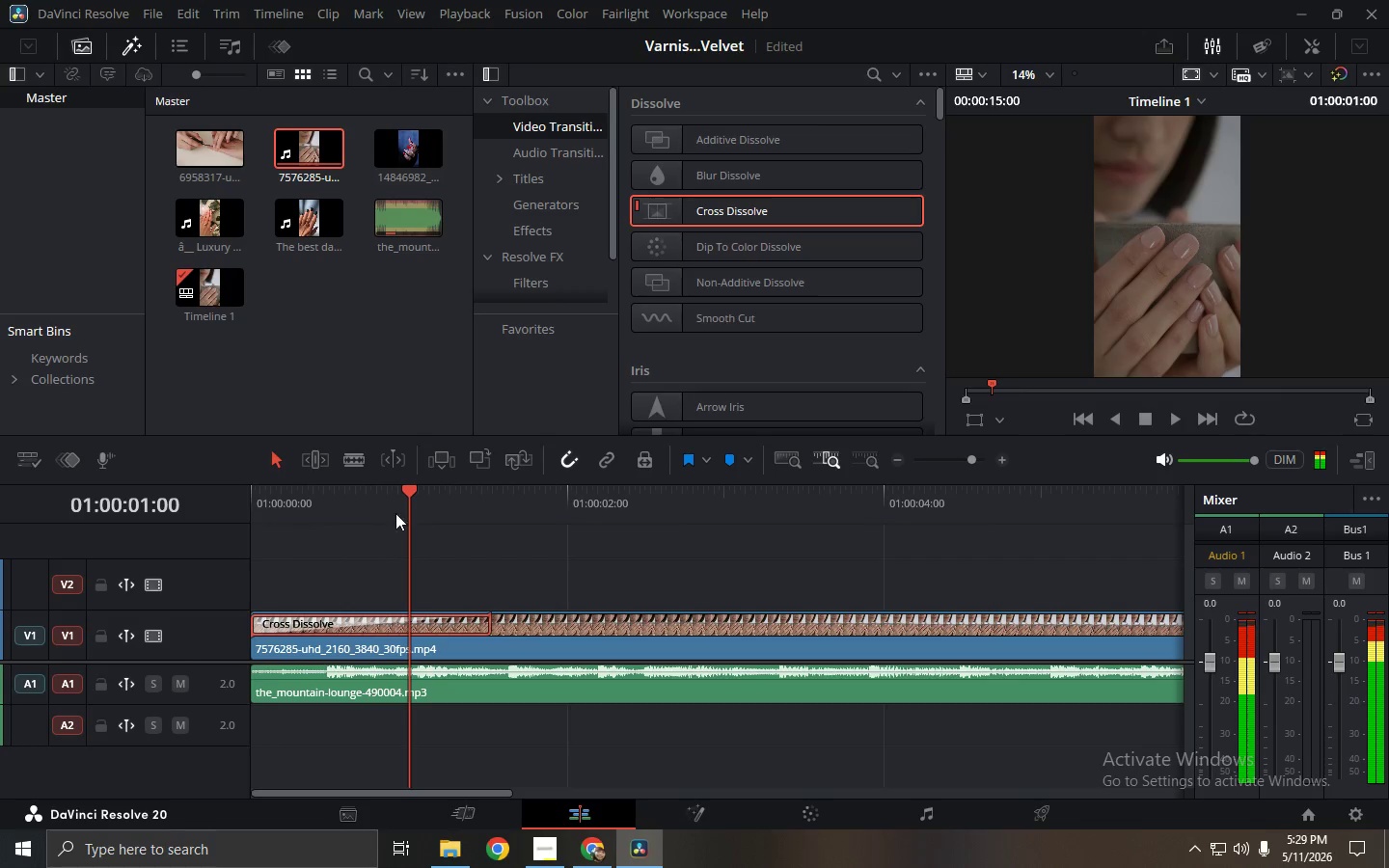 
left_click_drag(start_coordinate=[400, 498], to_coordinate=[54, 500])
 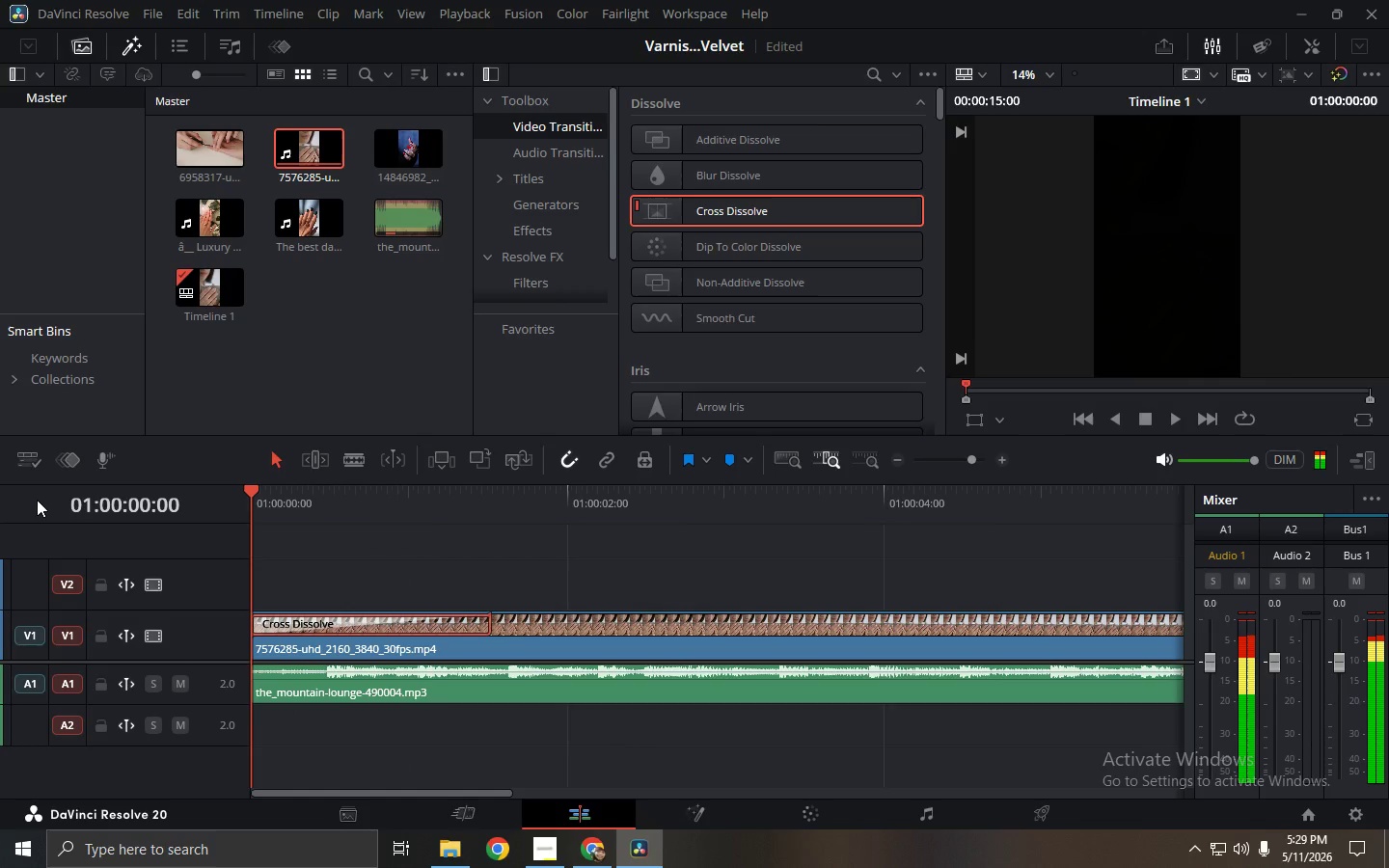 
key(Space)
 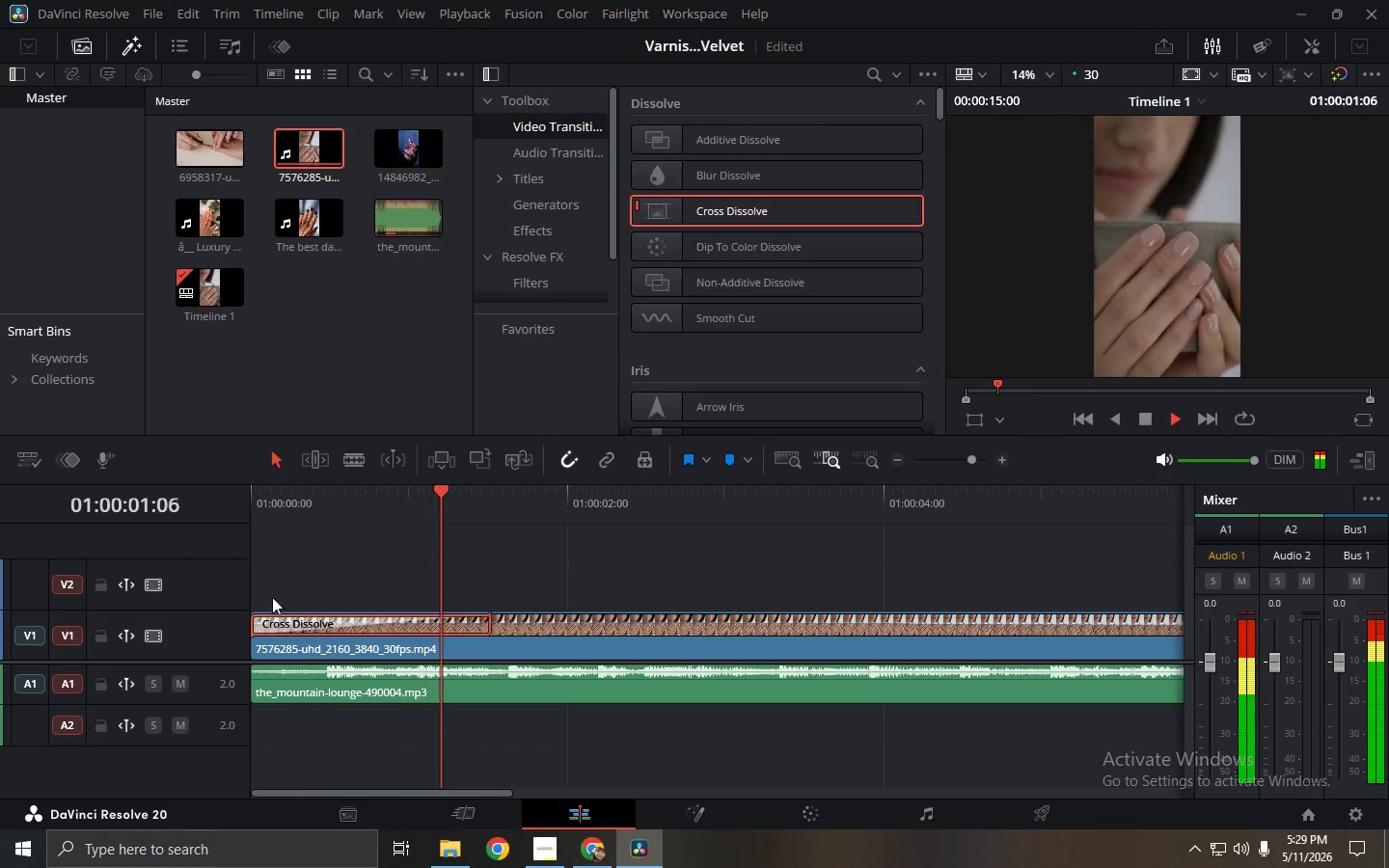 
key(Space)
 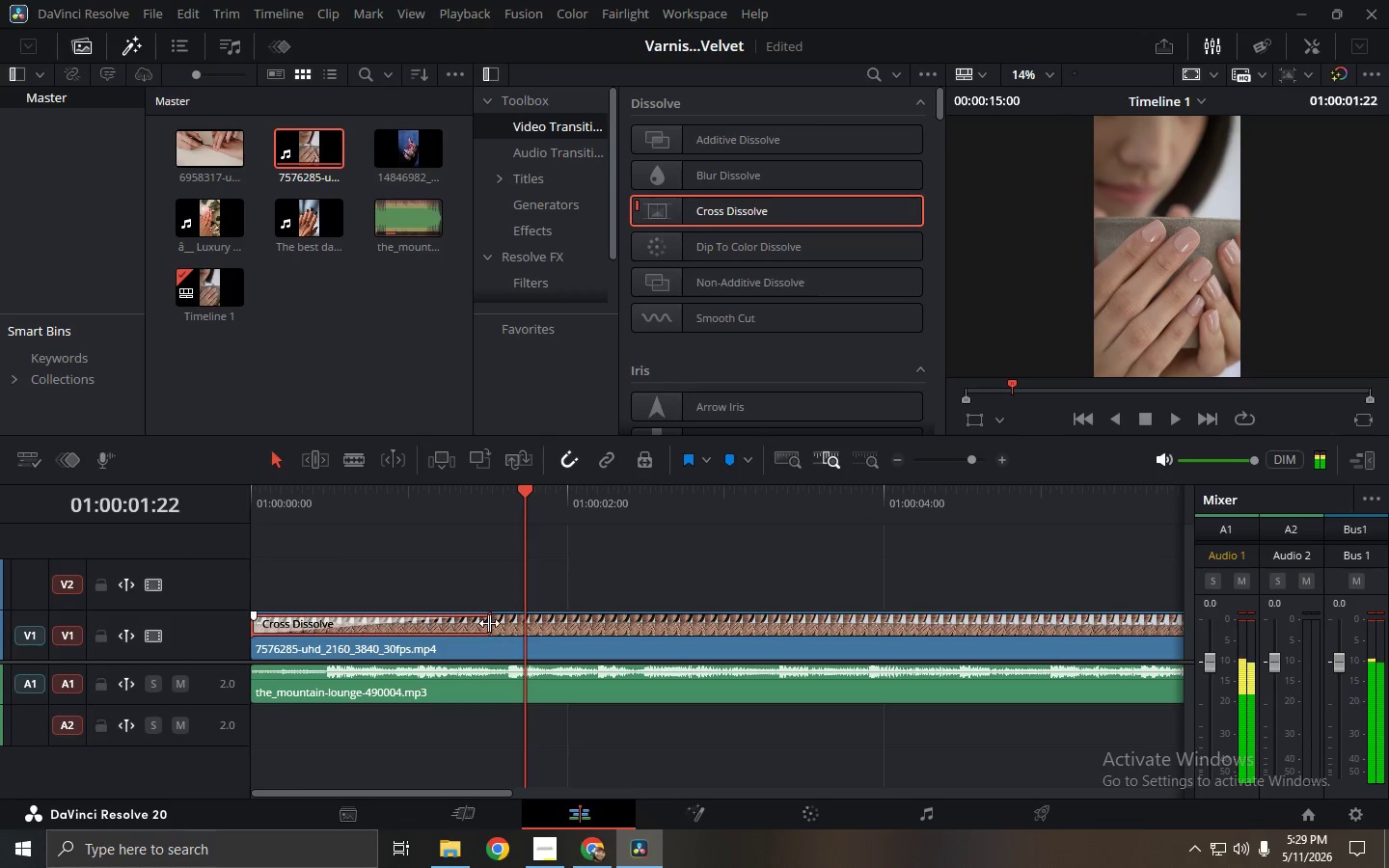 
left_click_drag(start_coordinate=[490, 622], to_coordinate=[377, 612])
 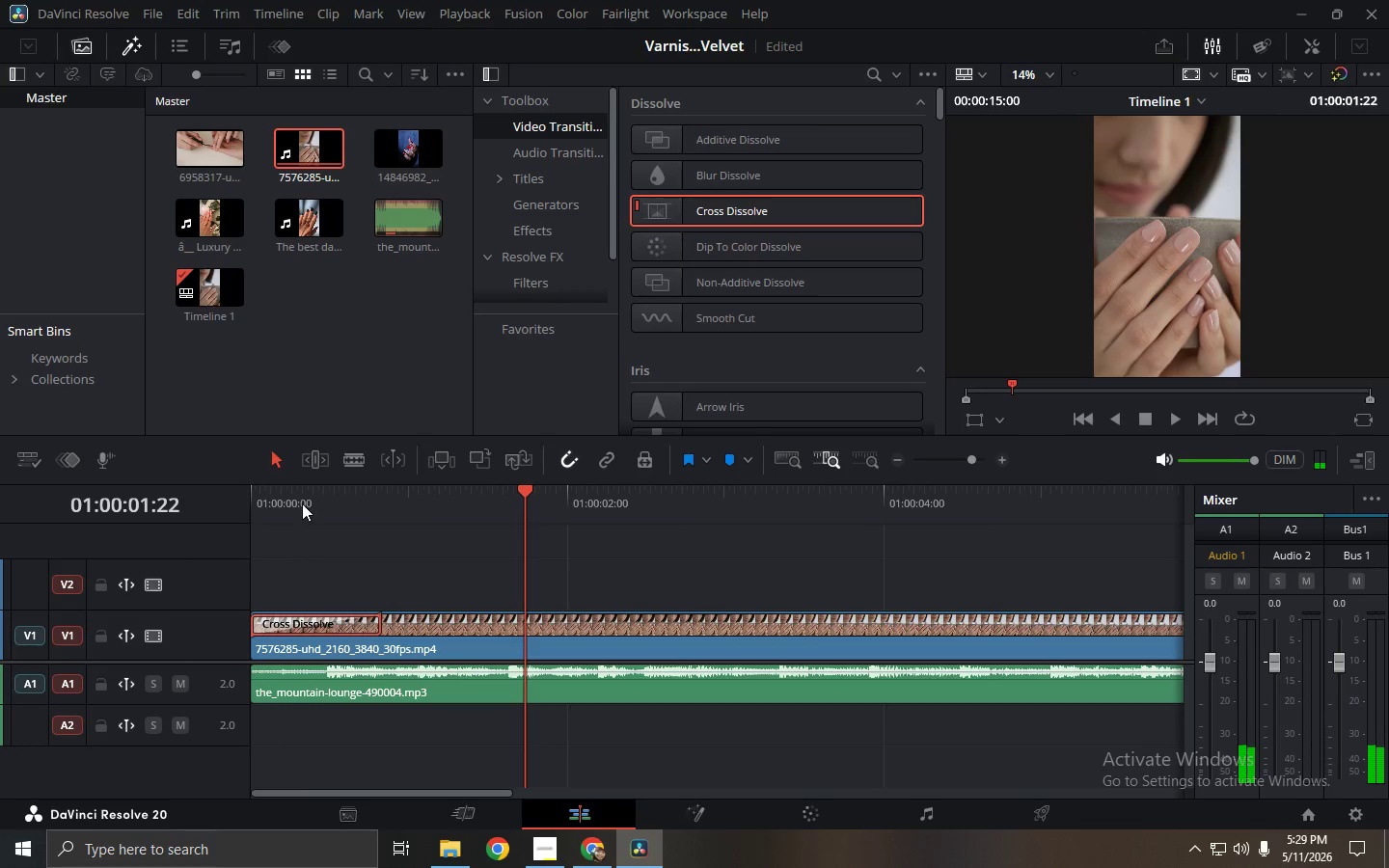 
left_click_drag(start_coordinate=[302, 497], to_coordinate=[213, 497])
 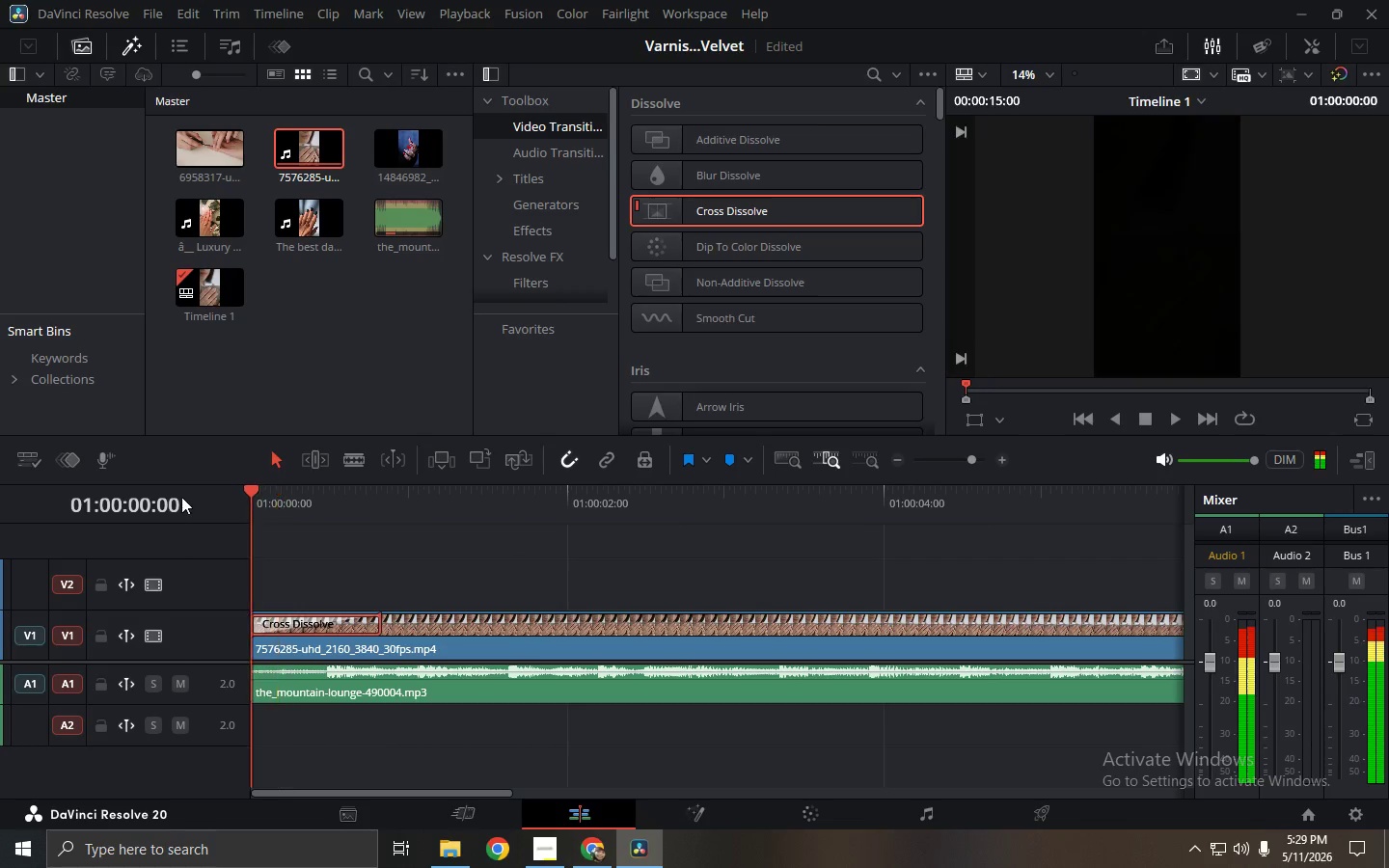 
key(Space)
 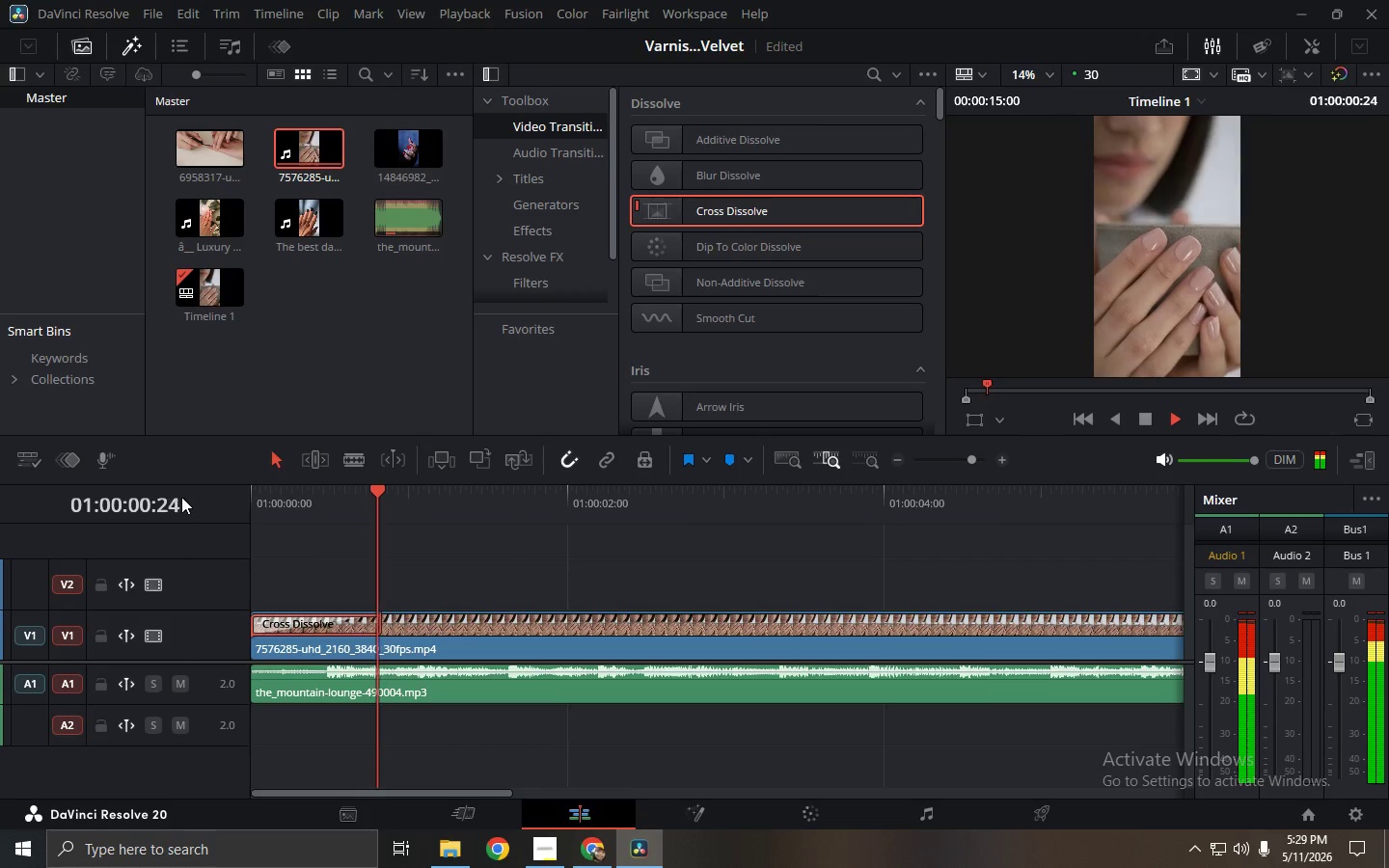 
key(Space)
 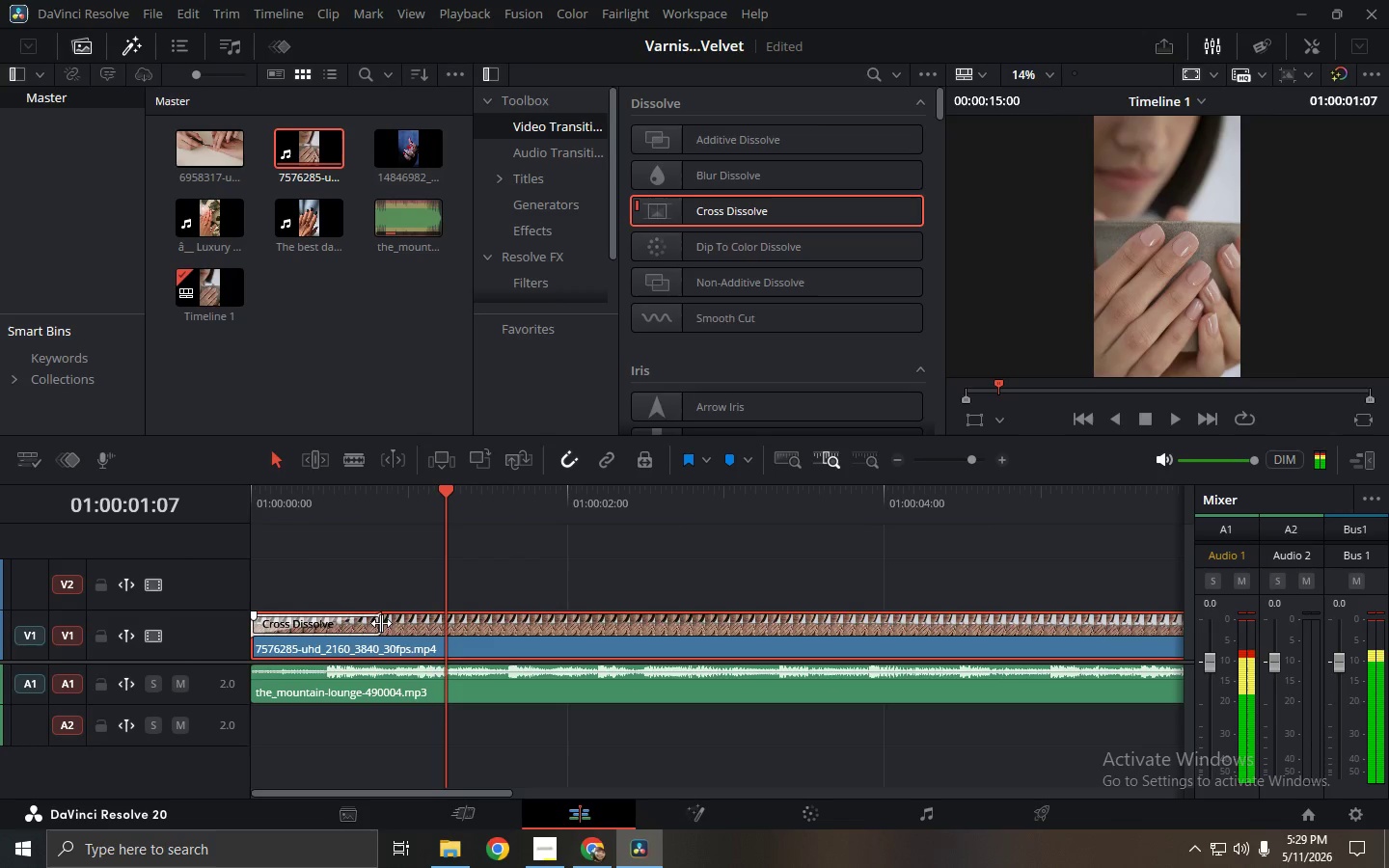 
double_click([373, 619])
 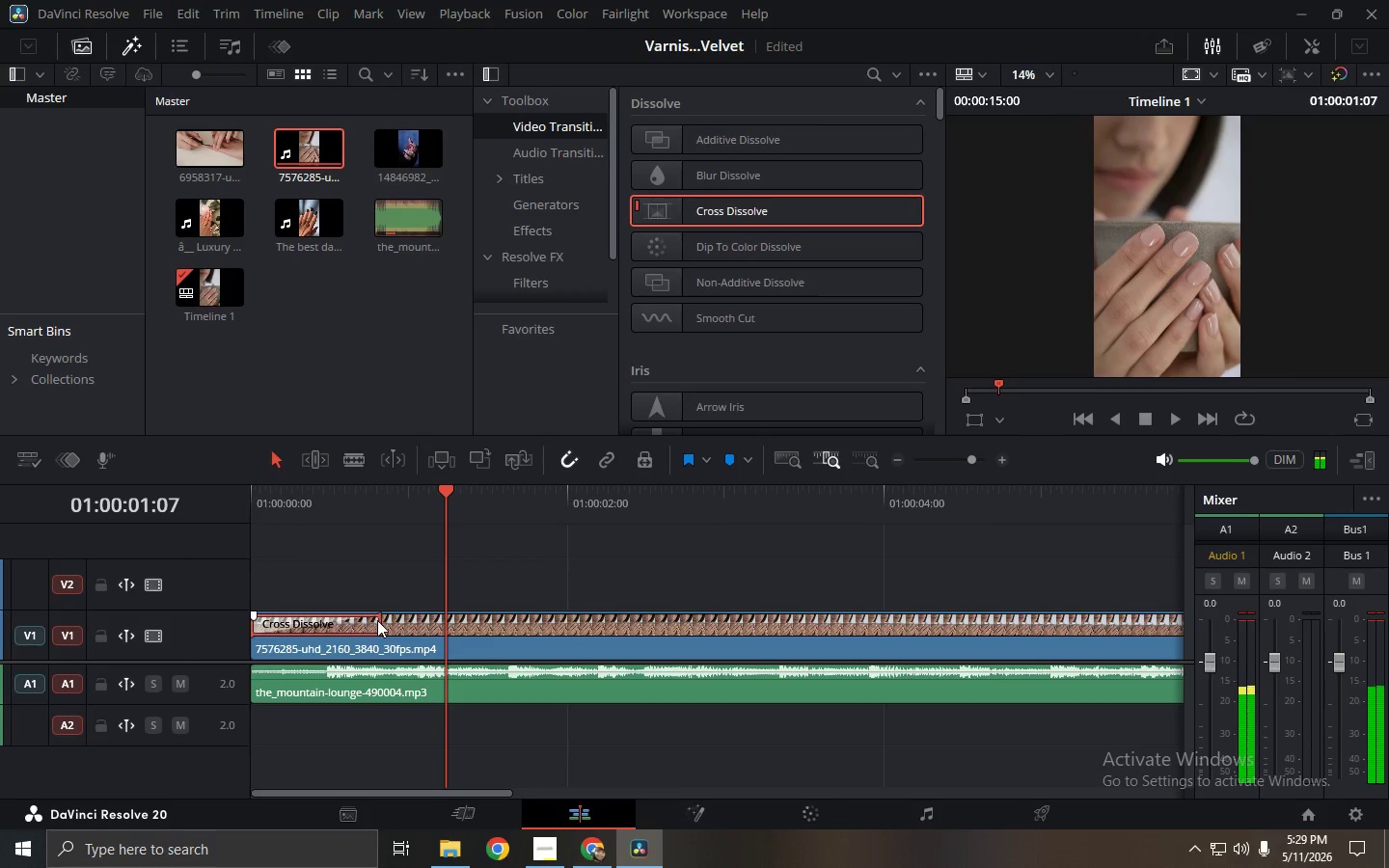 
left_click_drag(start_coordinate=[380, 621], to_coordinate=[409, 623])
 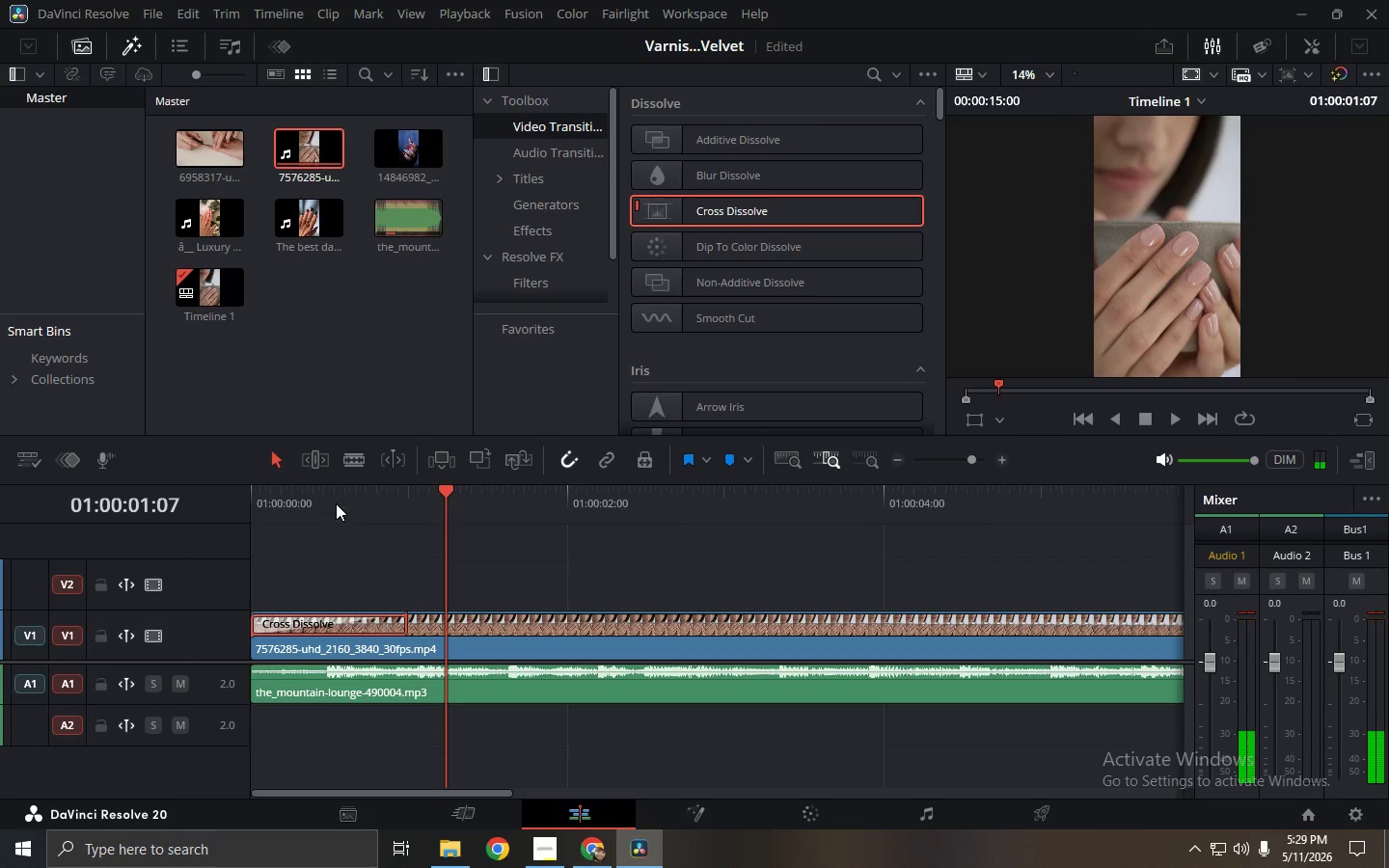 
left_click_drag(start_coordinate=[330, 487], to_coordinate=[114, 507])
 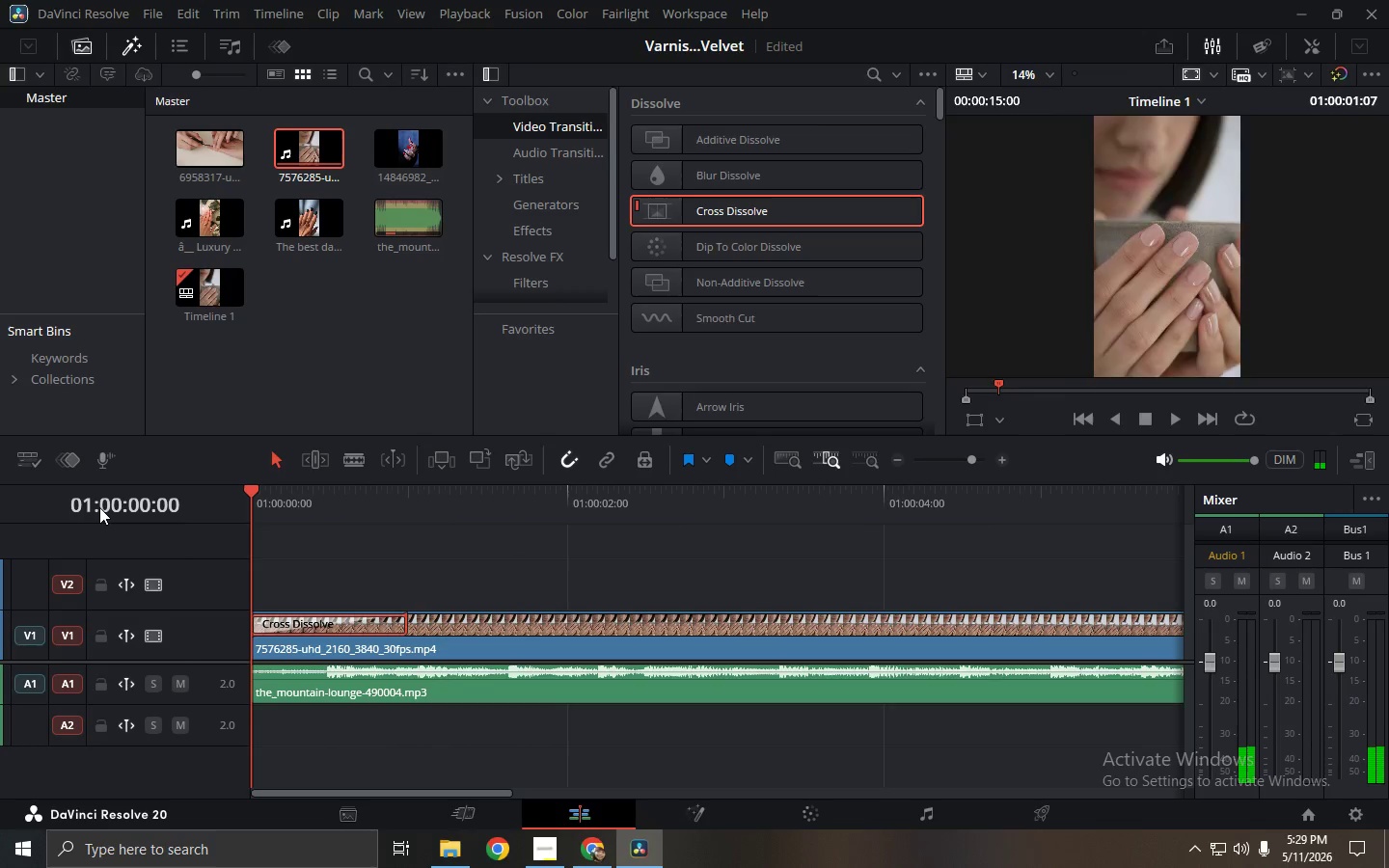 
key(Space)
 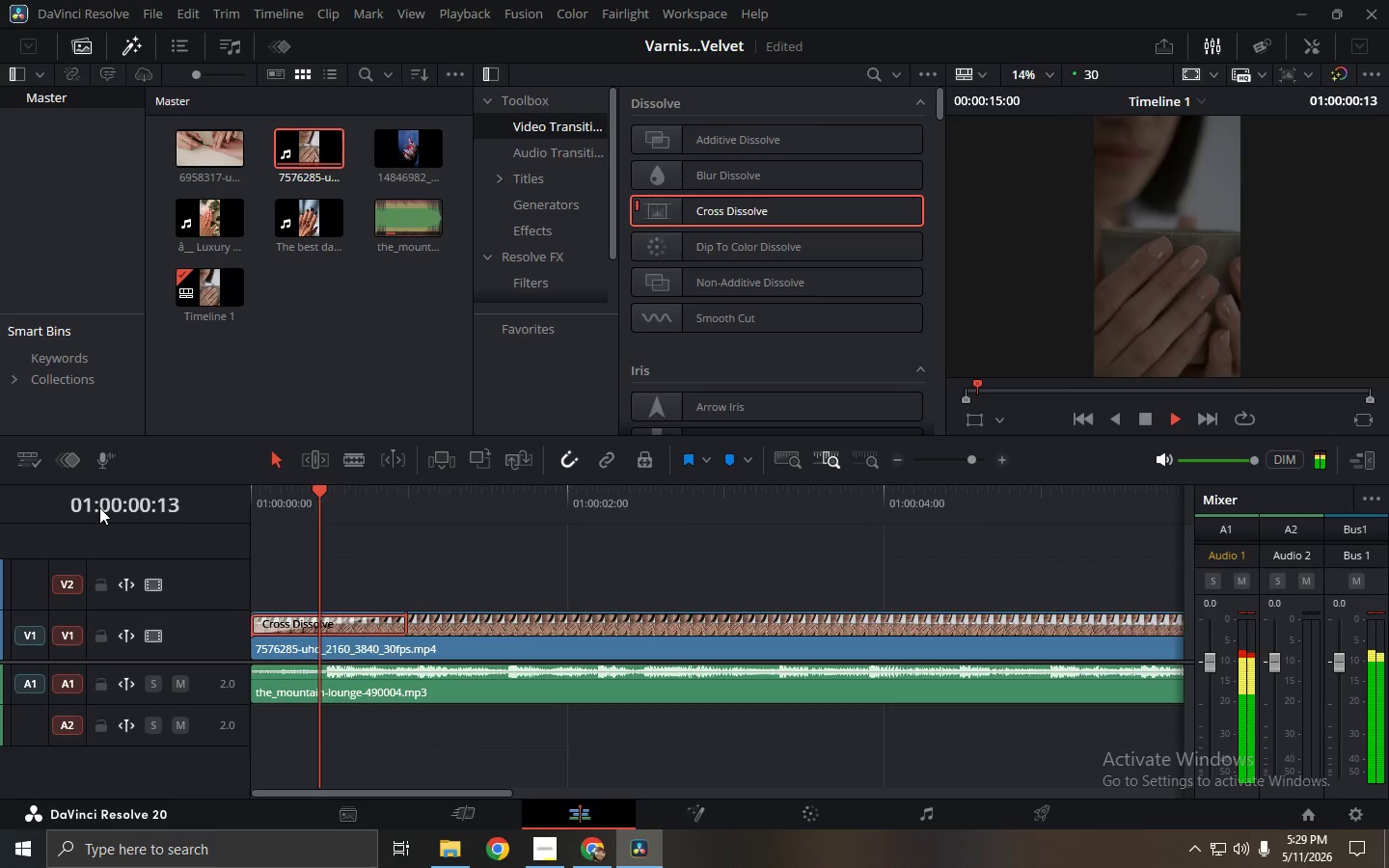 
key(Space)
 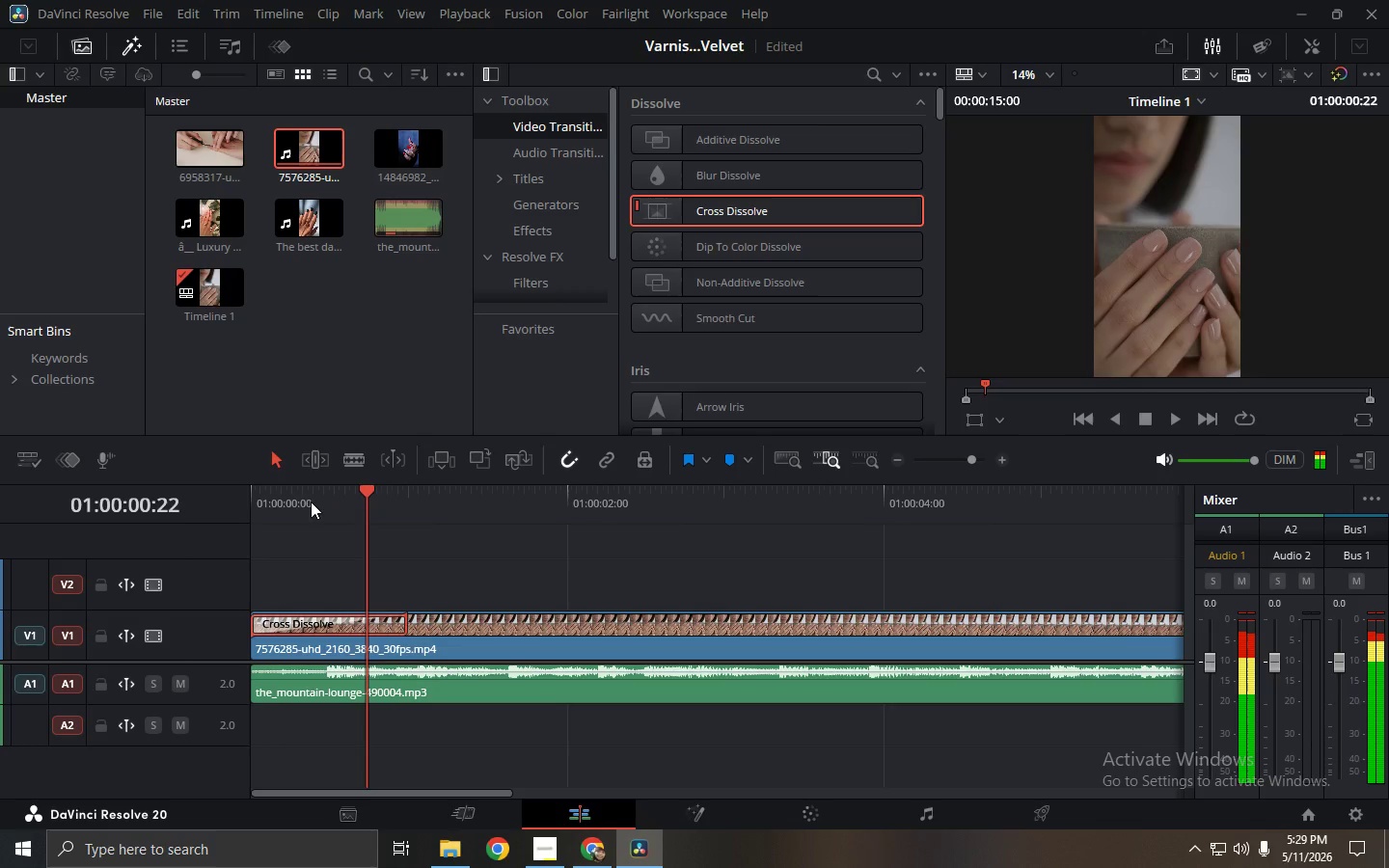 
left_click_drag(start_coordinate=[303, 491], to_coordinate=[119, 483])
 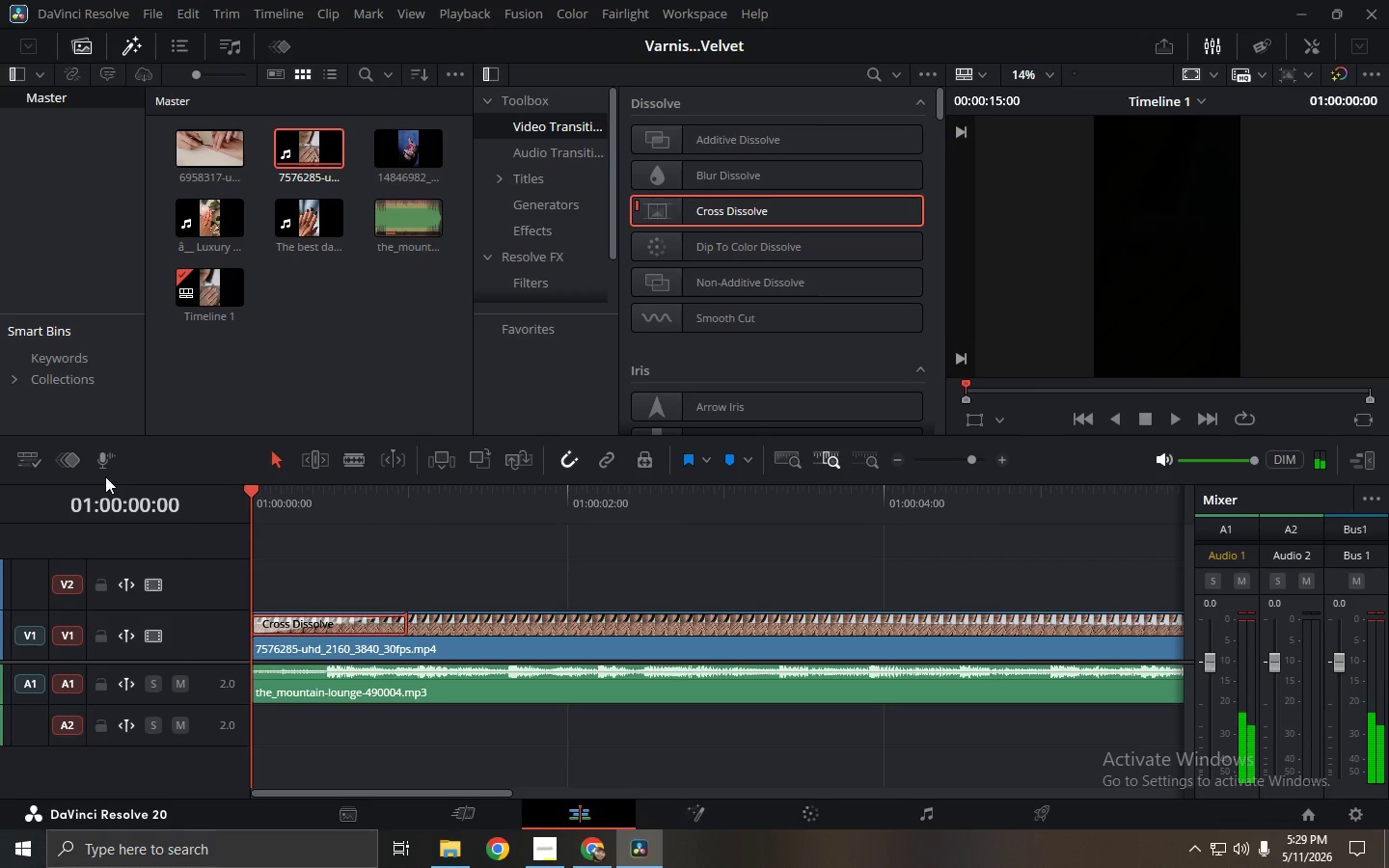 
key(Space)
 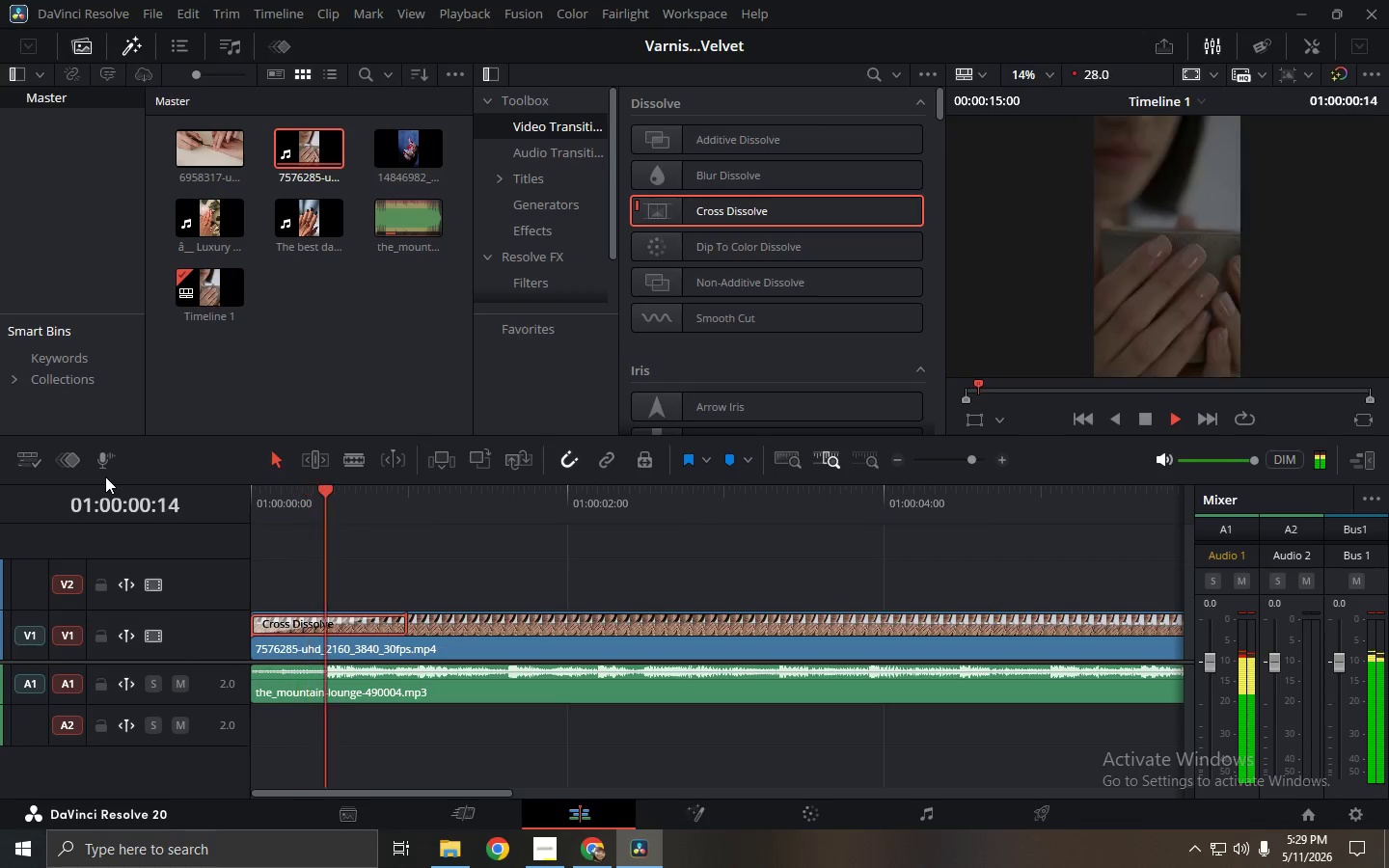 
key(Space)
 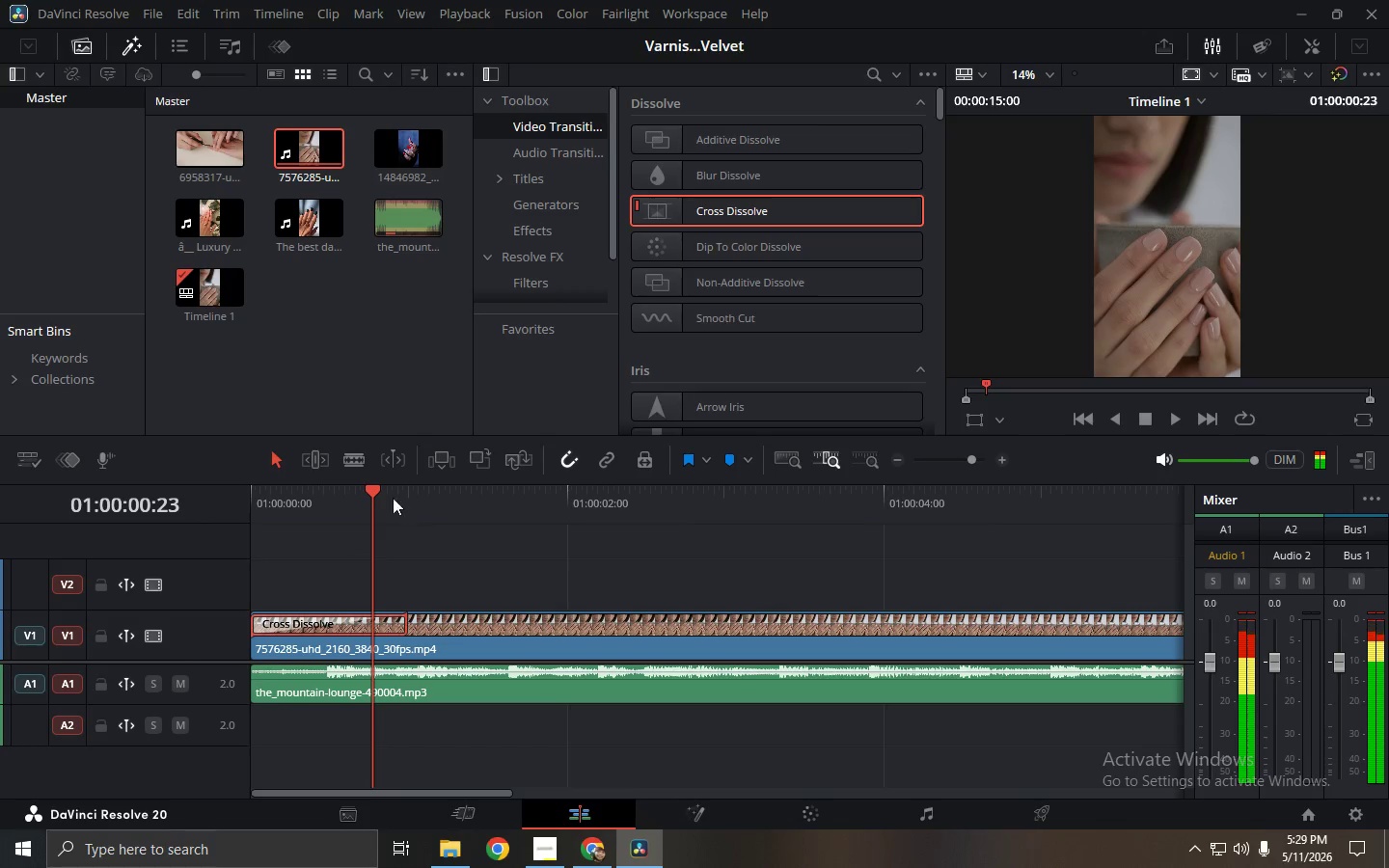 
left_click_drag(start_coordinate=[370, 494], to_coordinate=[231, 494])
 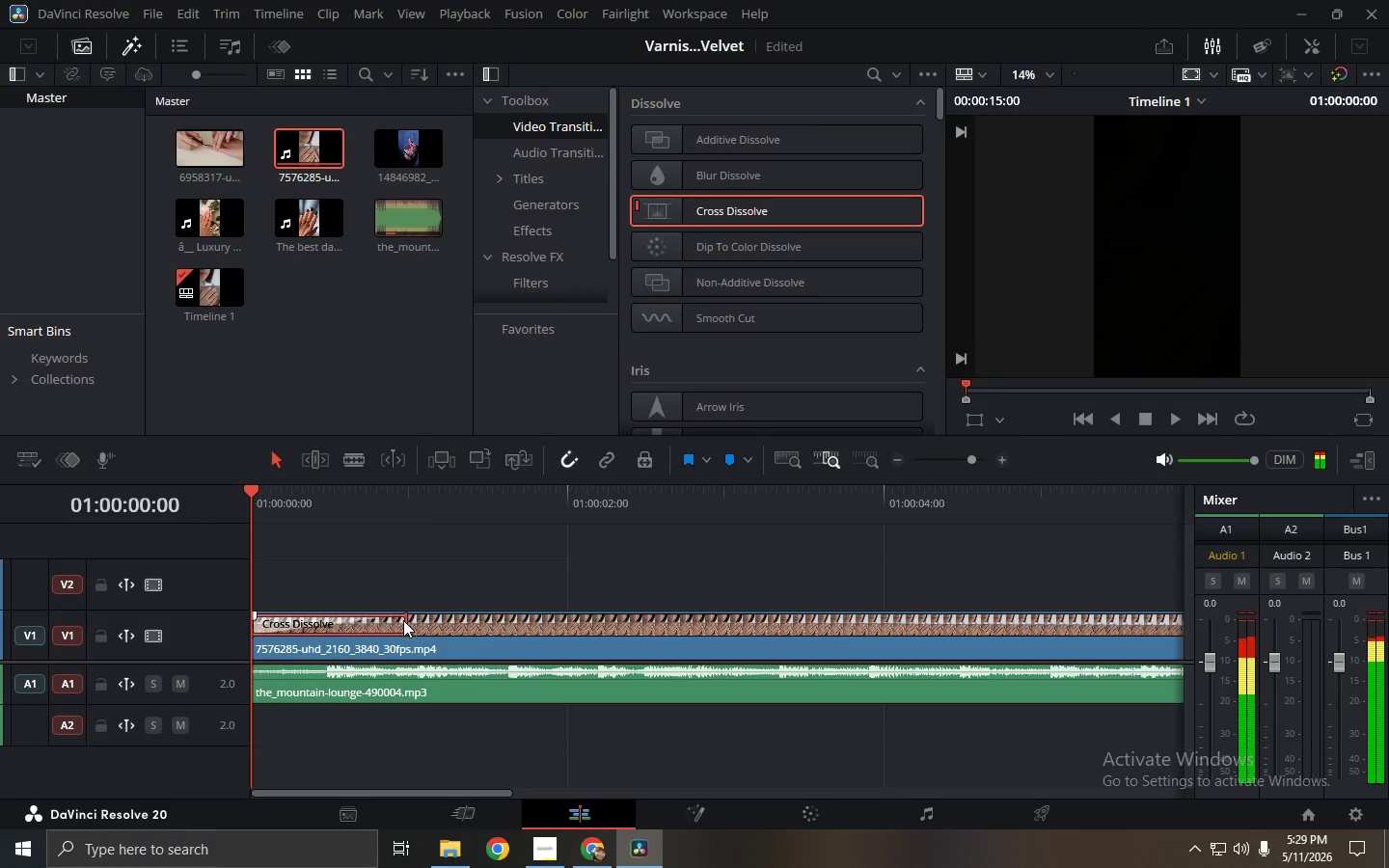 
left_click_drag(start_coordinate=[406, 620], to_coordinate=[424, 625])
 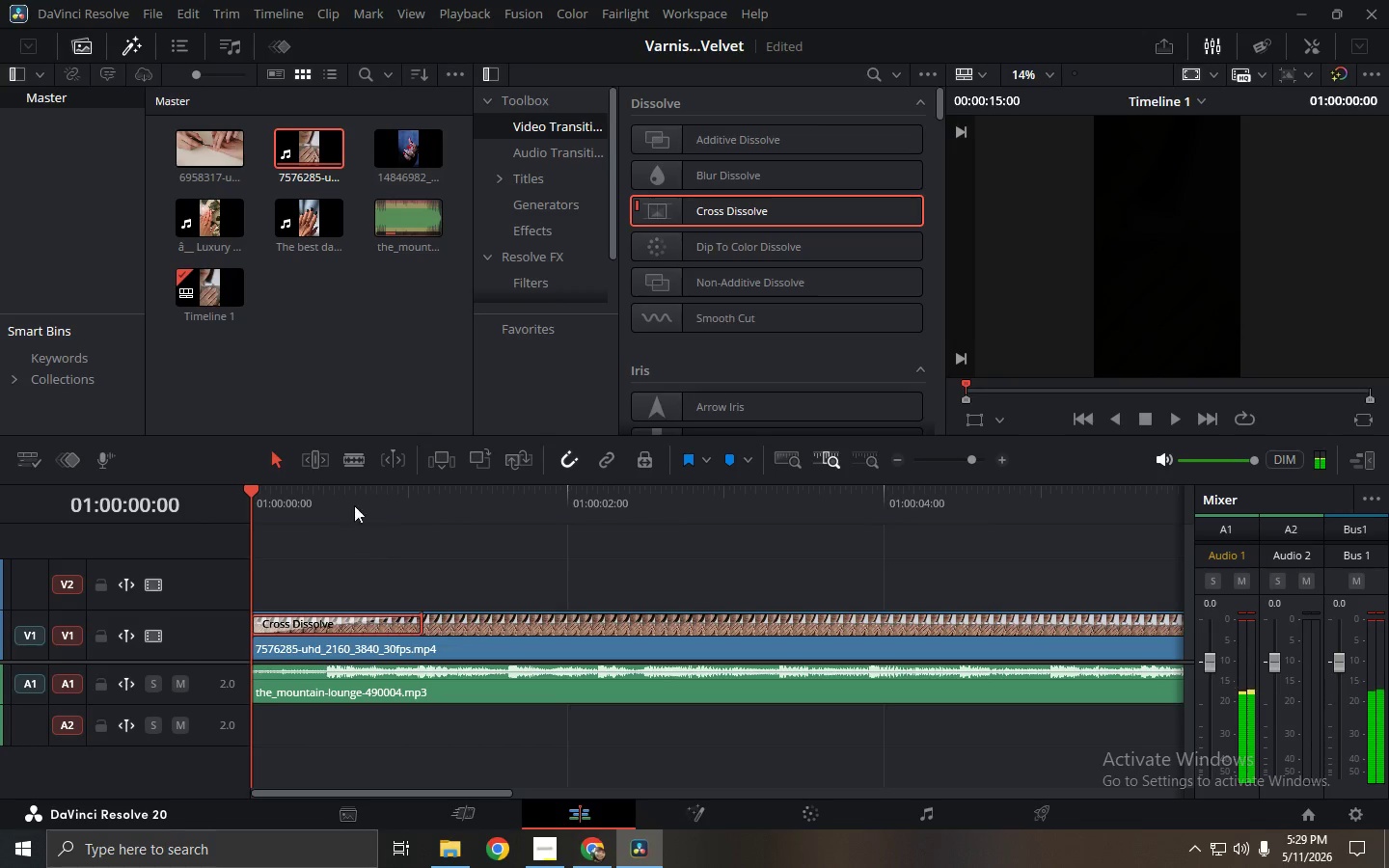 
left_click_drag(start_coordinate=[336, 495], to_coordinate=[82, 495])
 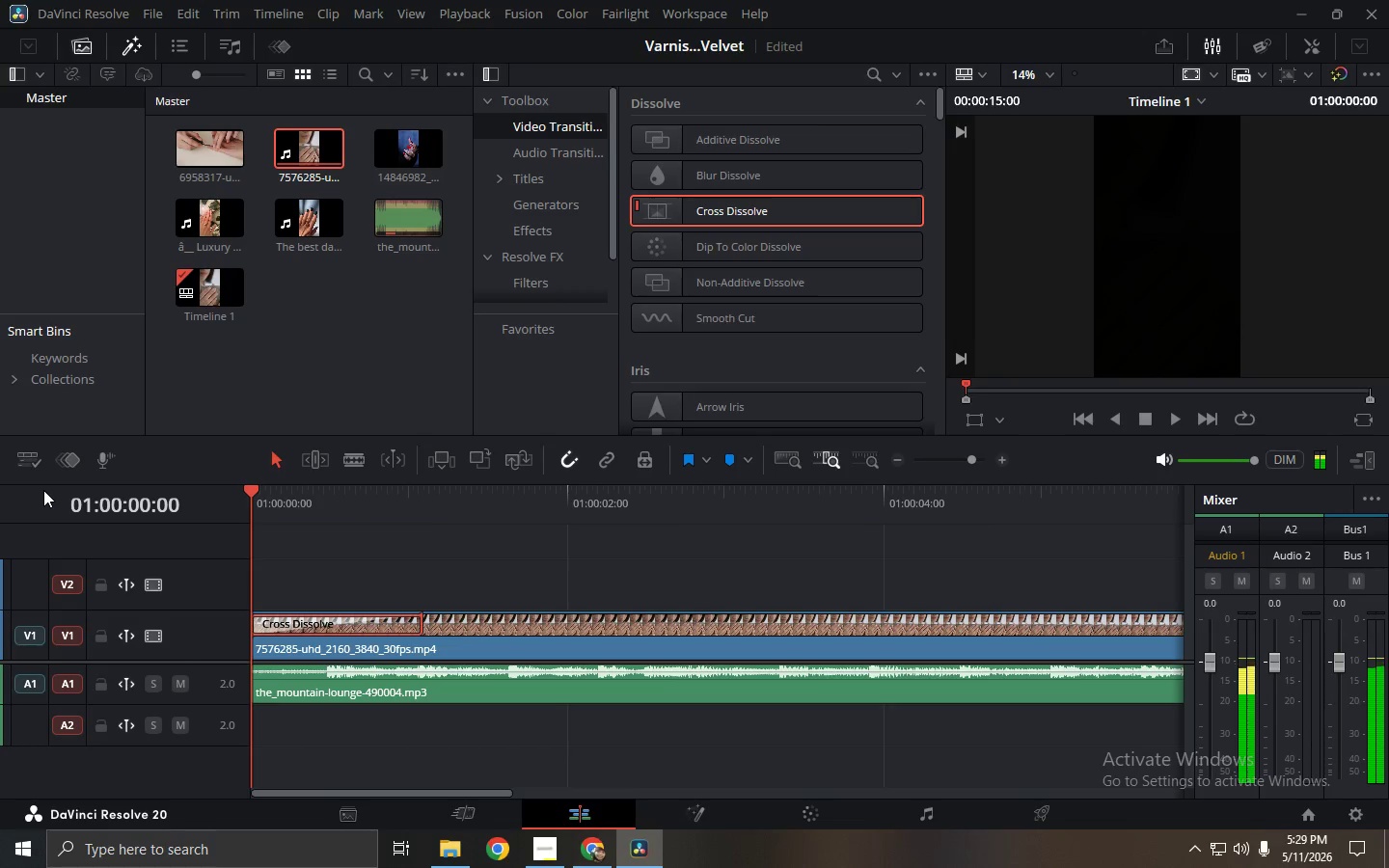 
key(Space)
 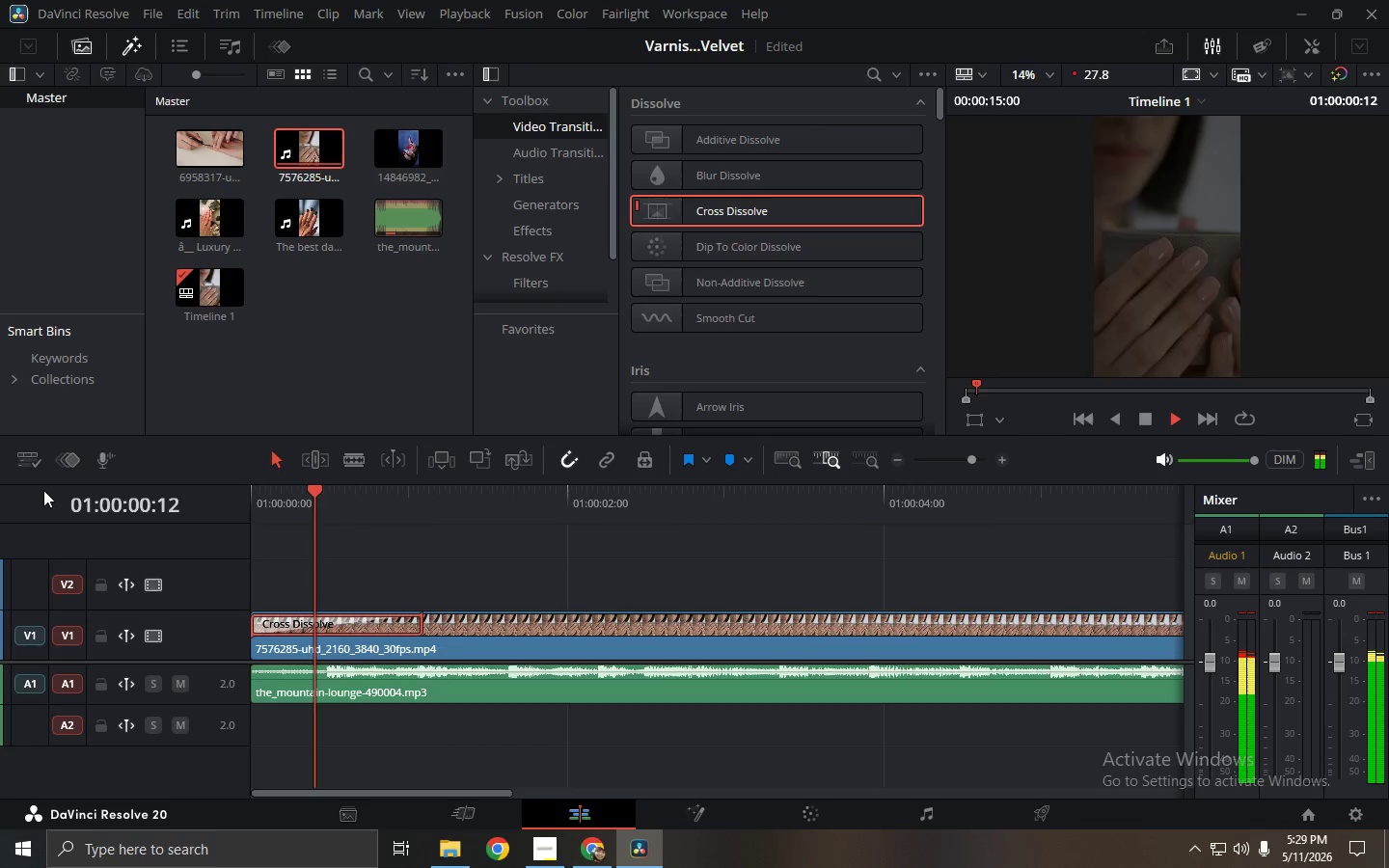 
key(Space)
 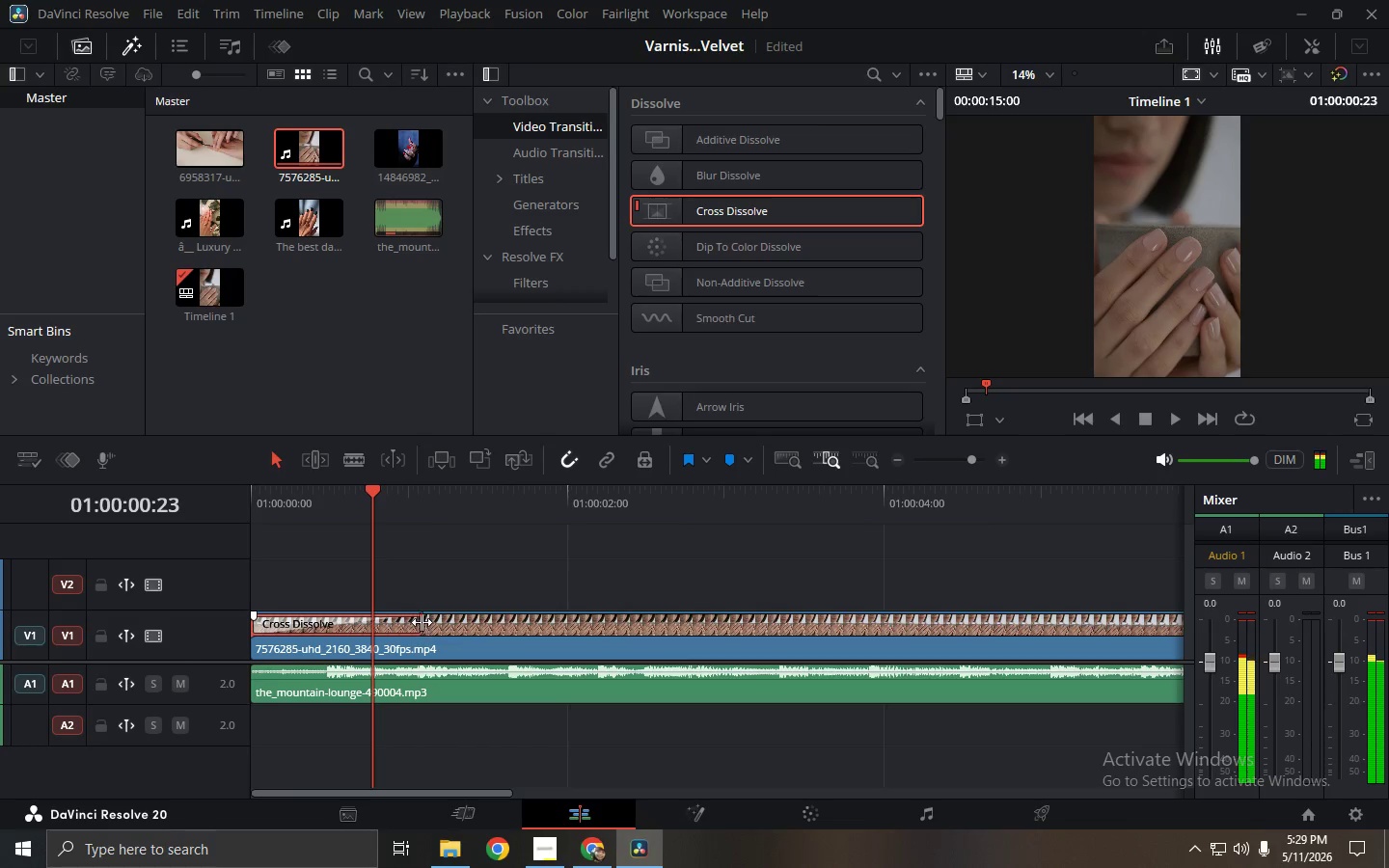 
left_click_drag(start_coordinate=[423, 622], to_coordinate=[445, 625])
 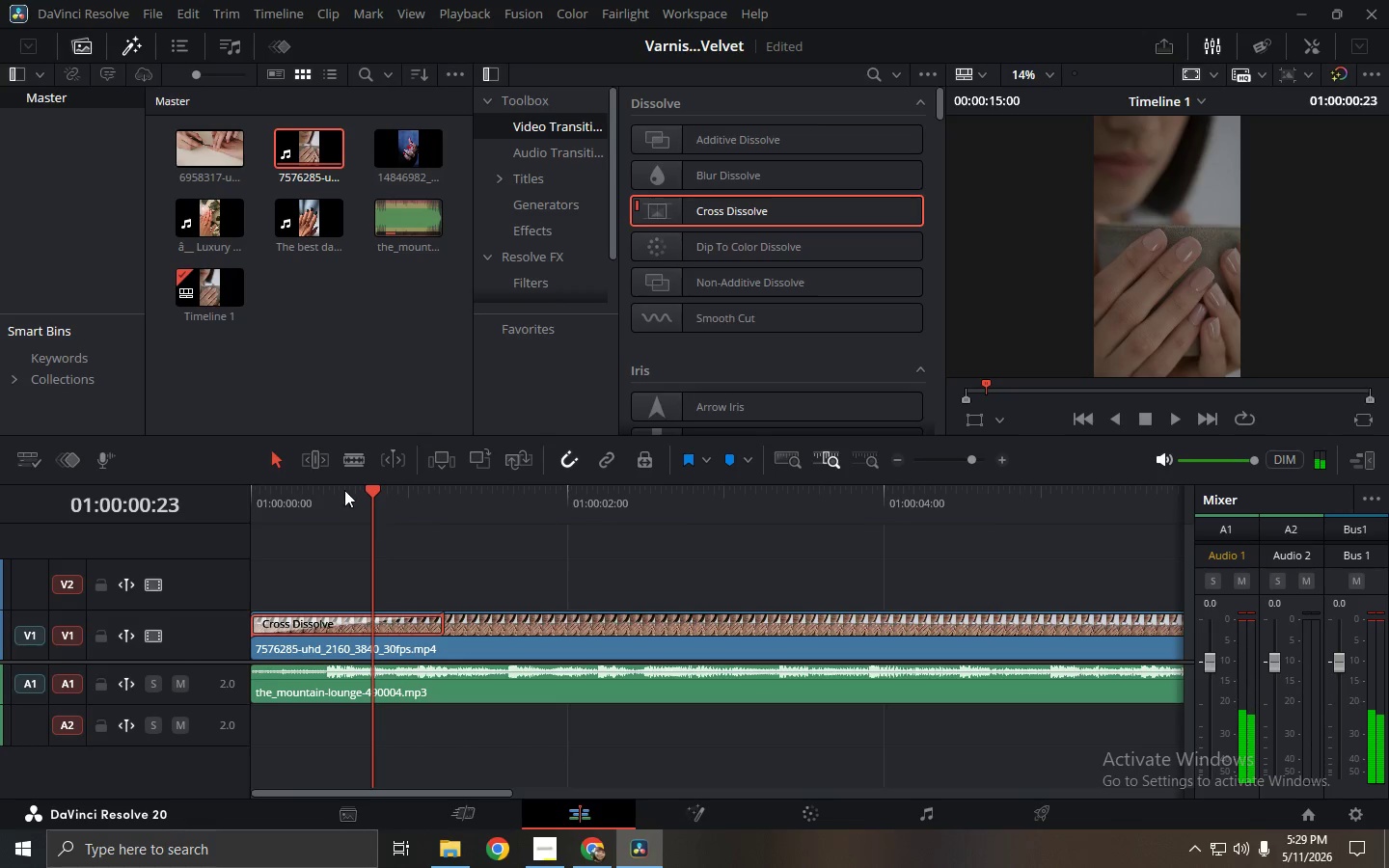 
left_click_drag(start_coordinate=[343, 489], to_coordinate=[224, 493])
 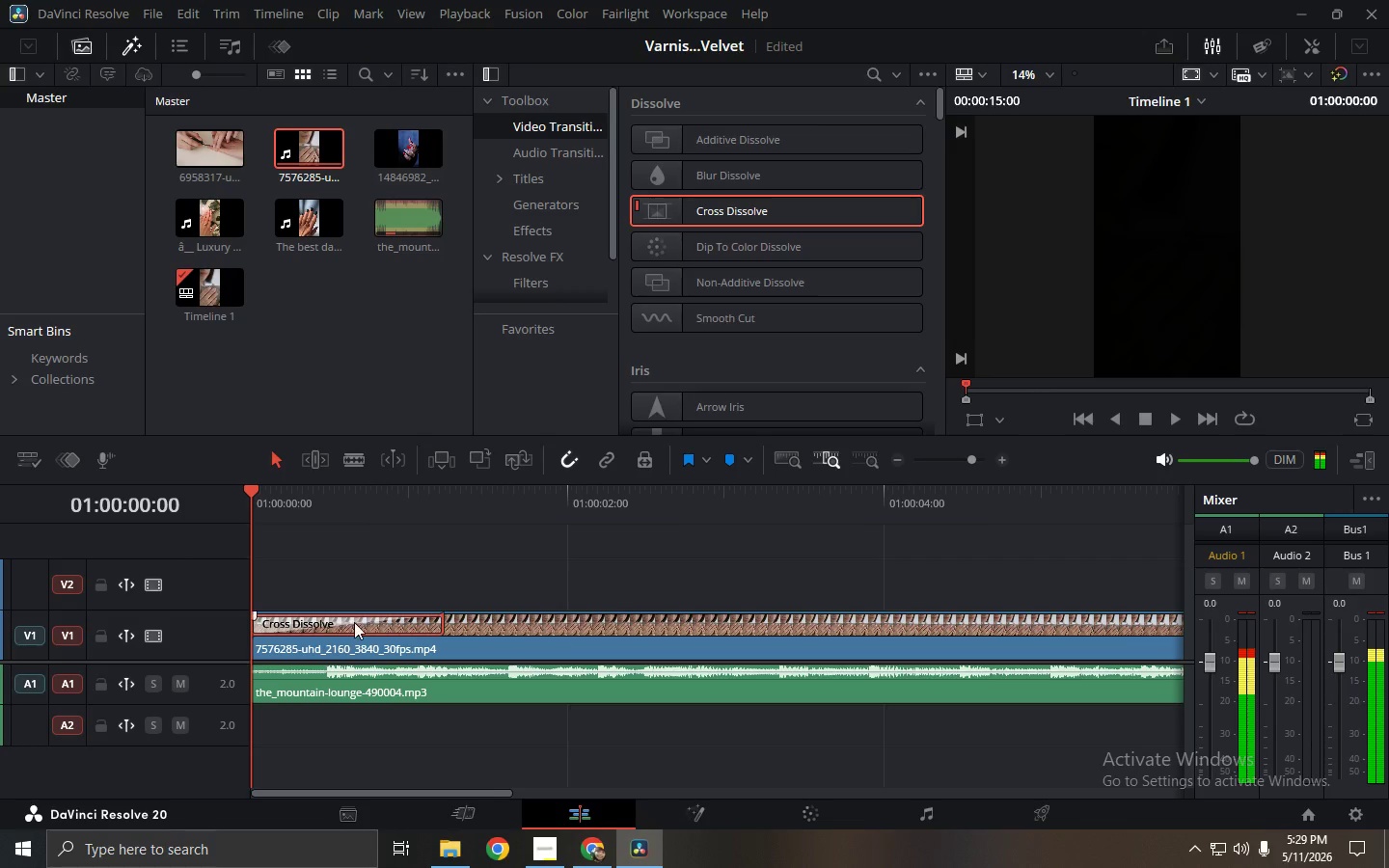 
left_click([358, 625])
 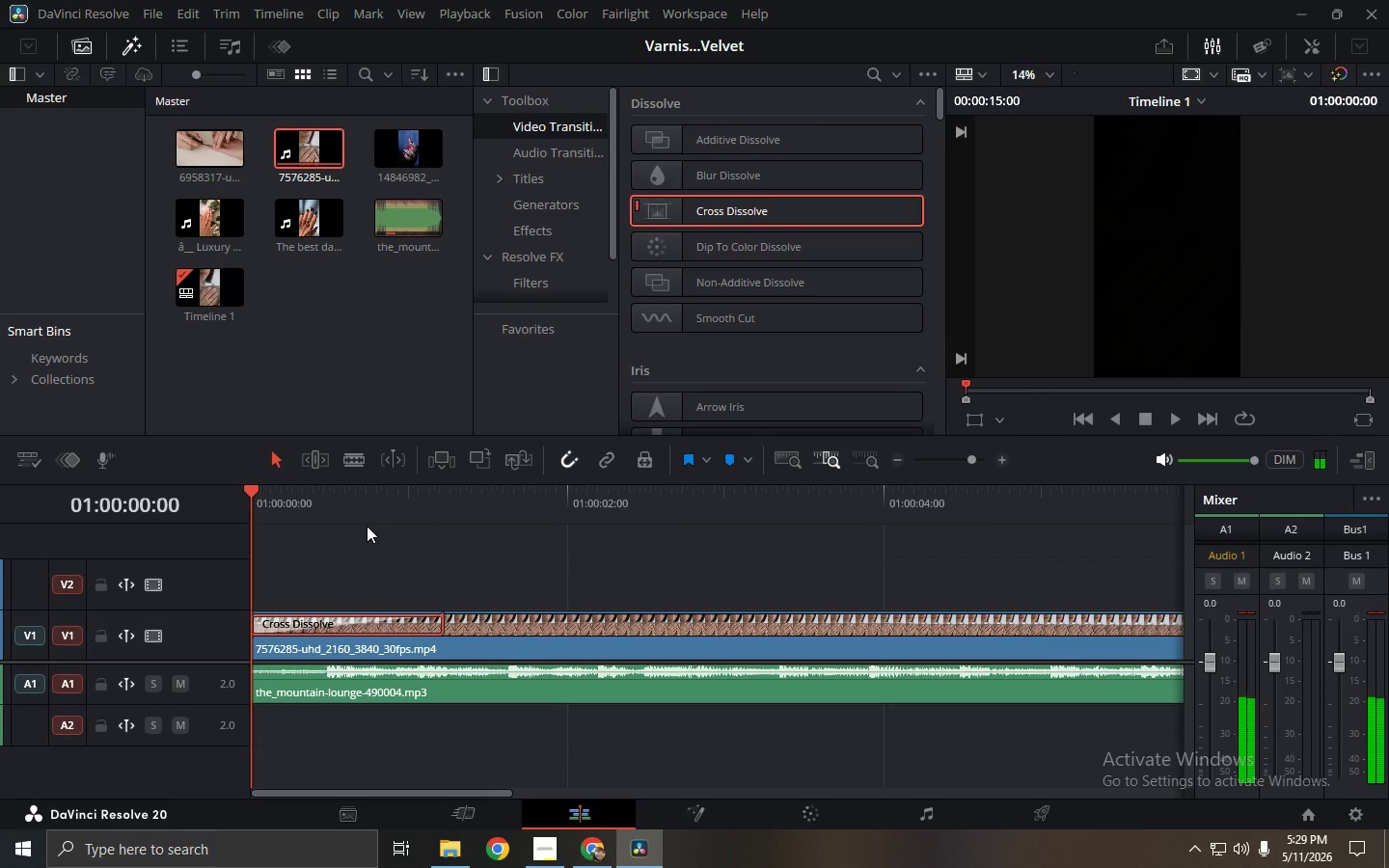 
left_click_drag(start_coordinate=[345, 489], to_coordinate=[43, 509])
 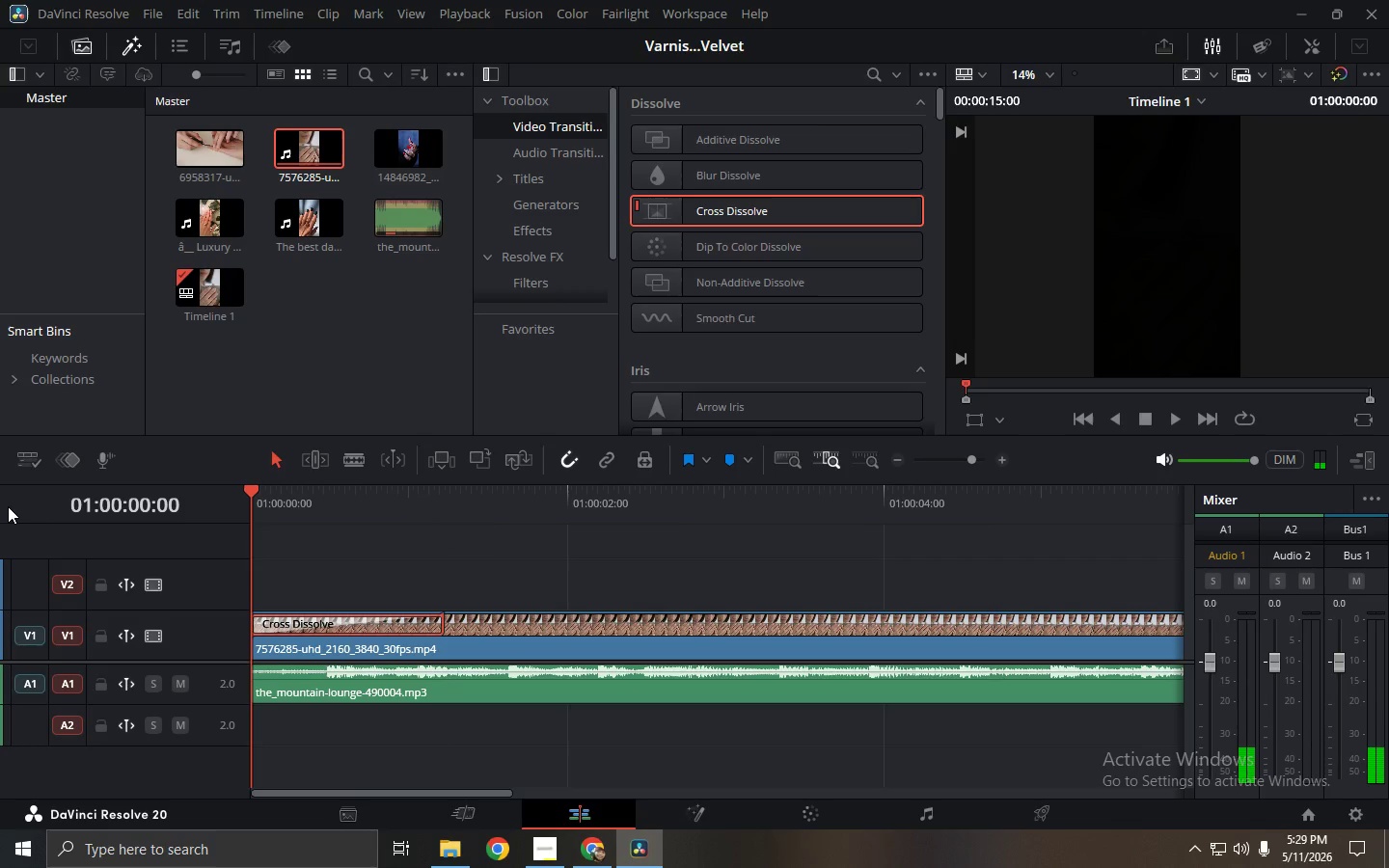 
key(Space)
 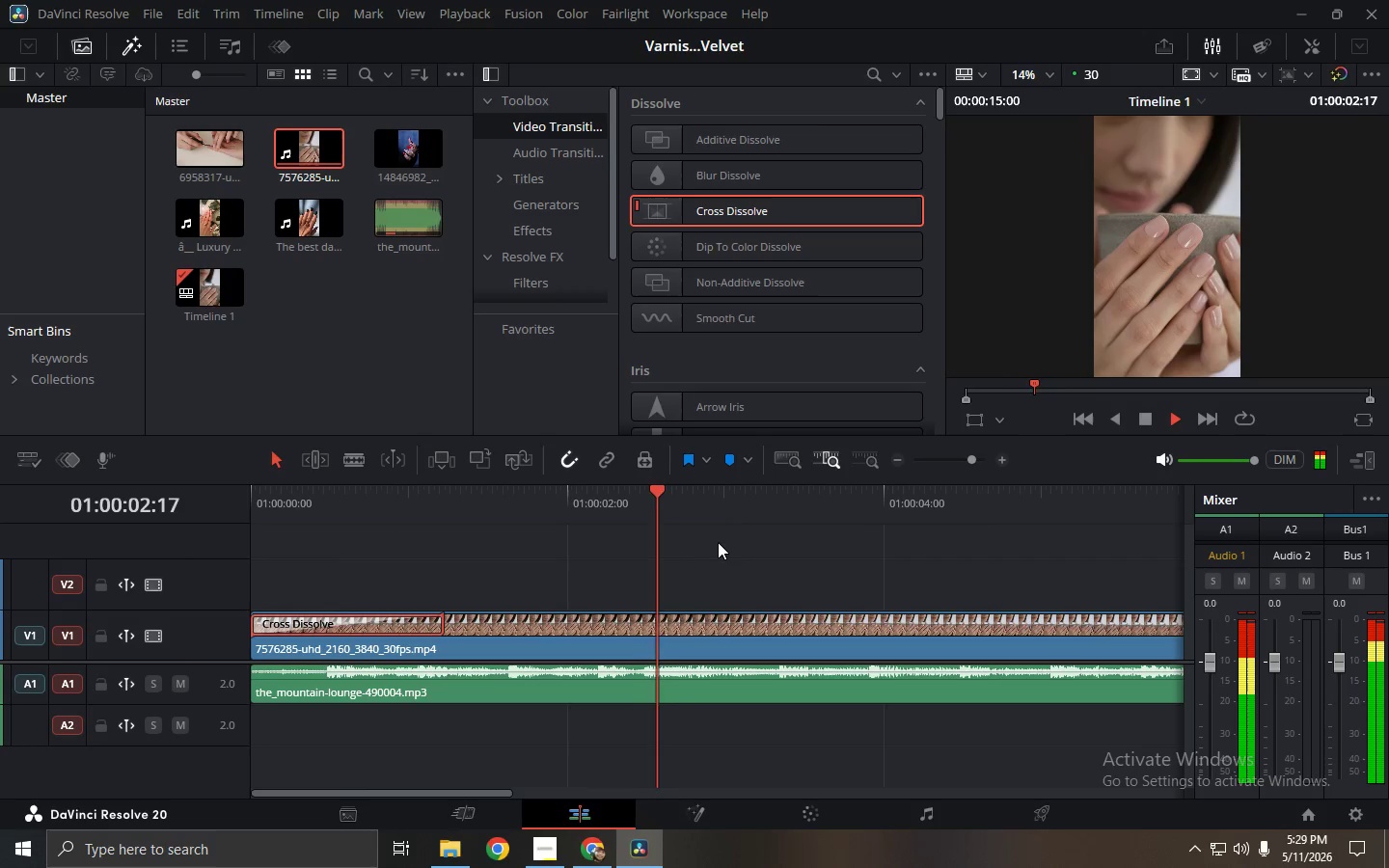 
key(Space)
 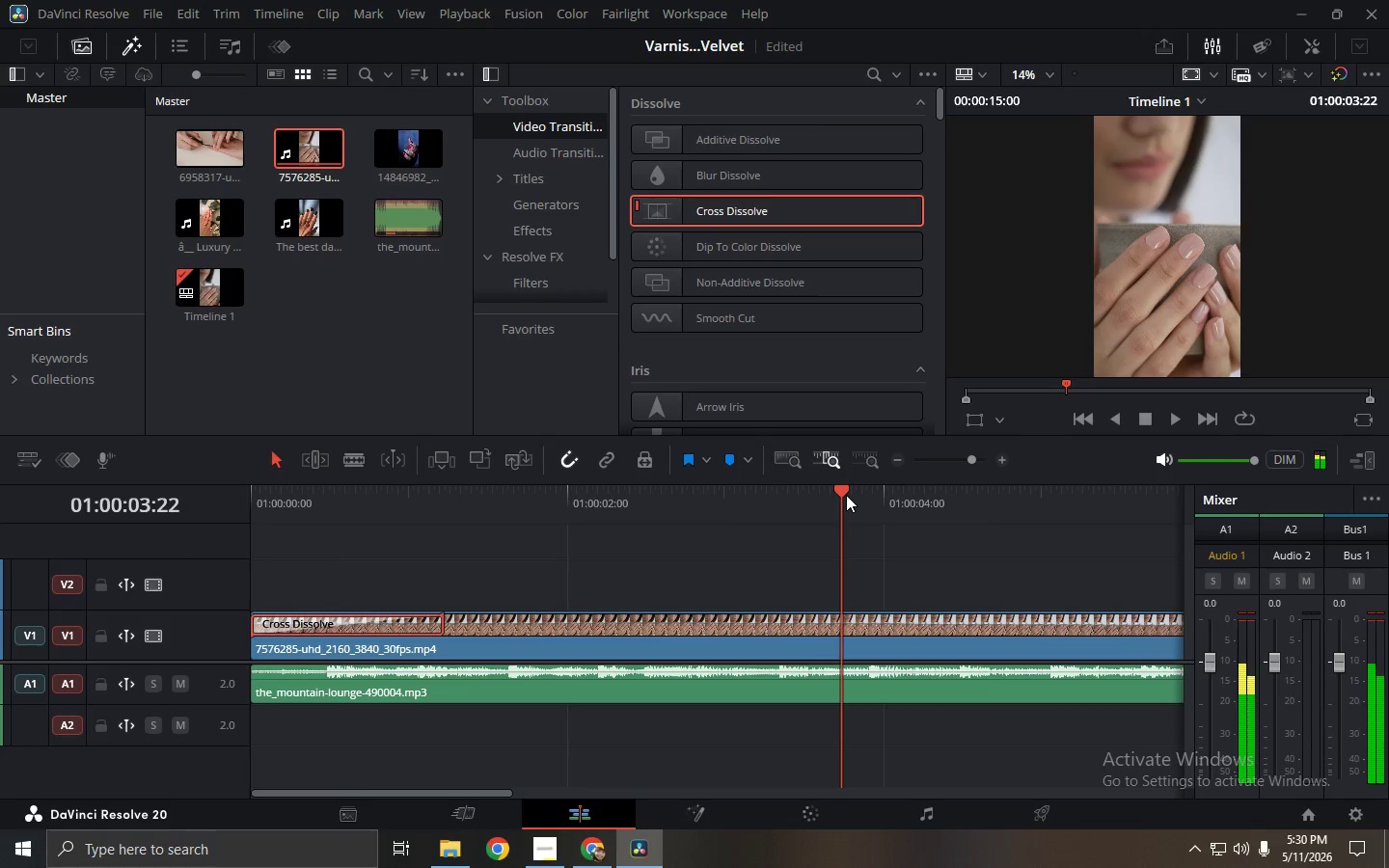 
left_click_drag(start_coordinate=[839, 492], to_coordinate=[725, 476])
 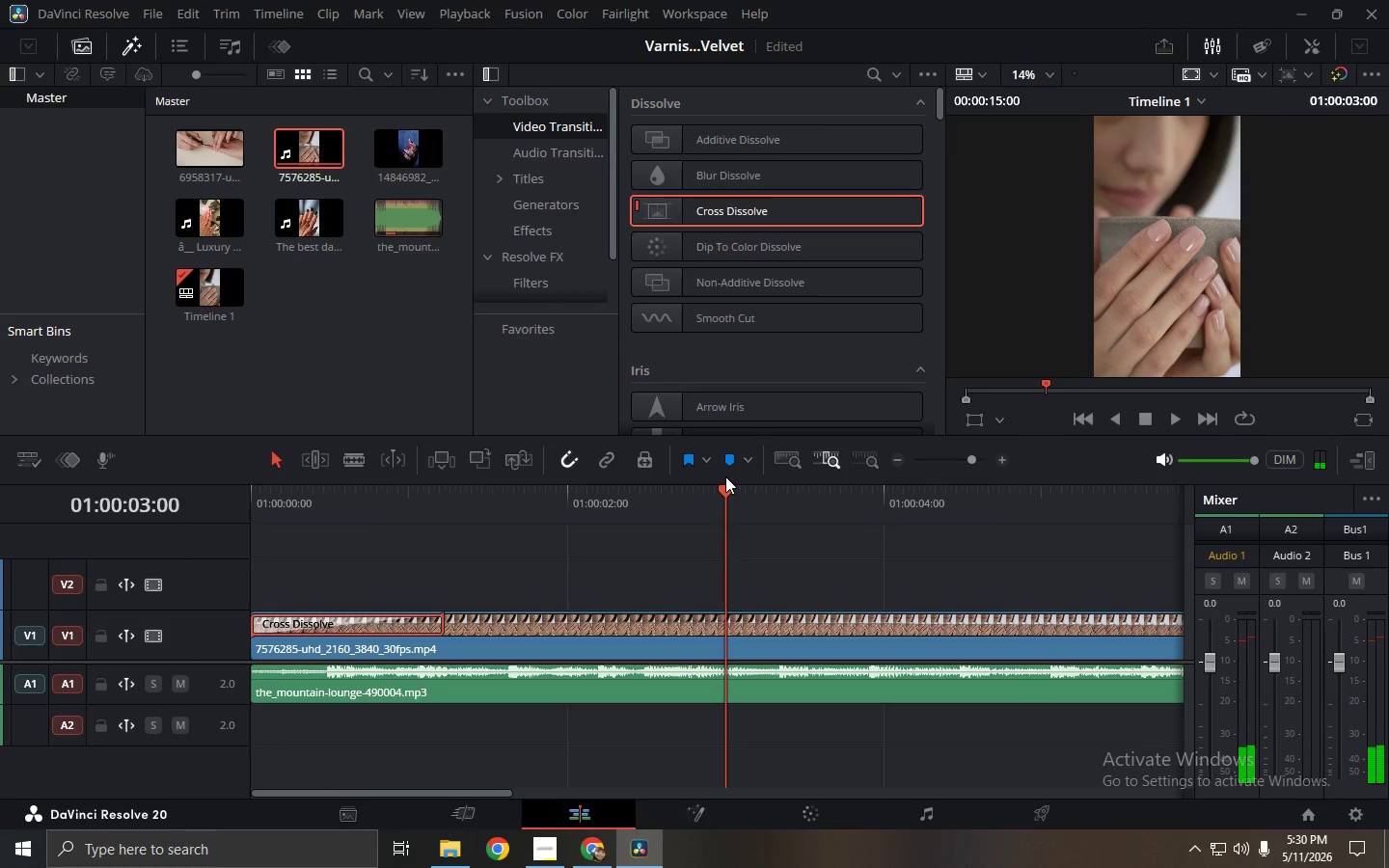 
key(Control+B)
 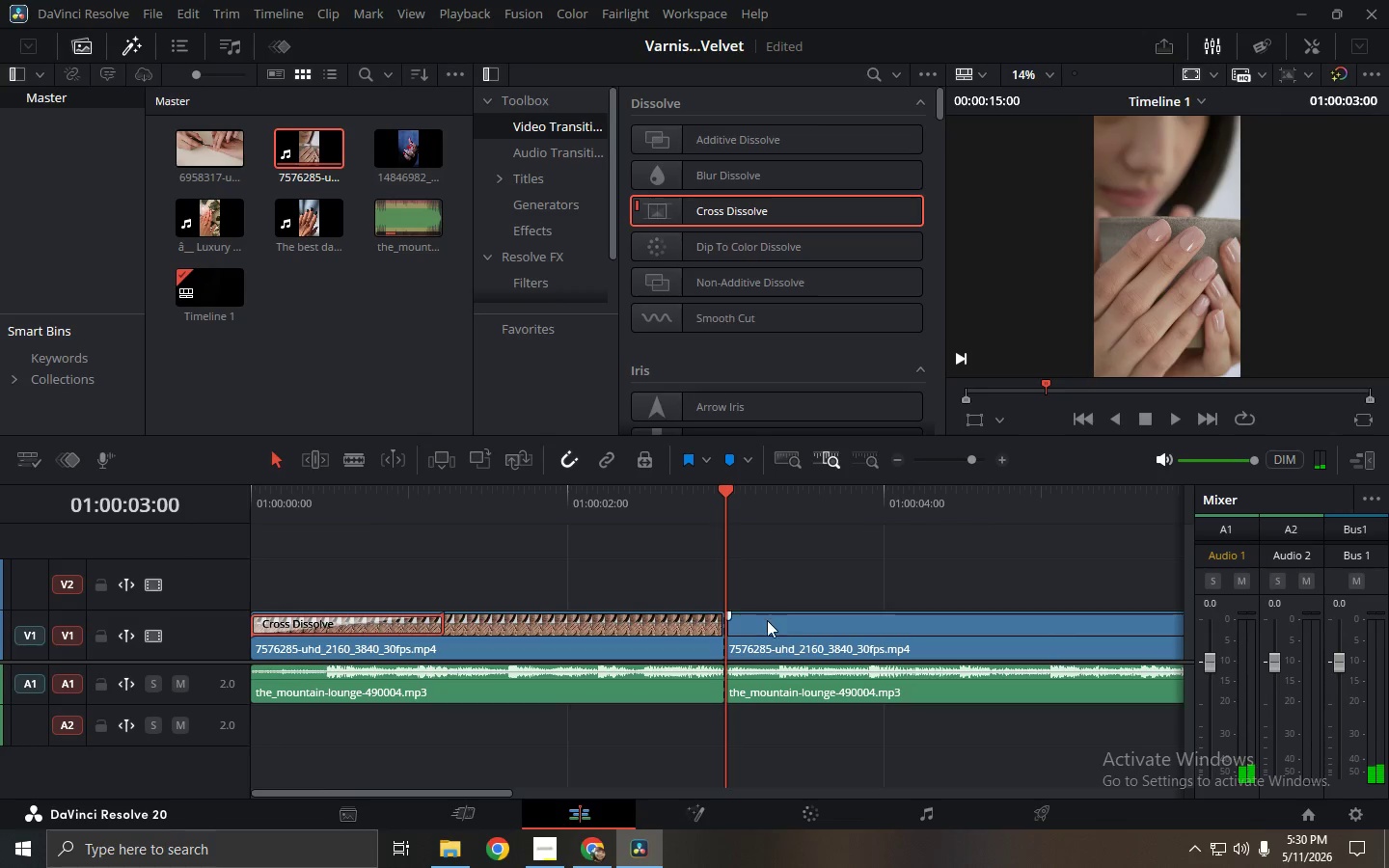 
key(Control+ControlLeft)
 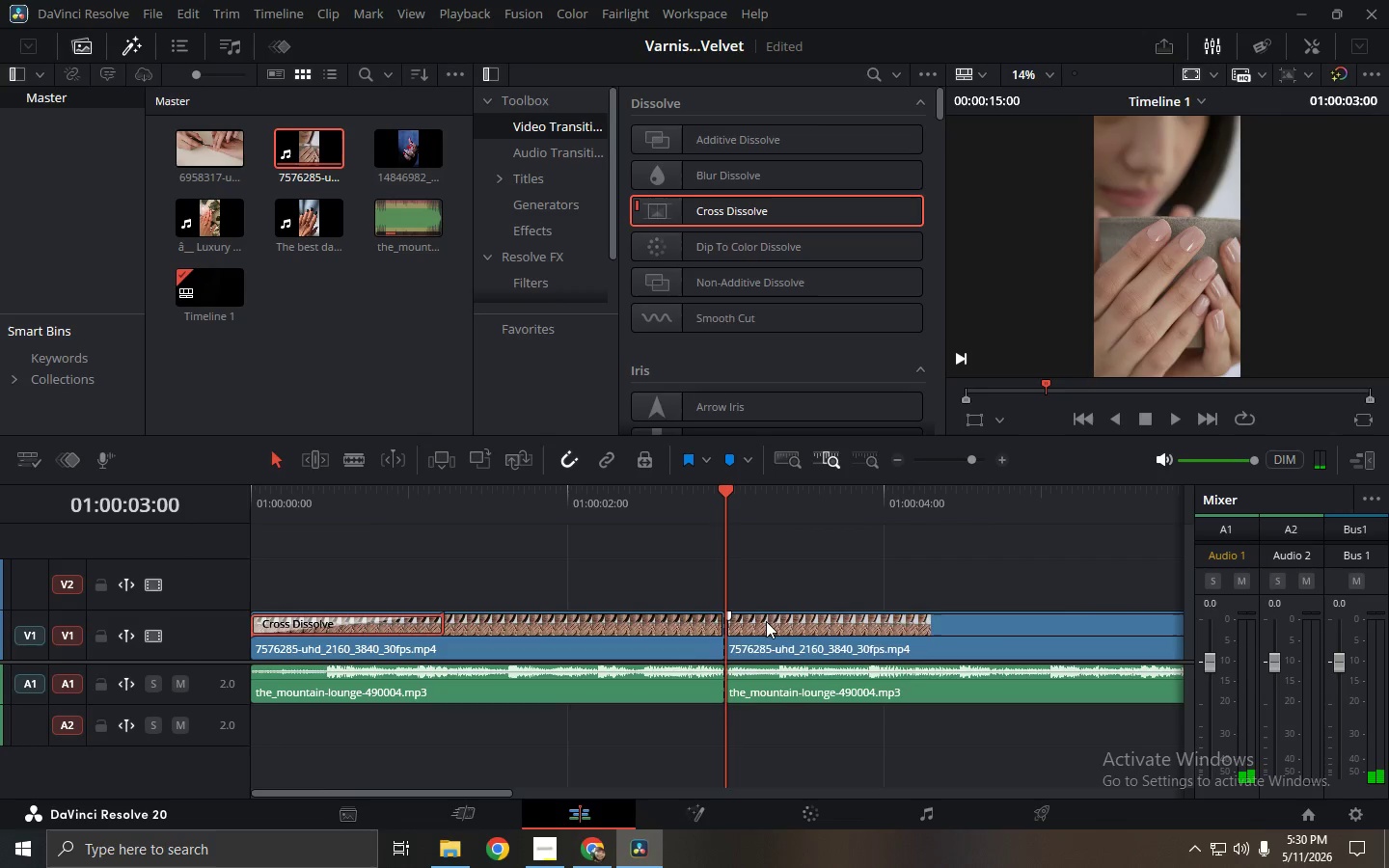 
key(Control+Z)
 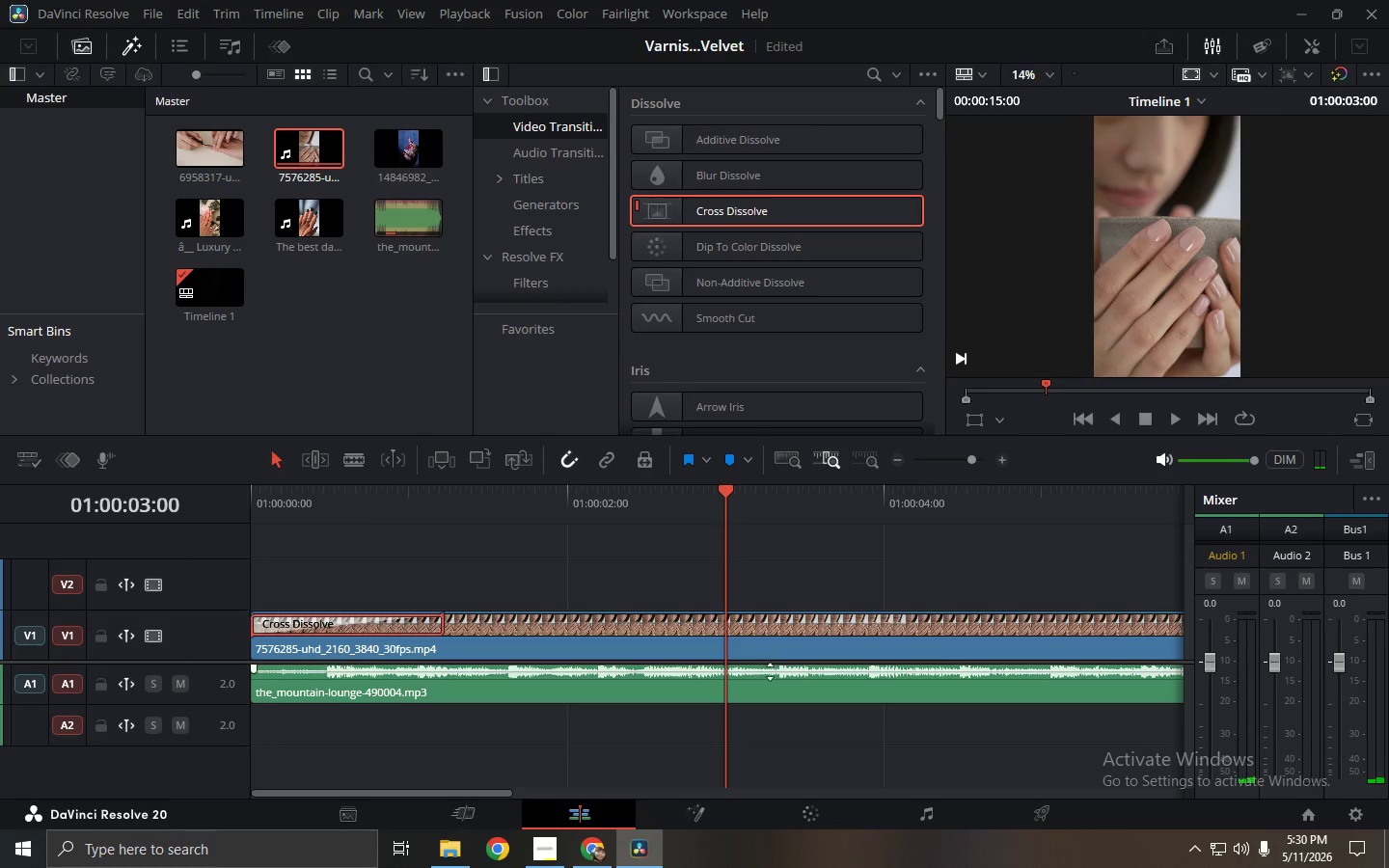 
left_click([770, 627])
 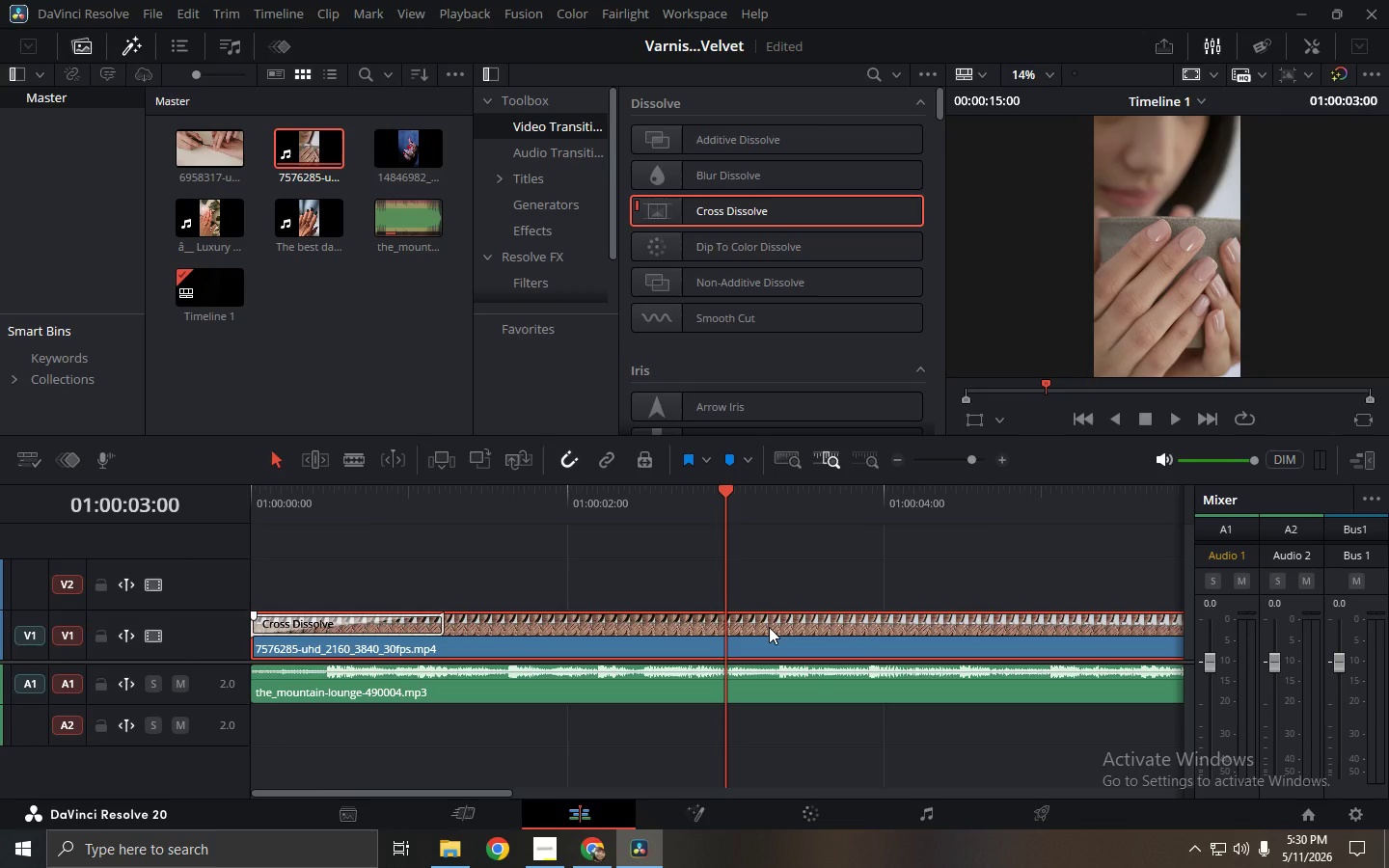 
left_click([769, 627])
 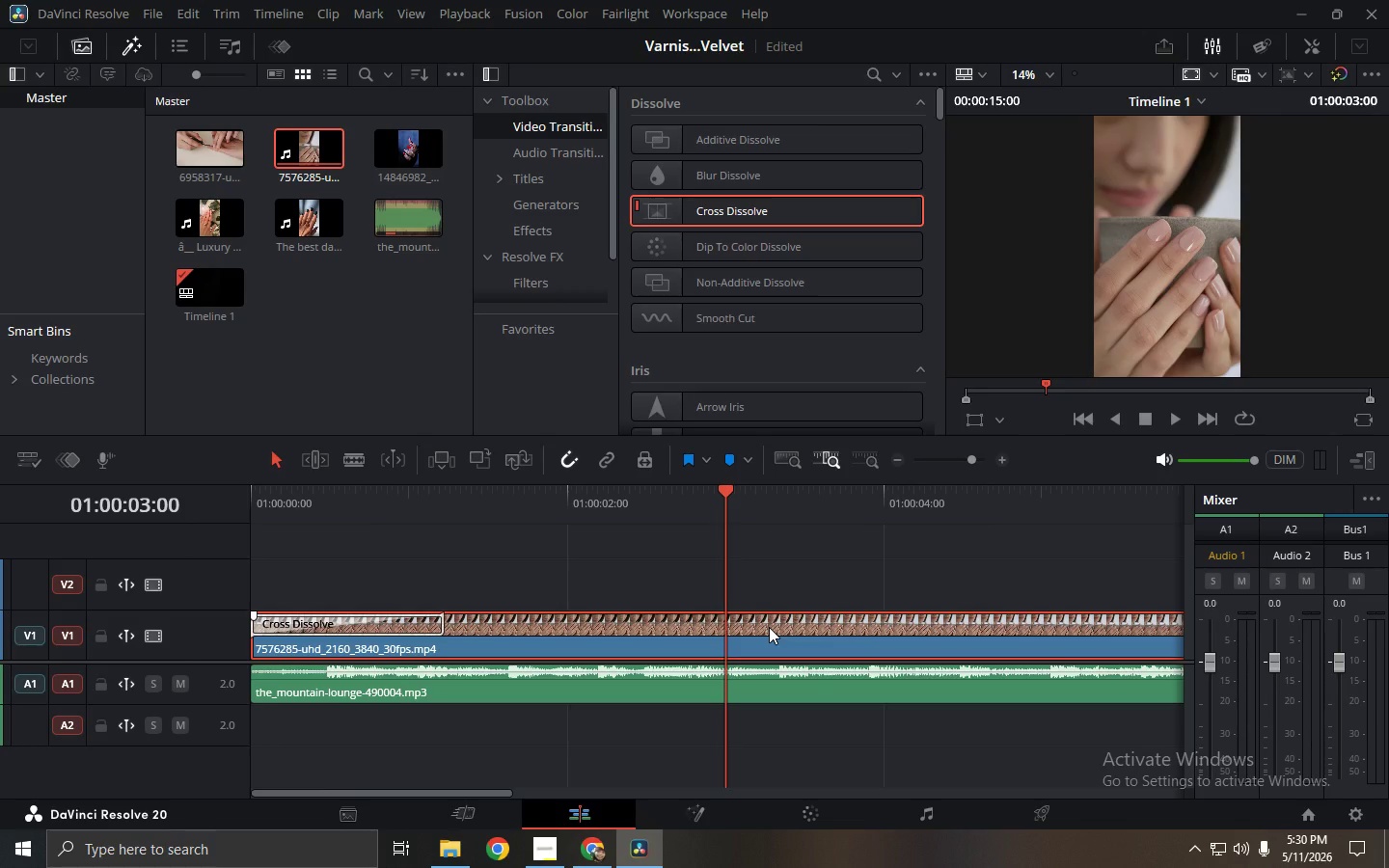 
key(Control+B)
 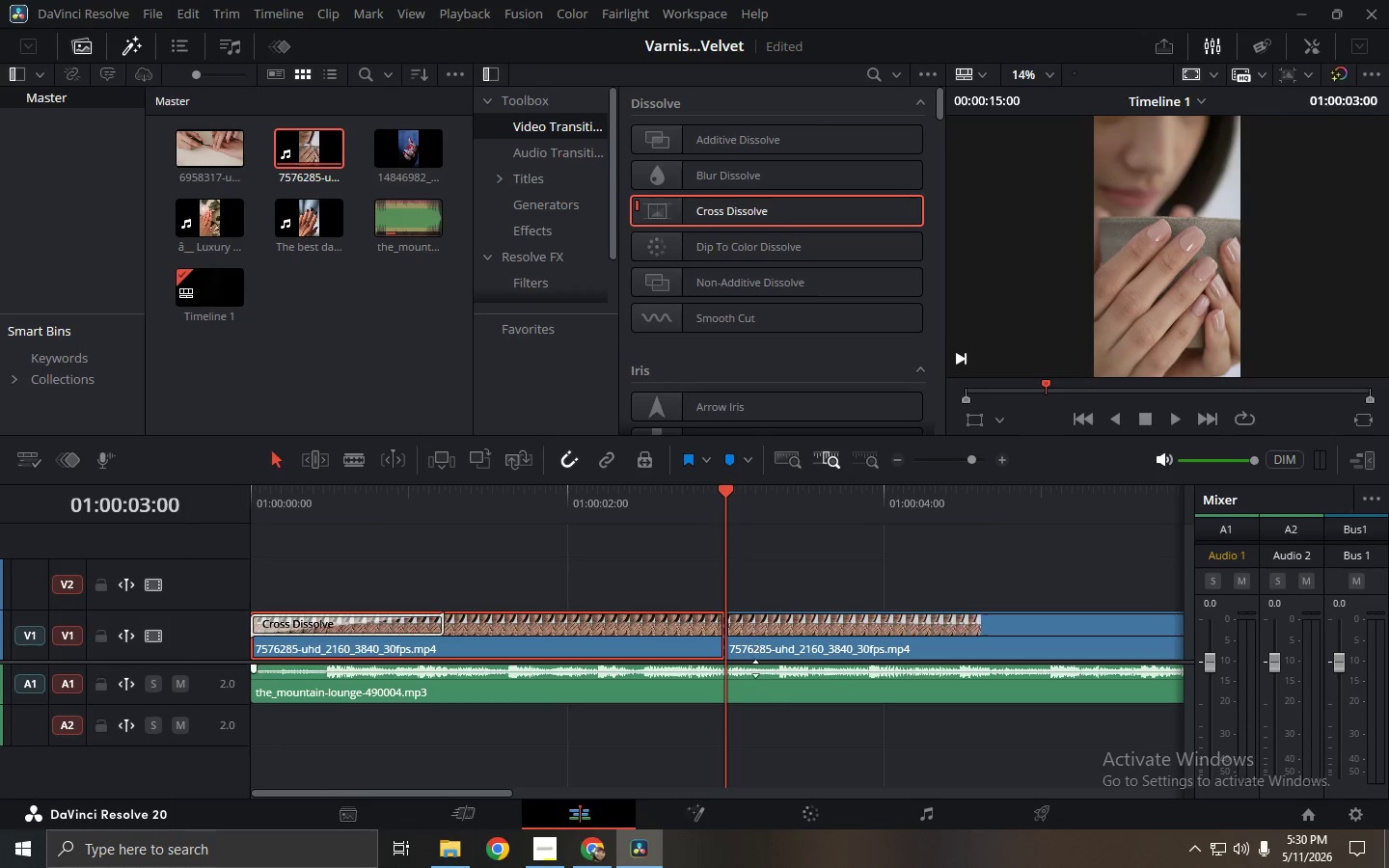 
left_click([763, 690])
 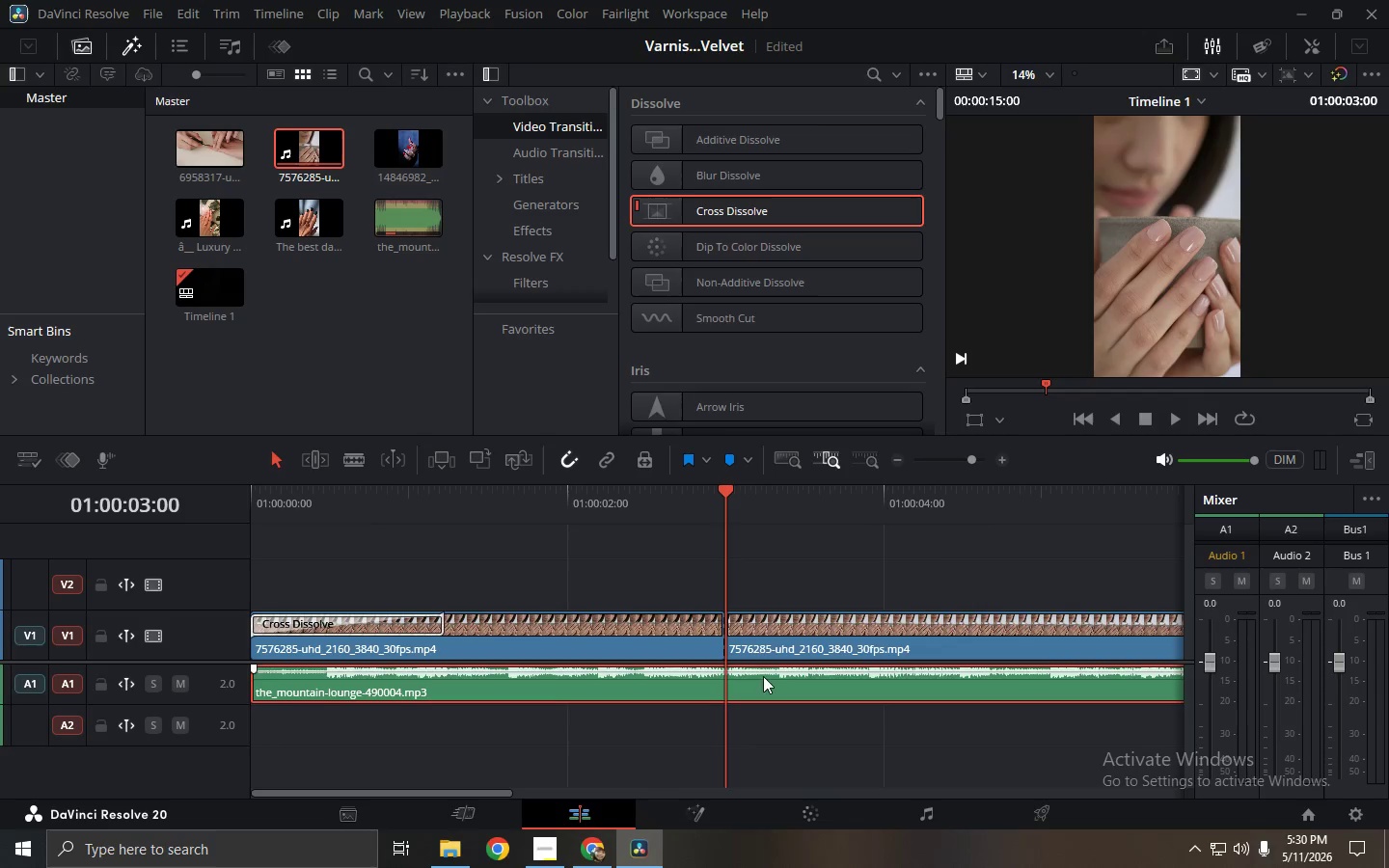 
left_click([763, 645])
 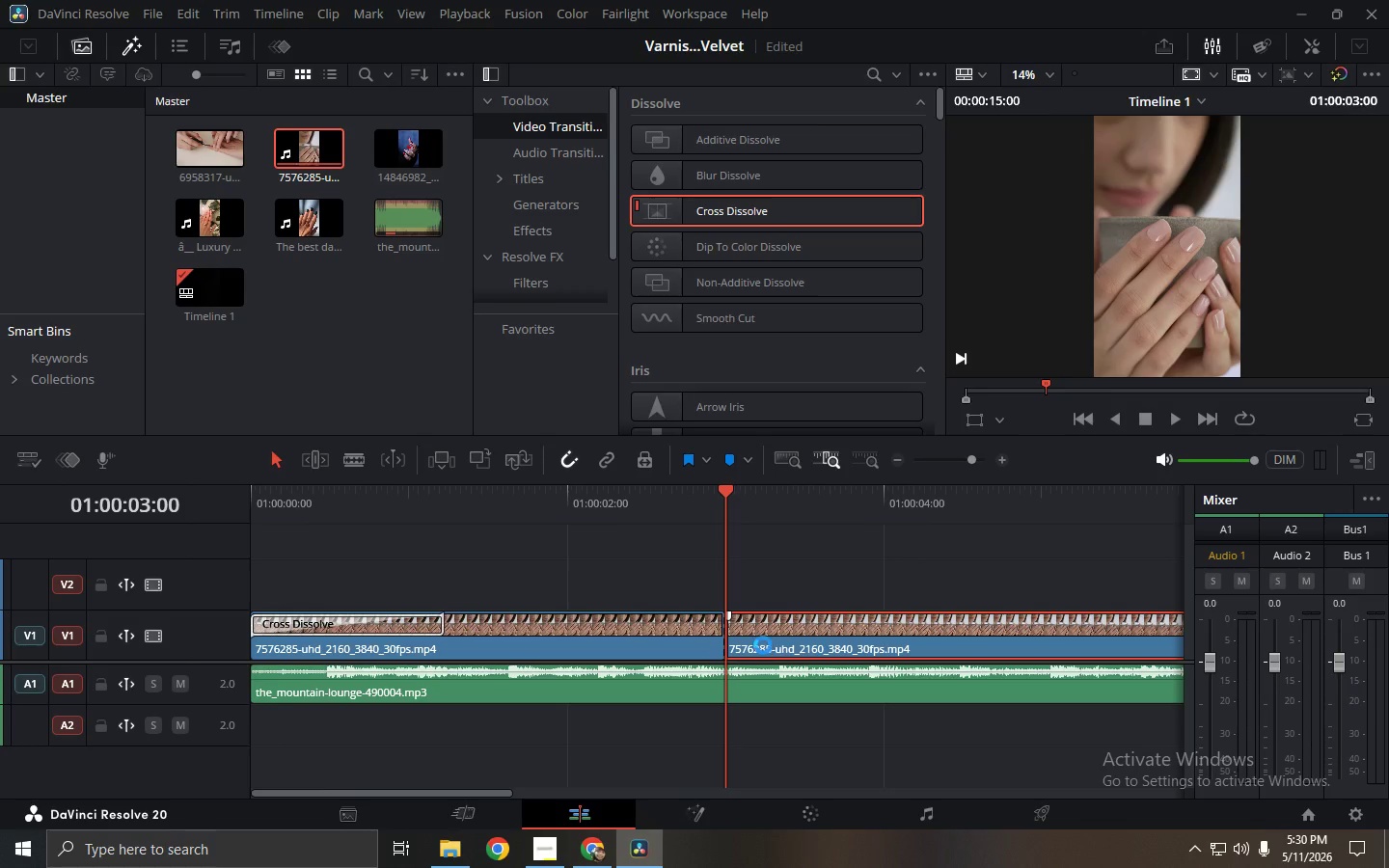 
key(Backspace)
 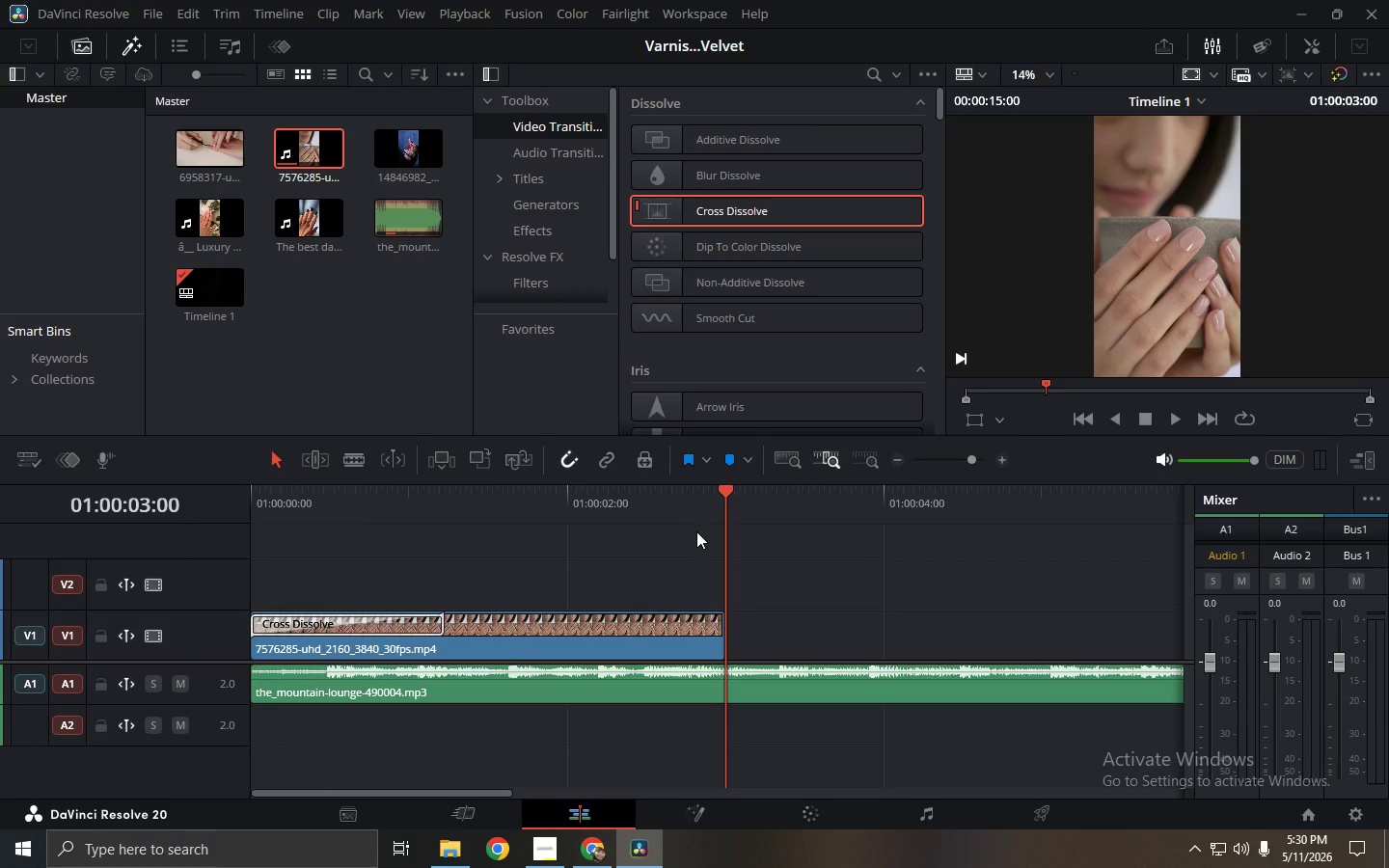 
left_click_drag(start_coordinate=[690, 502], to_coordinate=[0, 495])
 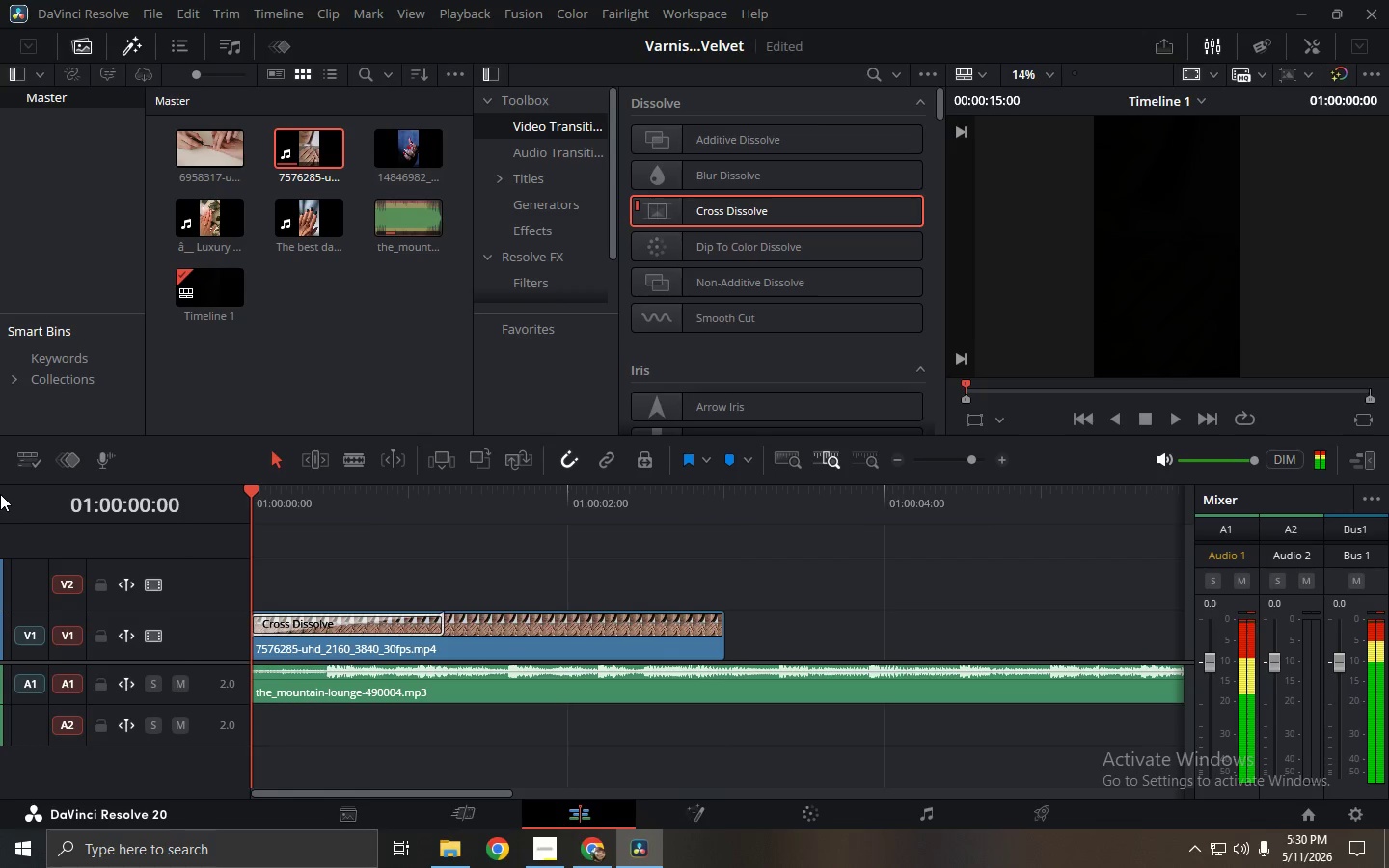 
key(Space)
 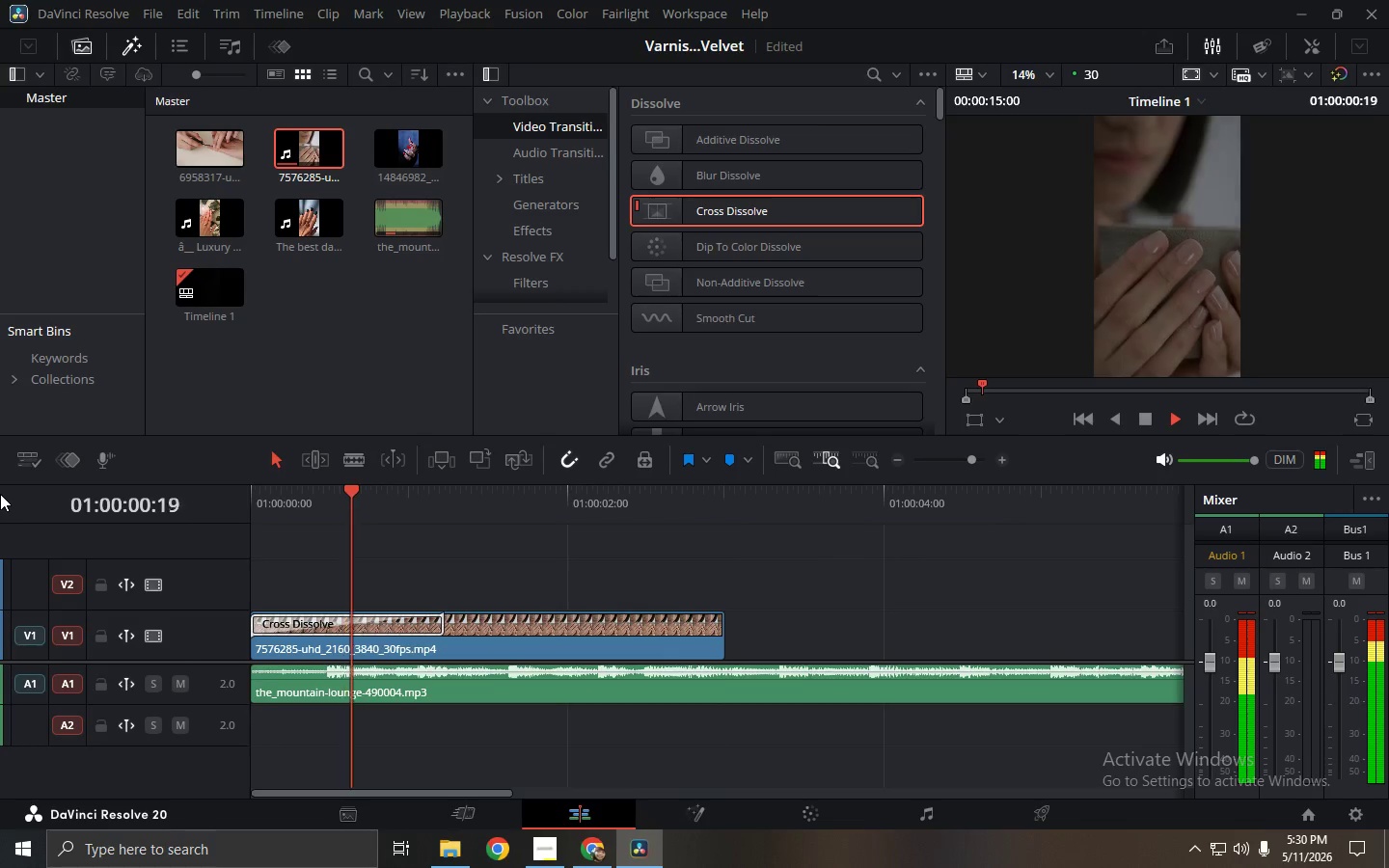 
key(Space)
 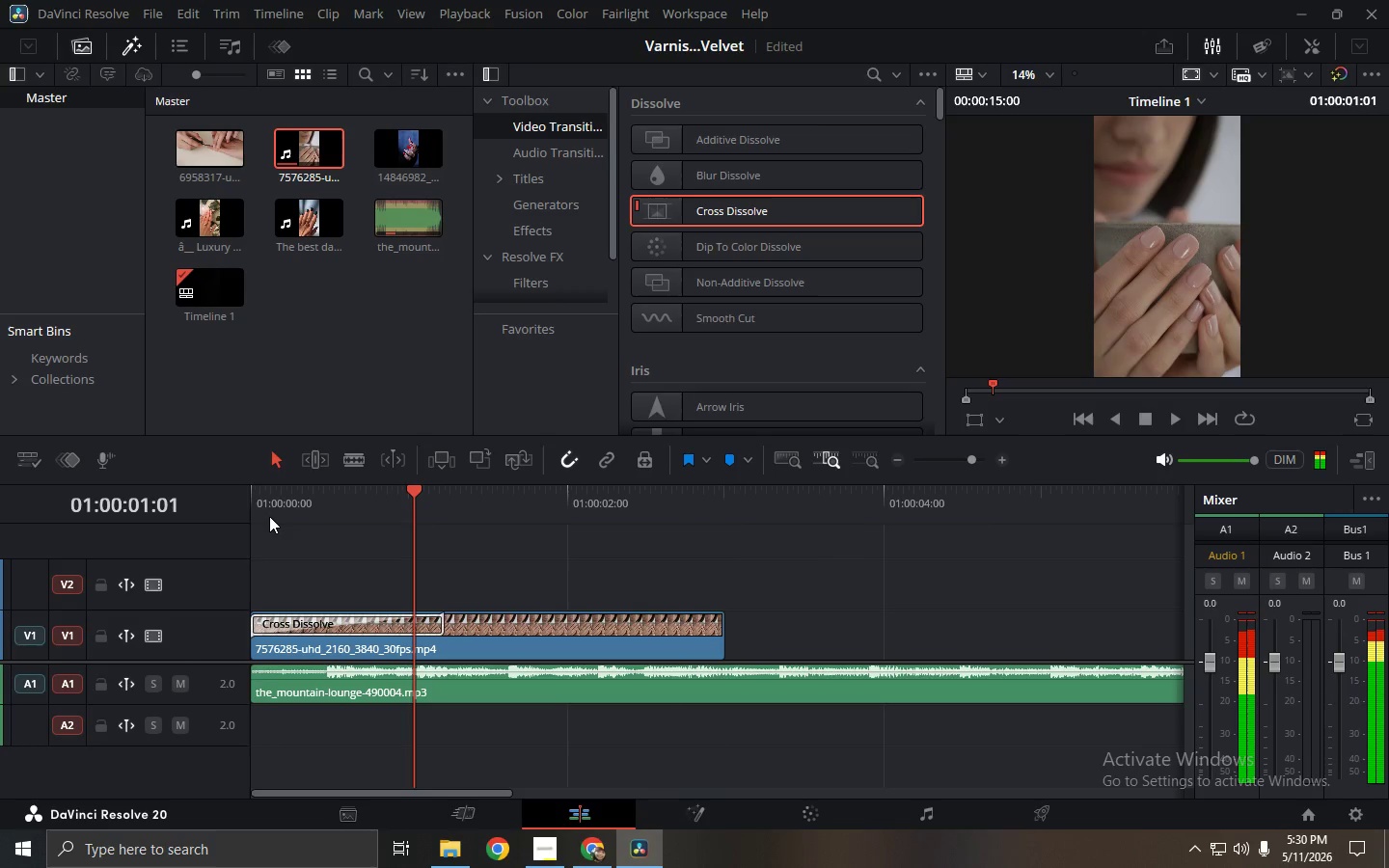 
left_click_drag(start_coordinate=[317, 498], to_coordinate=[167, 481])
 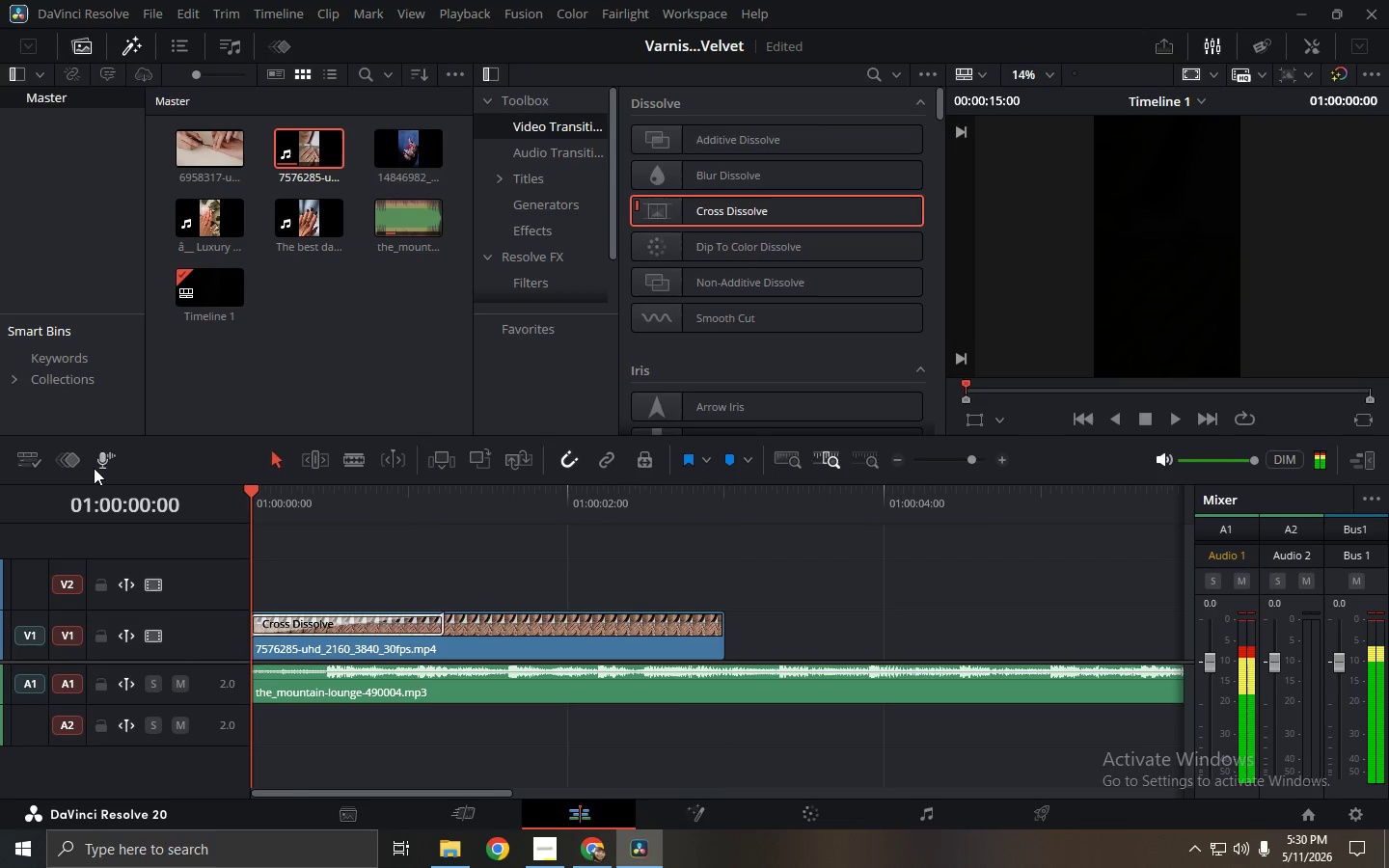 
key(Space)
 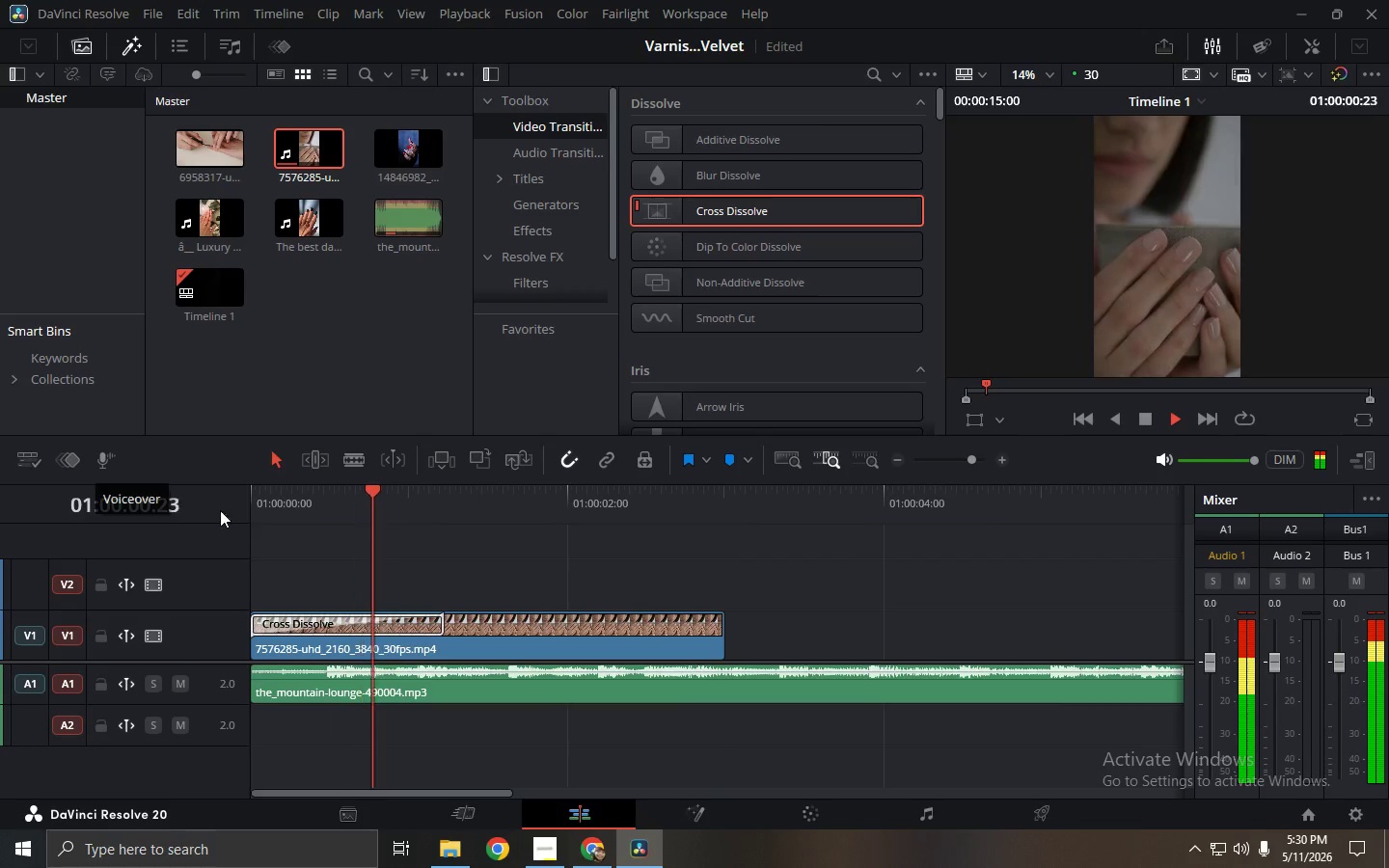 
left_click_drag(start_coordinate=[323, 497], to_coordinate=[184, 497])
 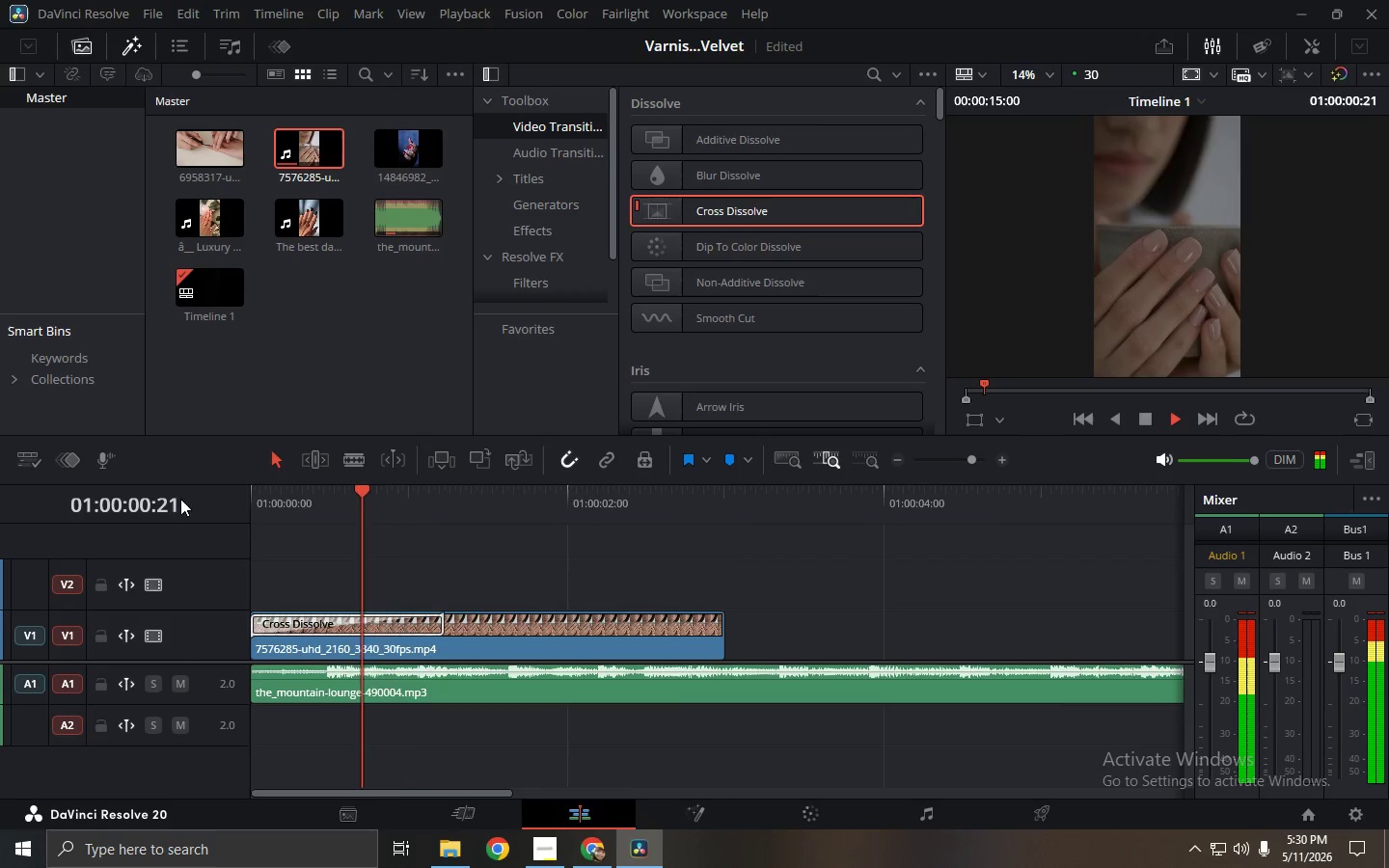 
left_click_drag(start_coordinate=[301, 499], to_coordinate=[82, 470])
 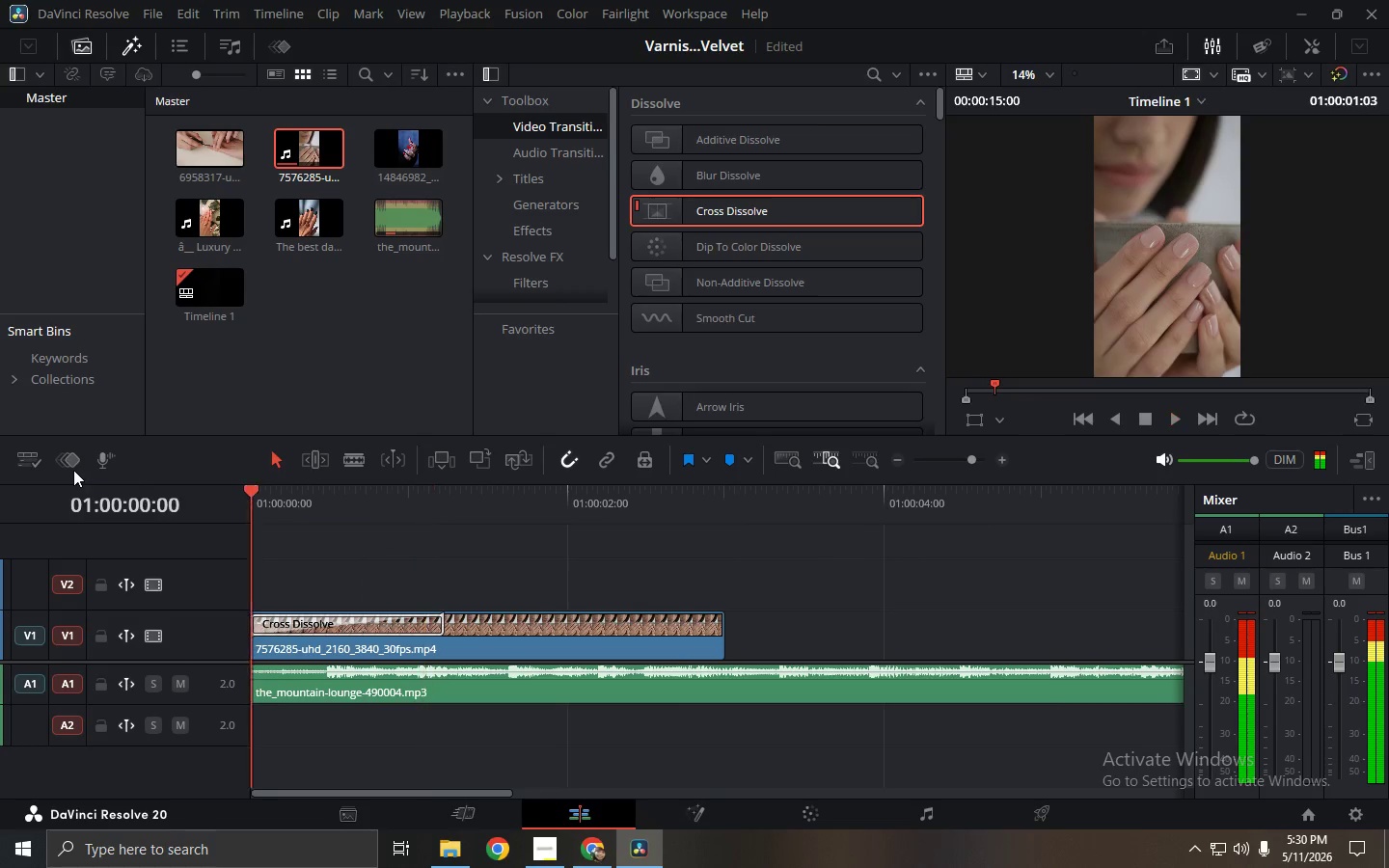 
key(Space)
 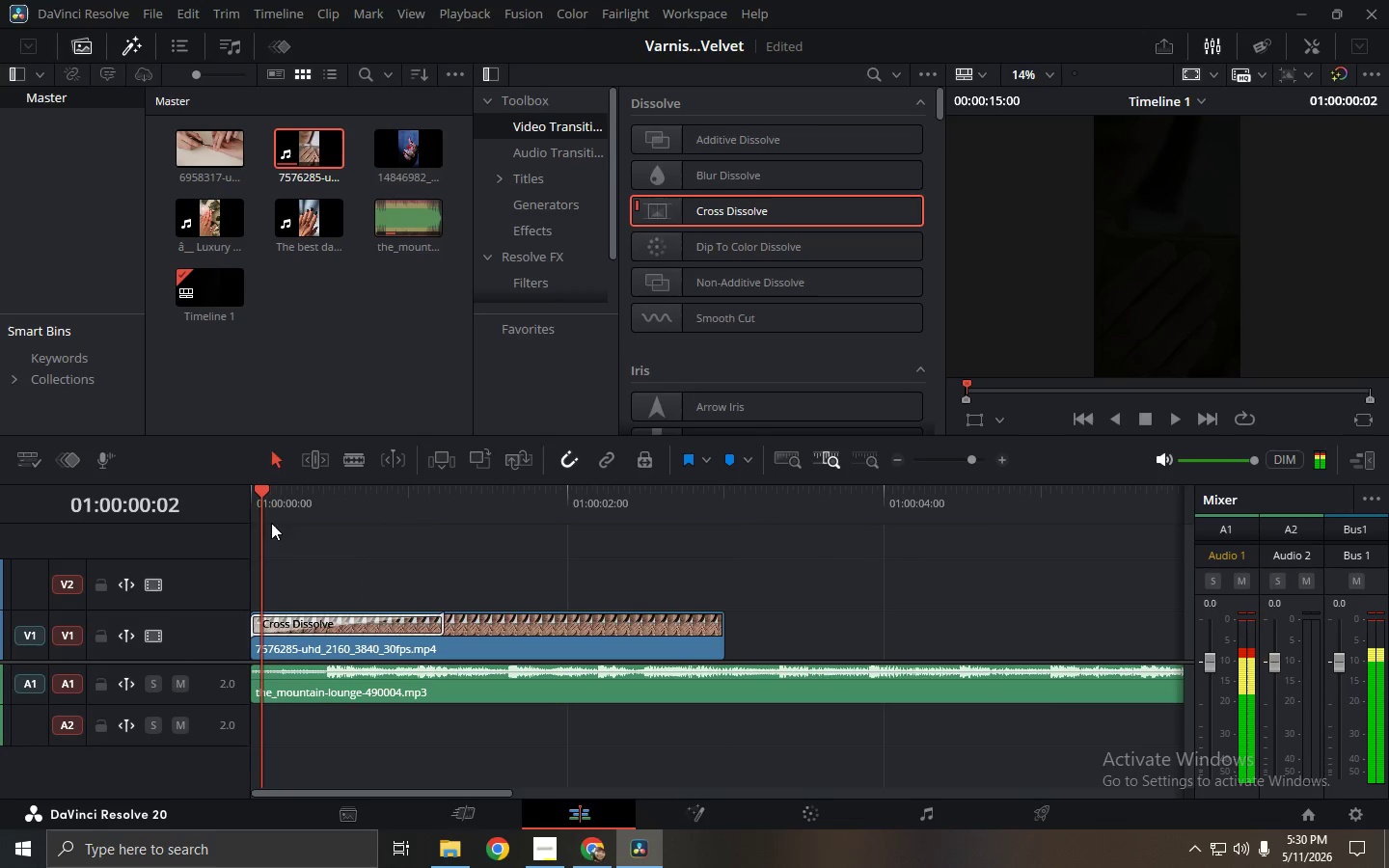 
left_click_drag(start_coordinate=[259, 486], to_coordinate=[211, 486])
 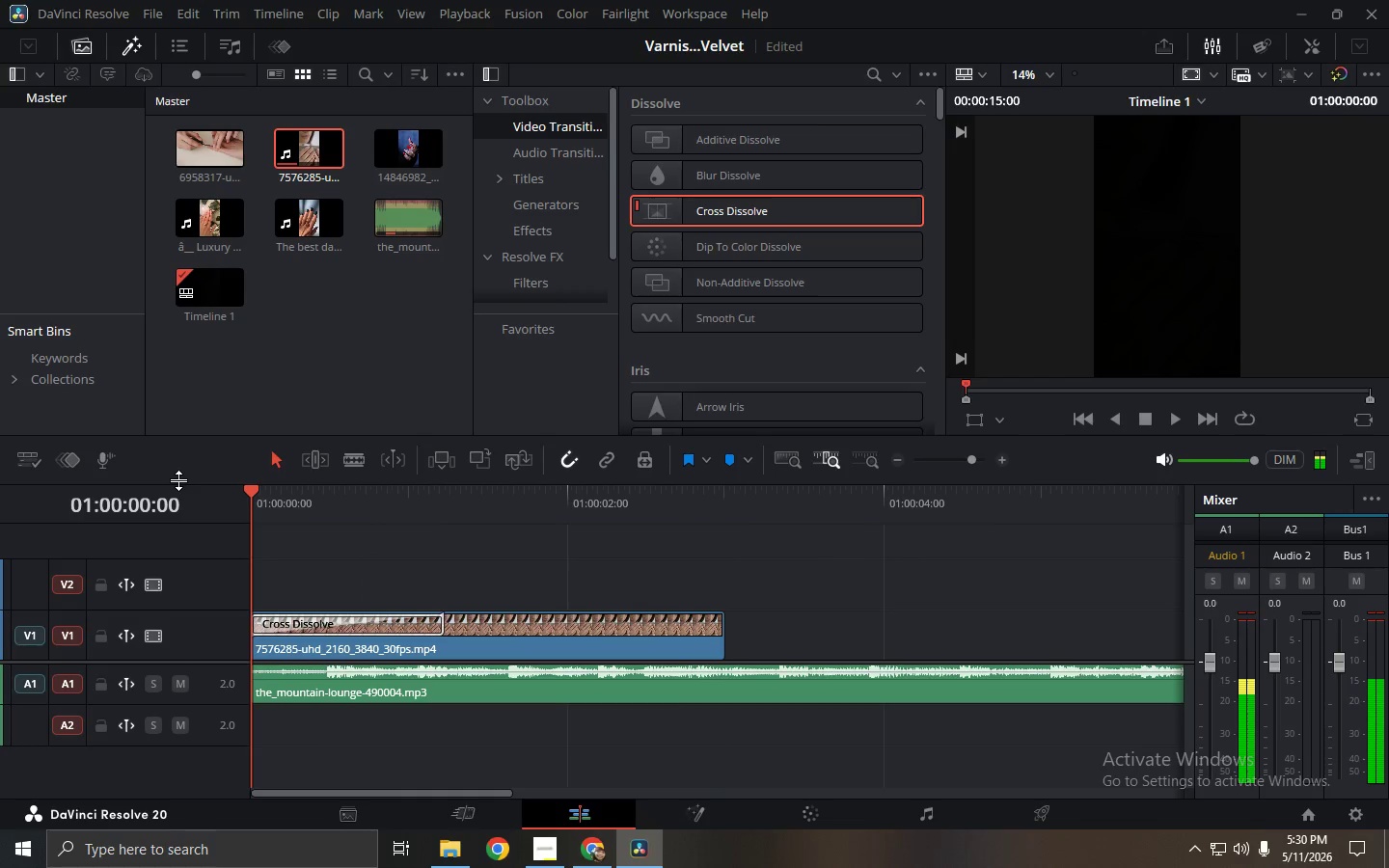 
key(Space)
 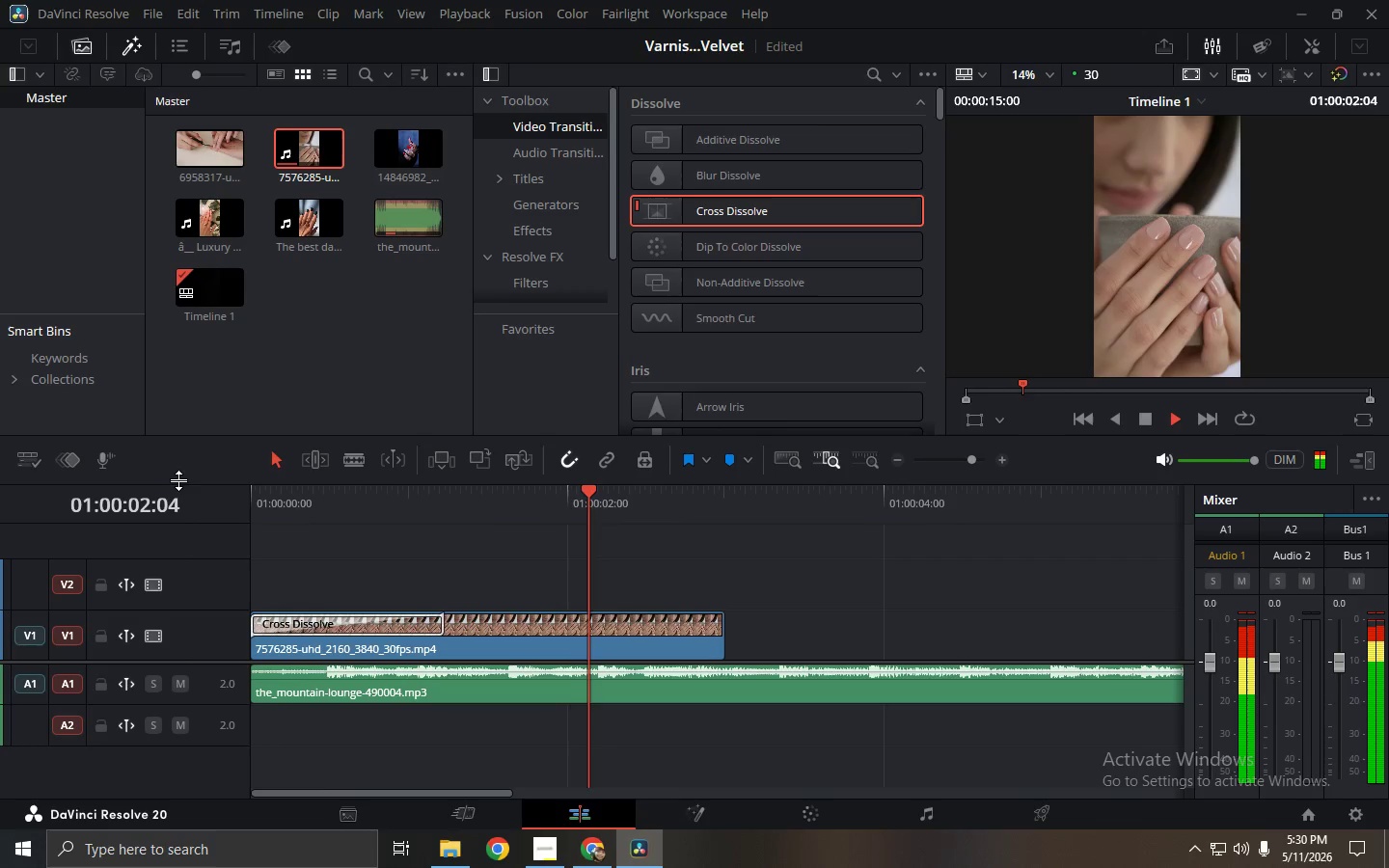 
key(Space)
 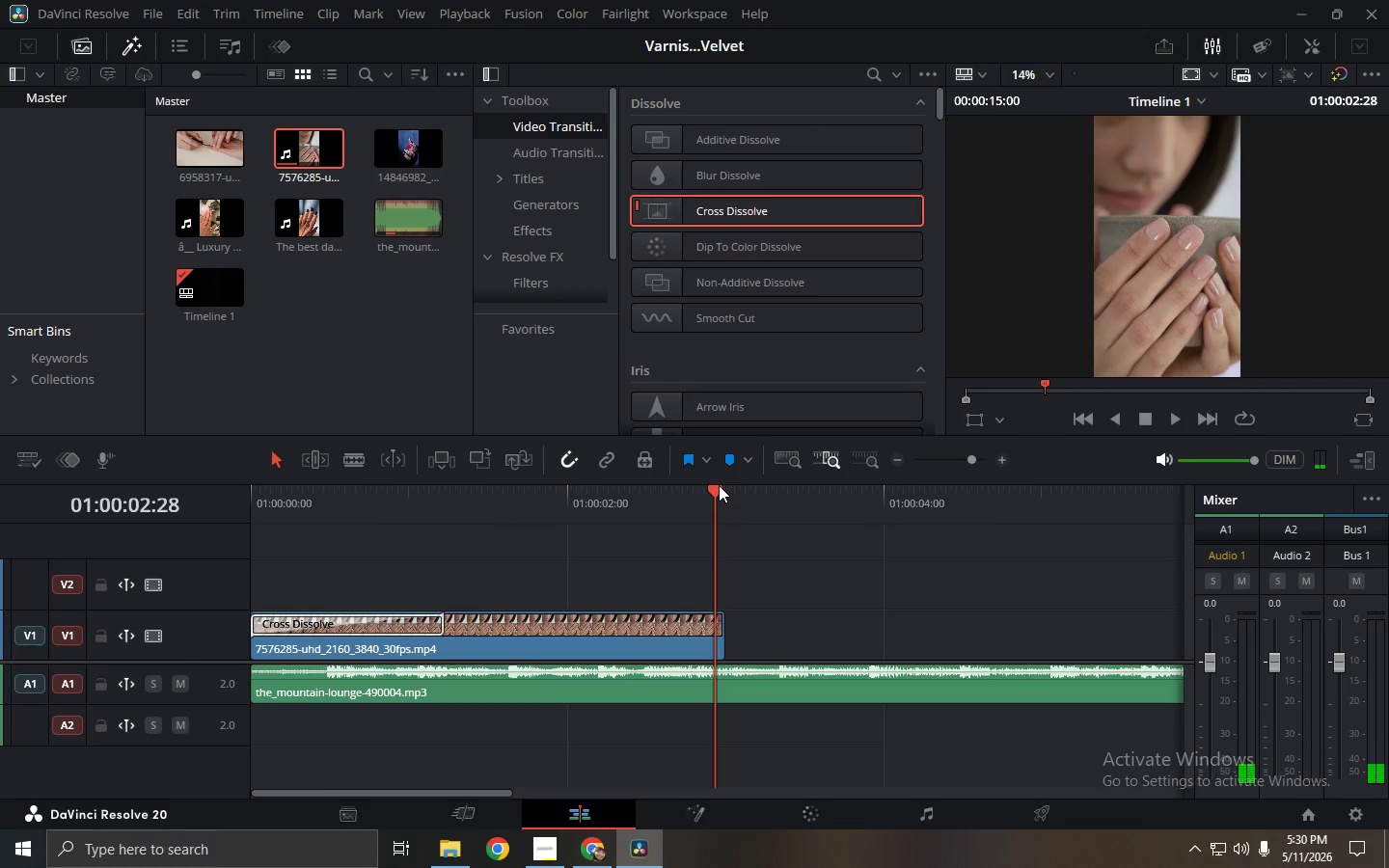 
wait(5.25)
 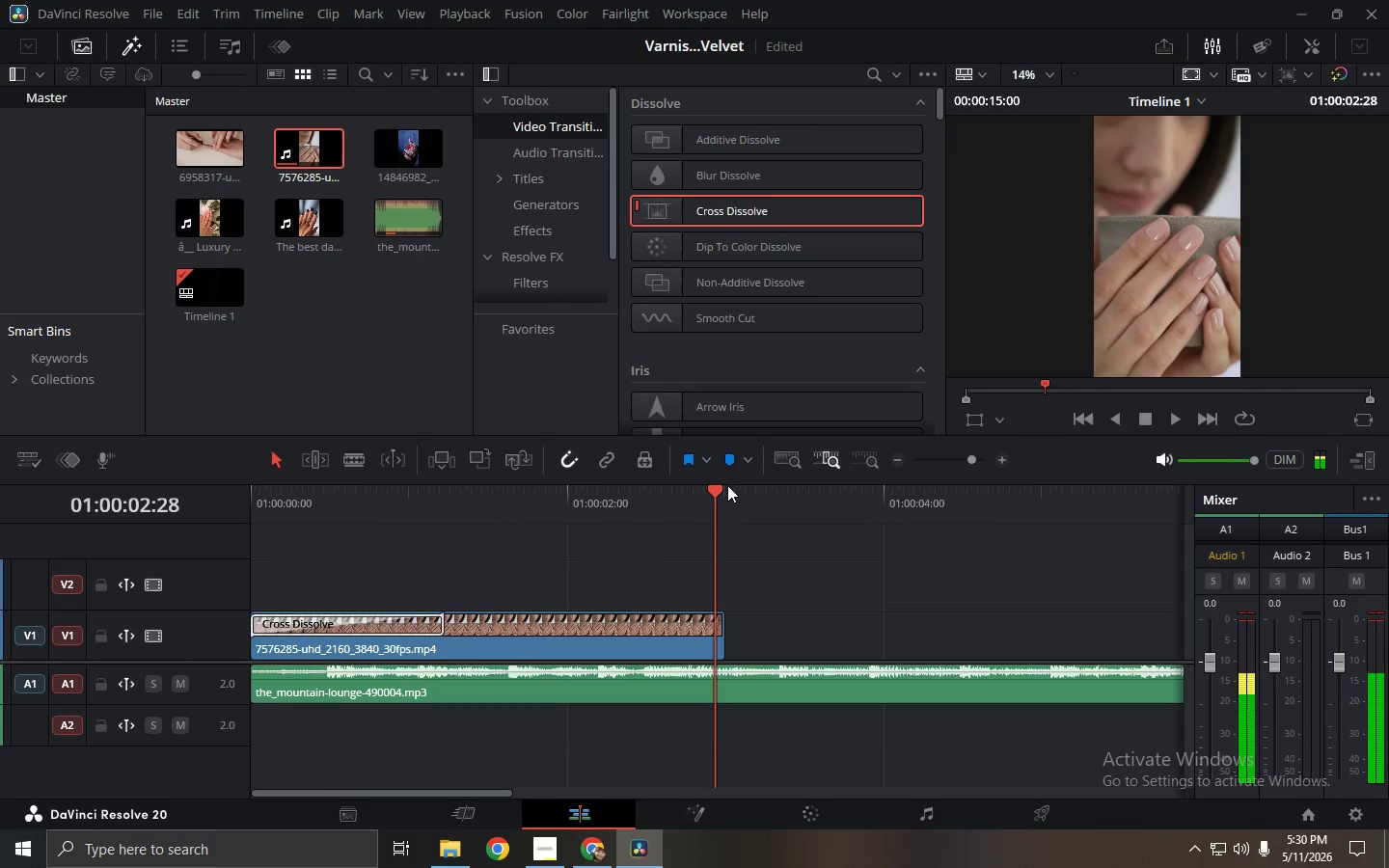 
left_click_drag(start_coordinate=[712, 493], to_coordinate=[719, 492])
 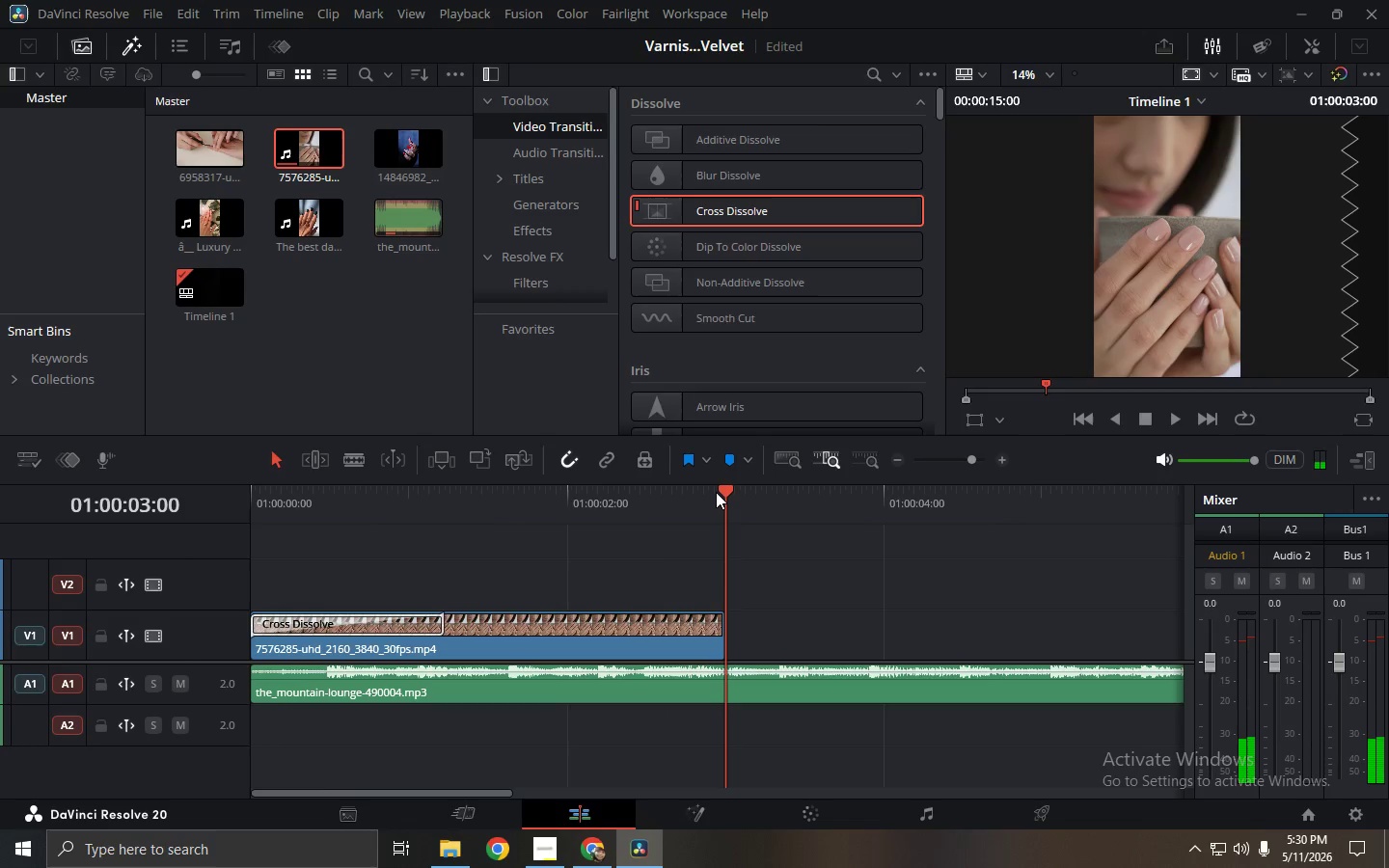 
left_click_drag(start_coordinate=[727, 496], to_coordinate=[0, 496])
 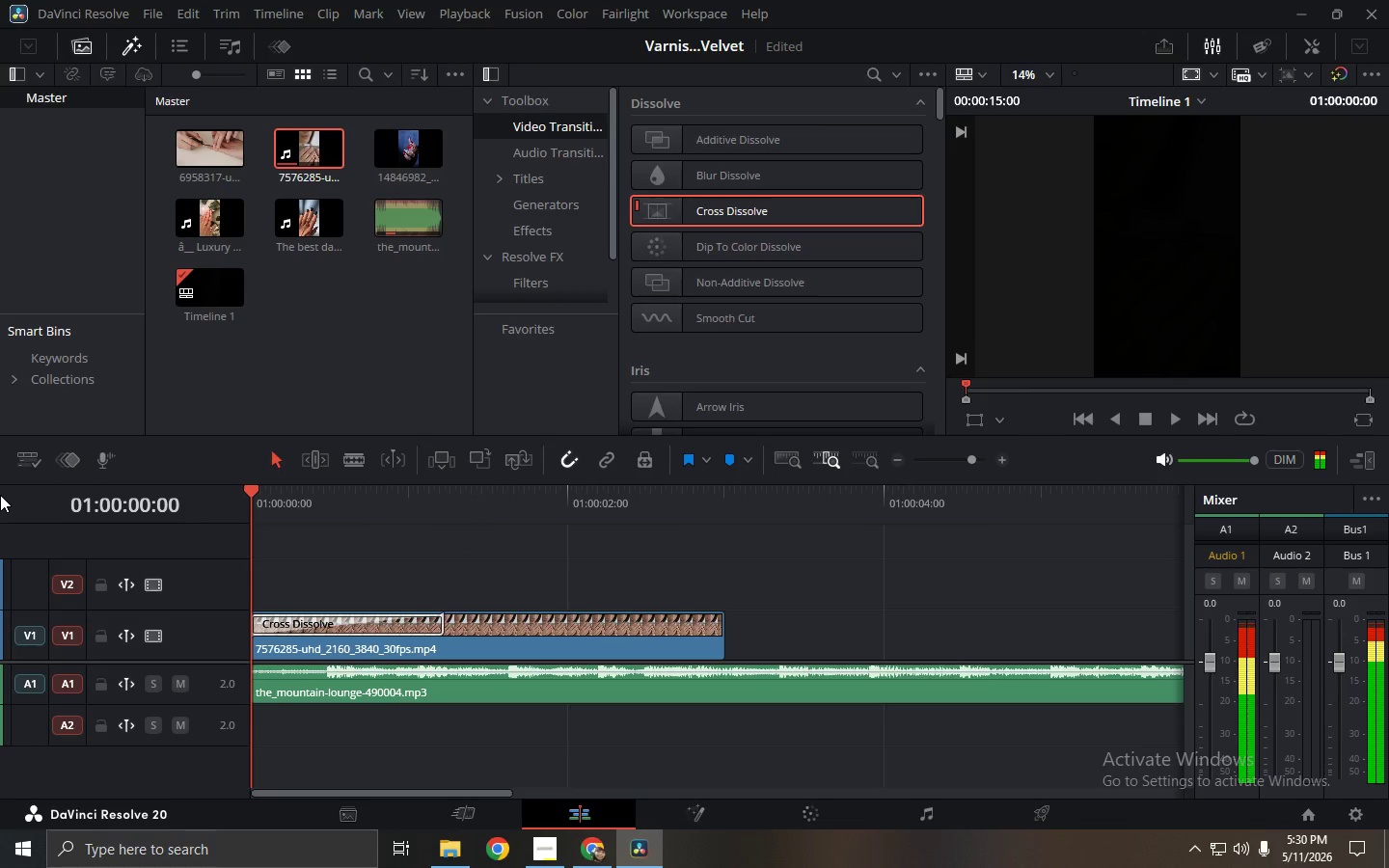 
key(Space)
 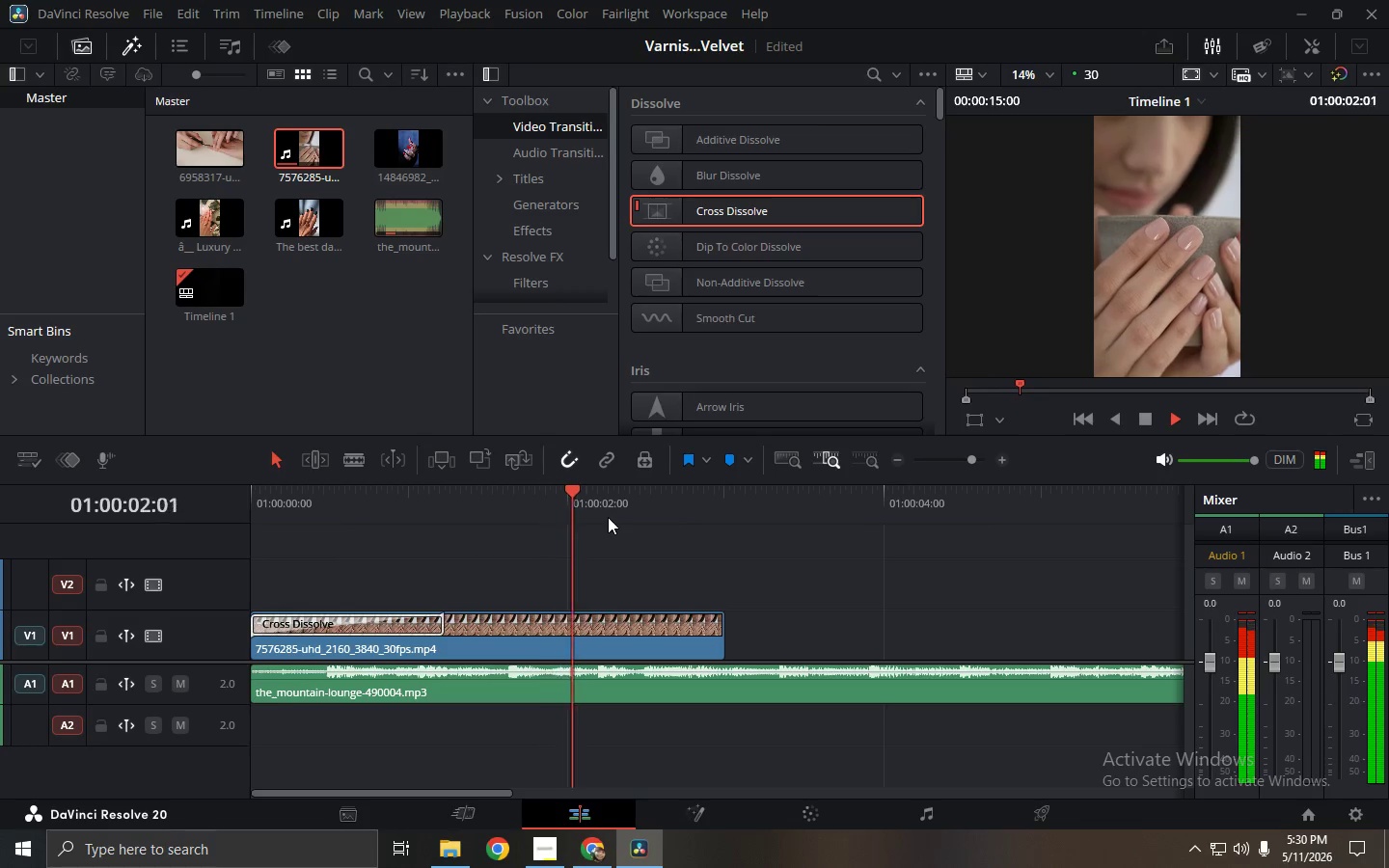 
key(Space)
 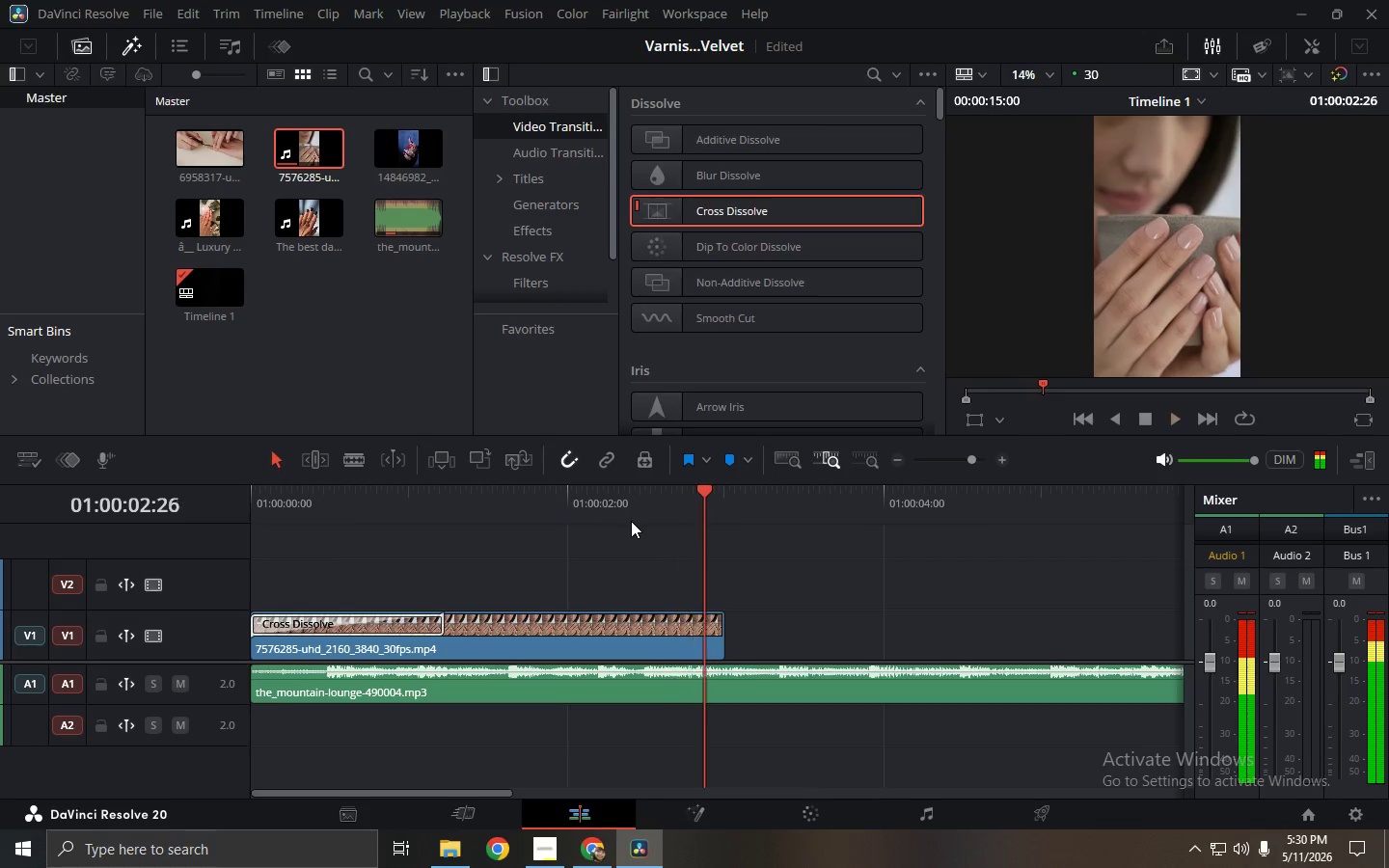 
key(Space)
 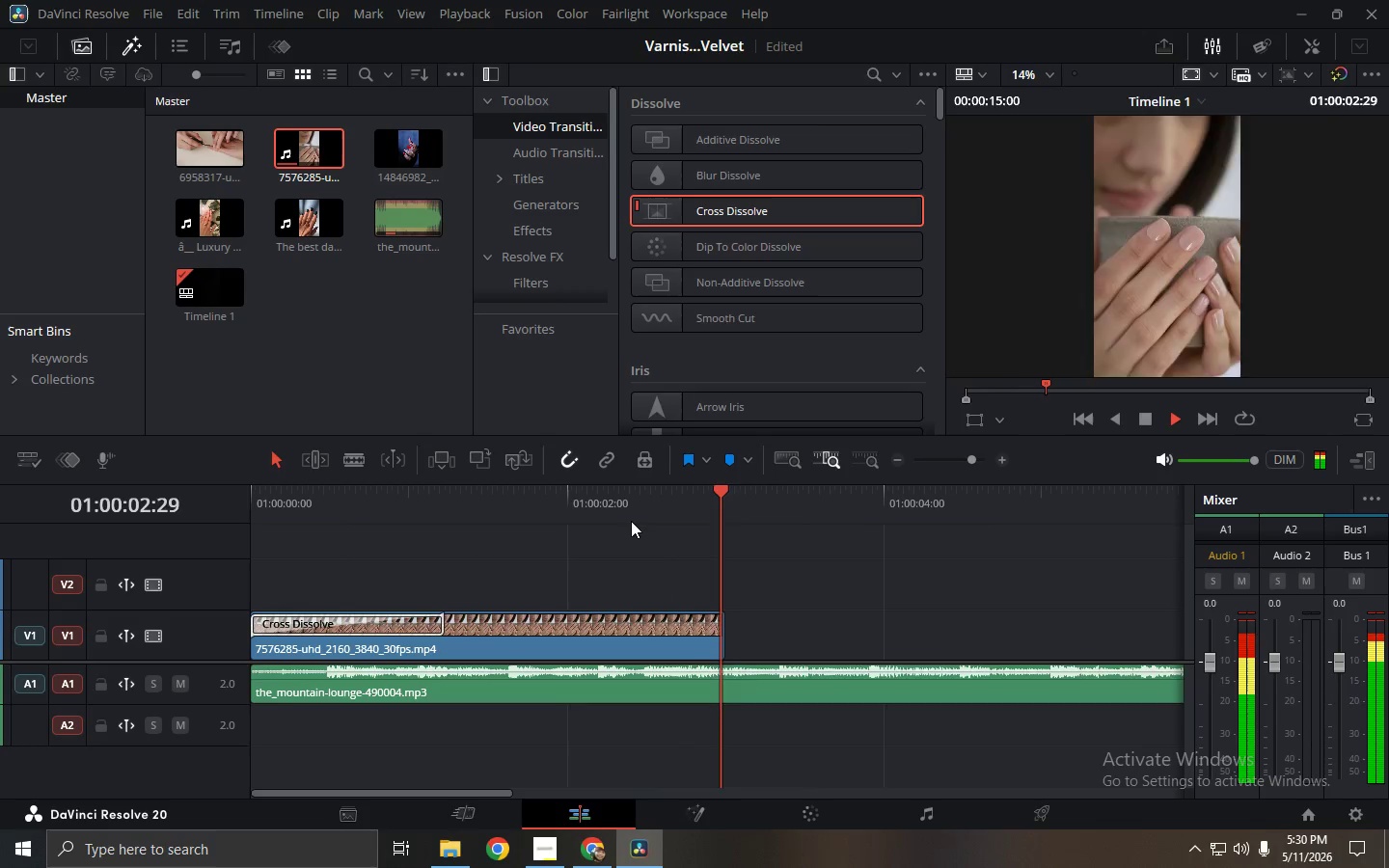 
key(Space)
 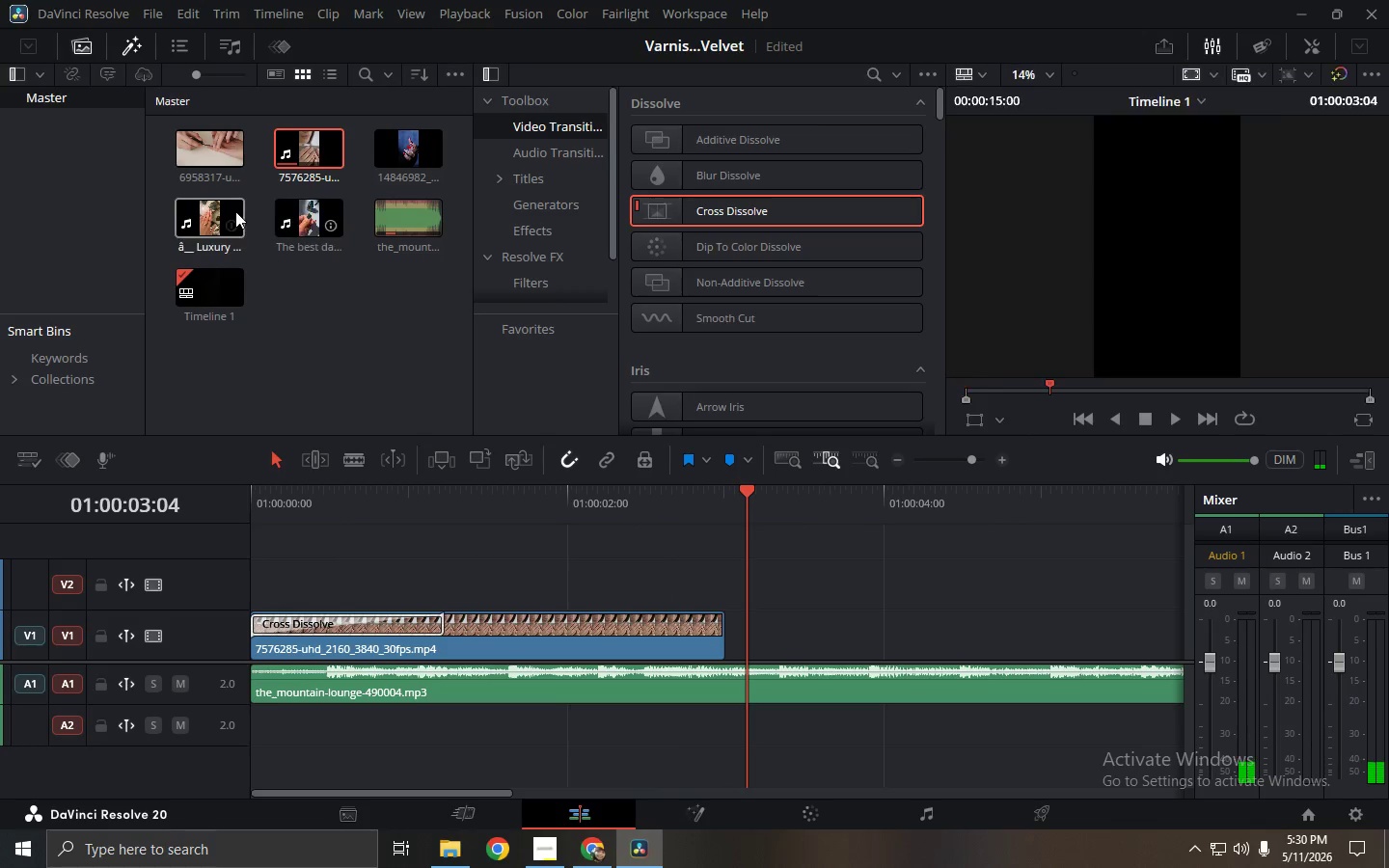 
left_click_drag(start_coordinate=[385, 154], to_coordinate=[727, 647])
 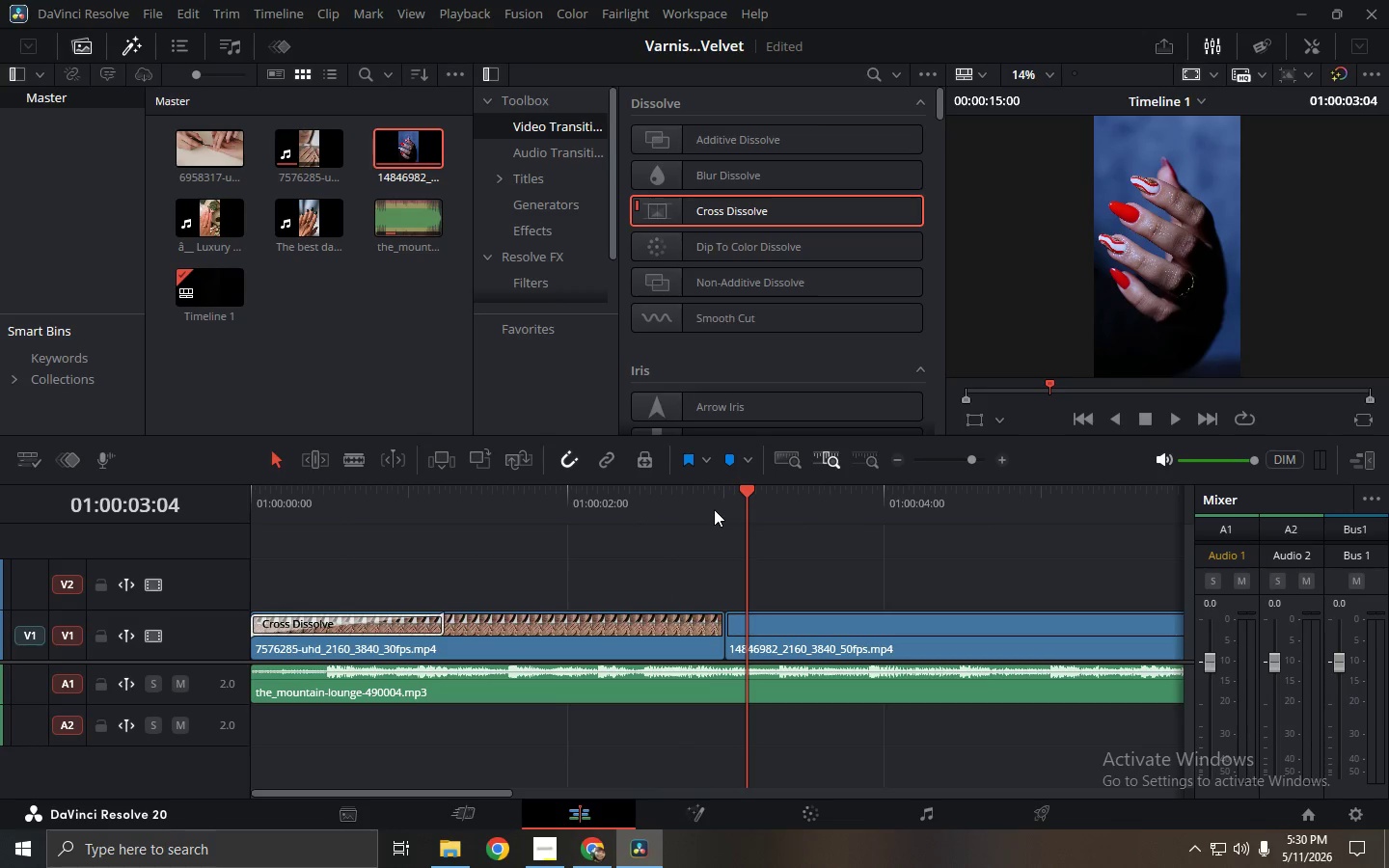 
left_click_drag(start_coordinate=[703, 502], to_coordinate=[663, 499])
 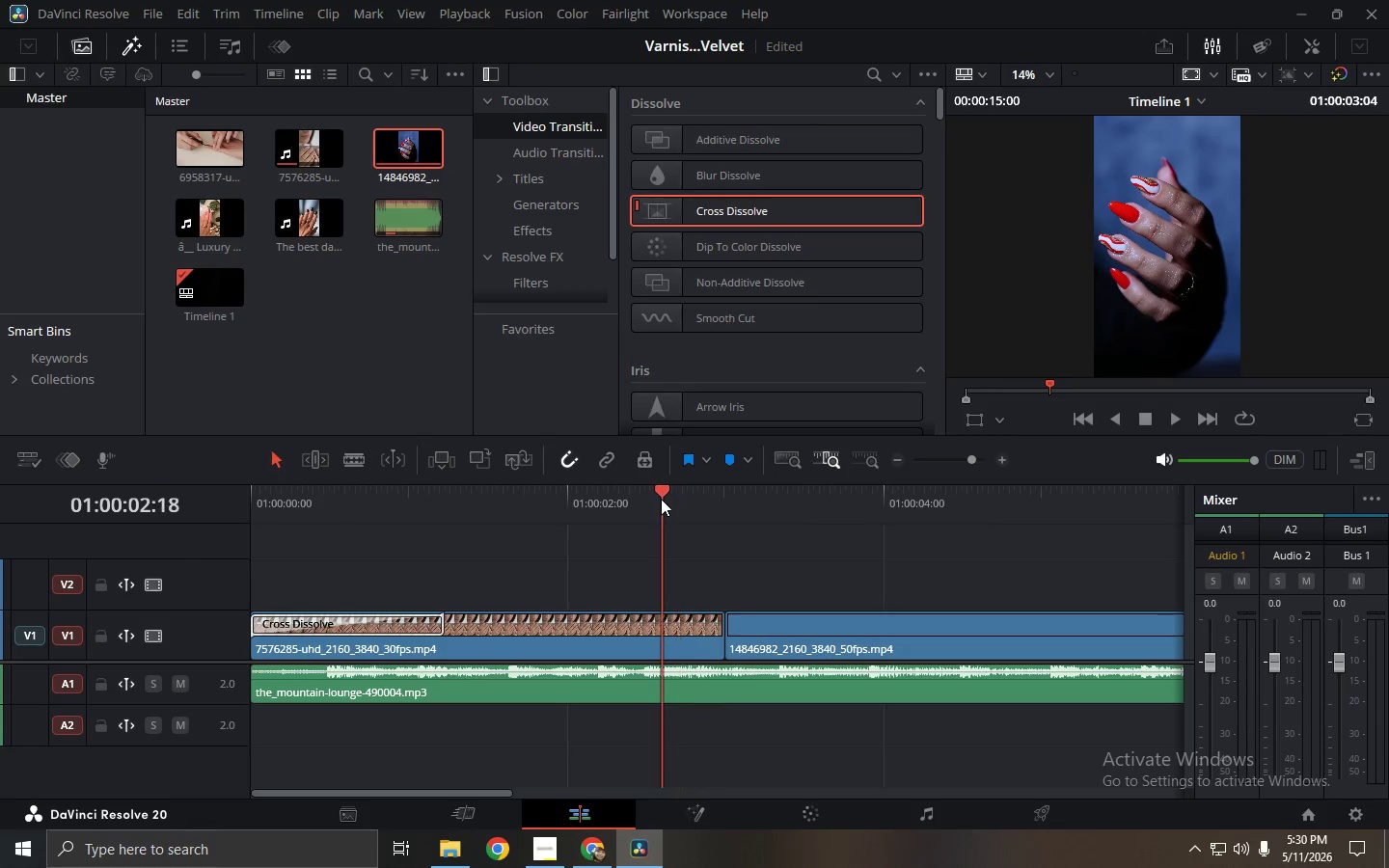 
key(Space)
 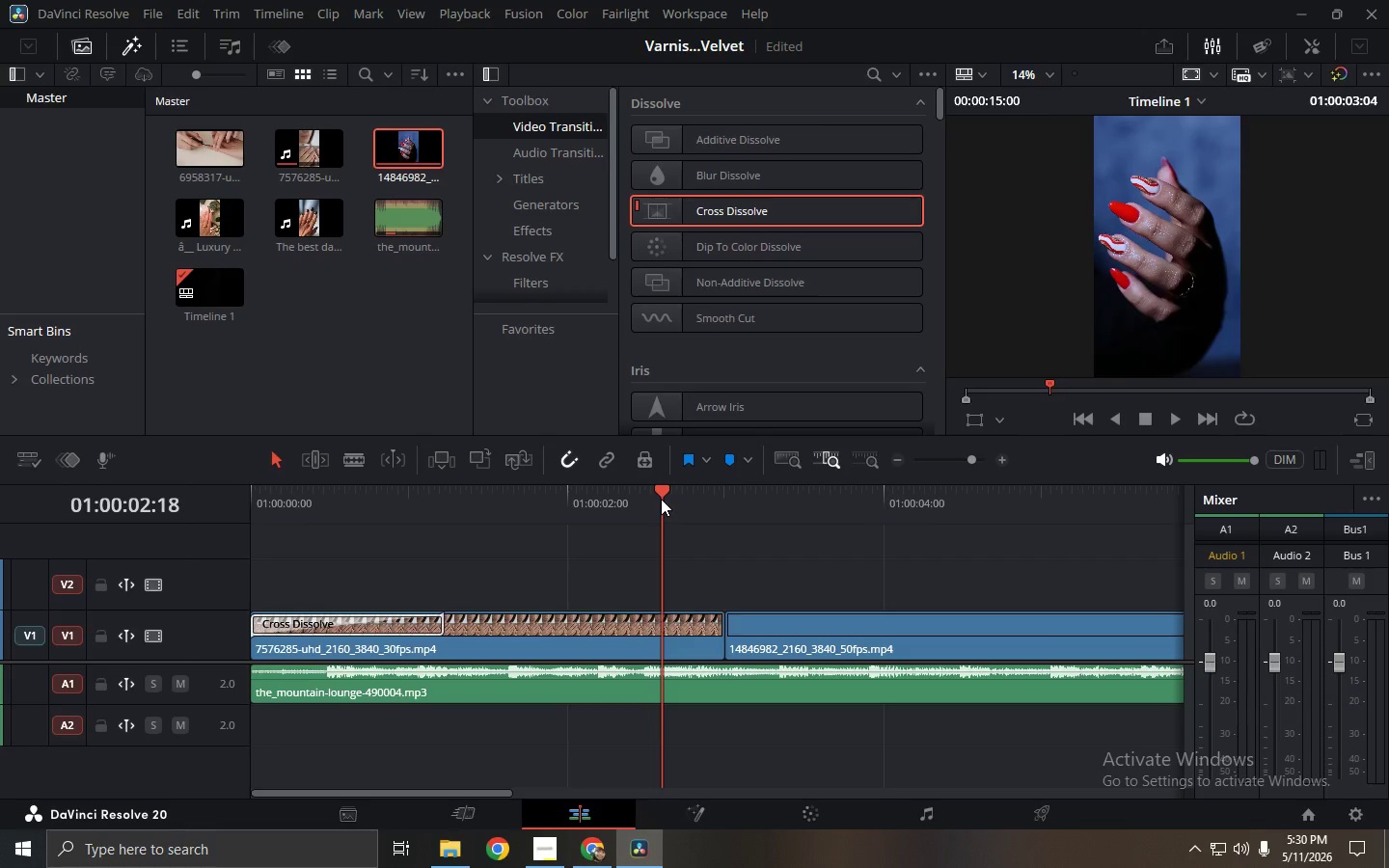 
key(Space)
 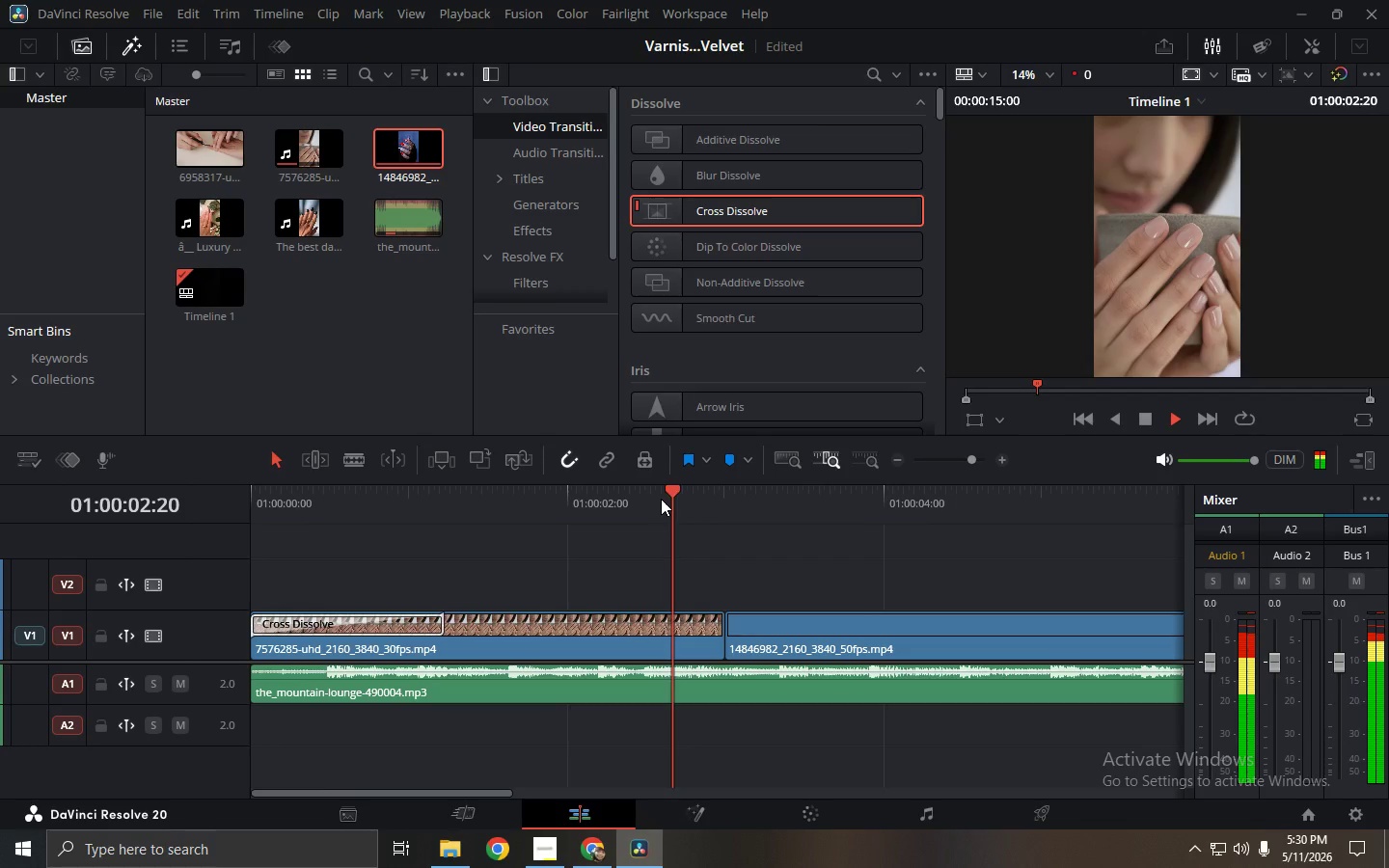 
key(Space)
 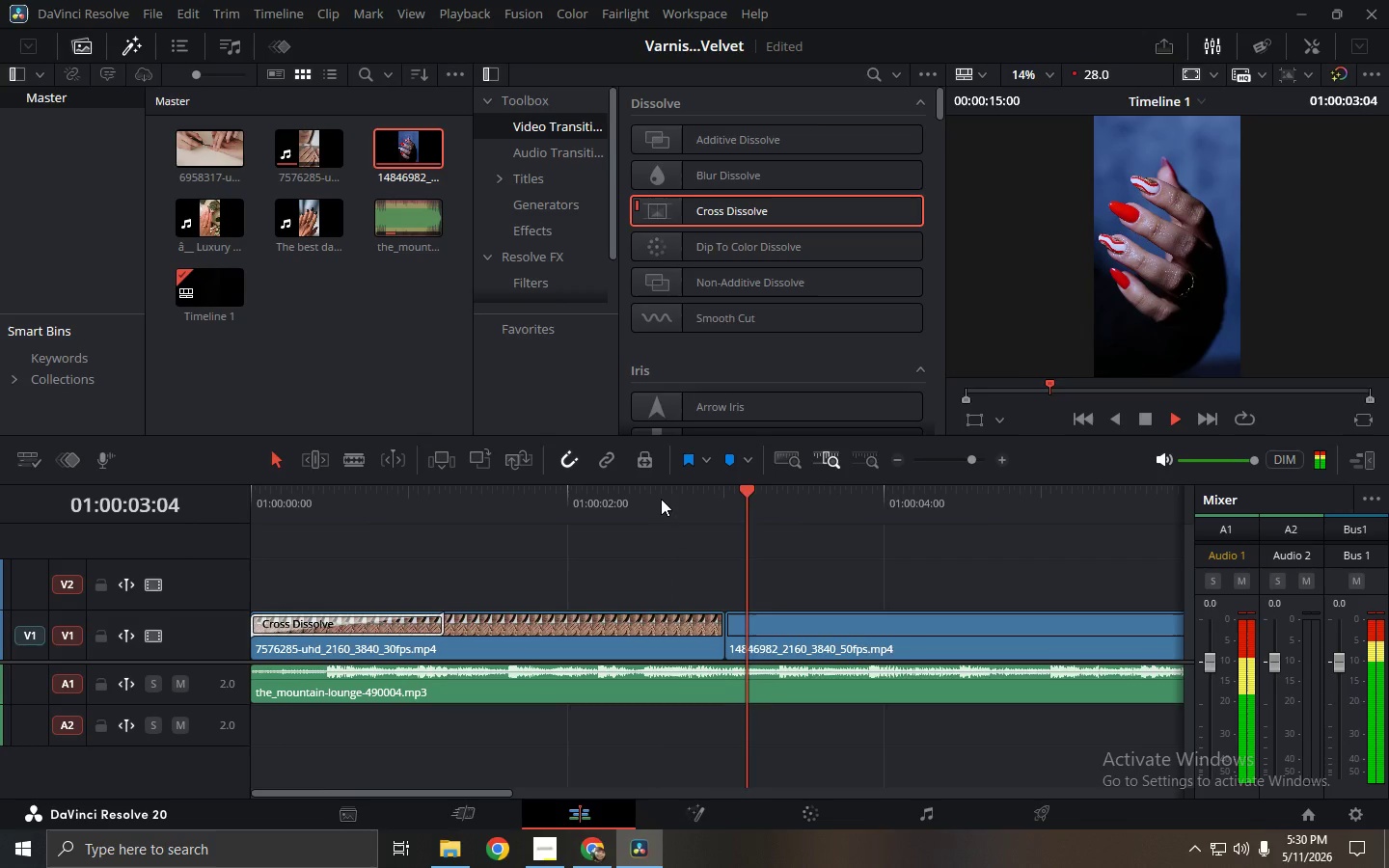 
key(Space)
 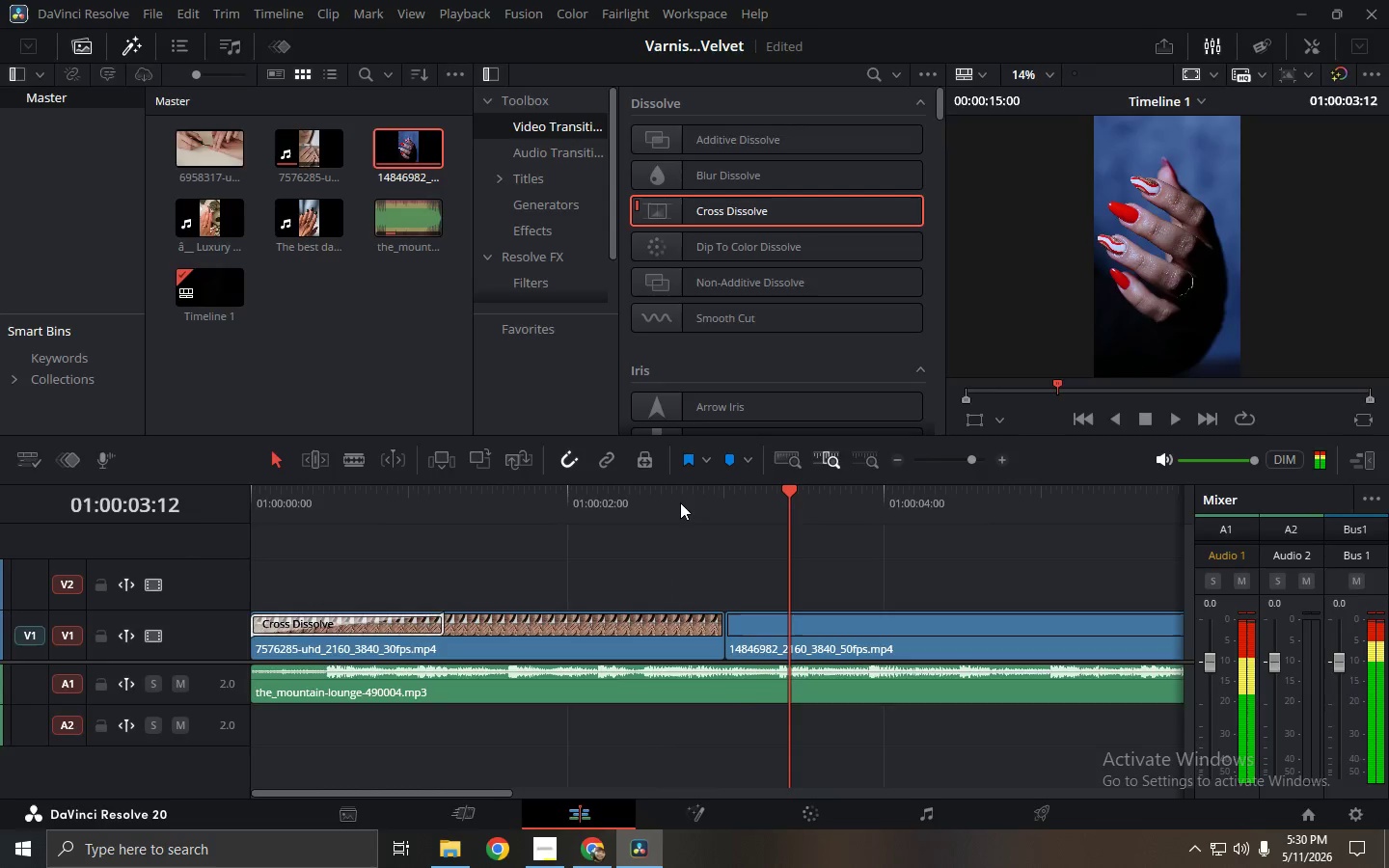 
key(Alt+AltLeft)
 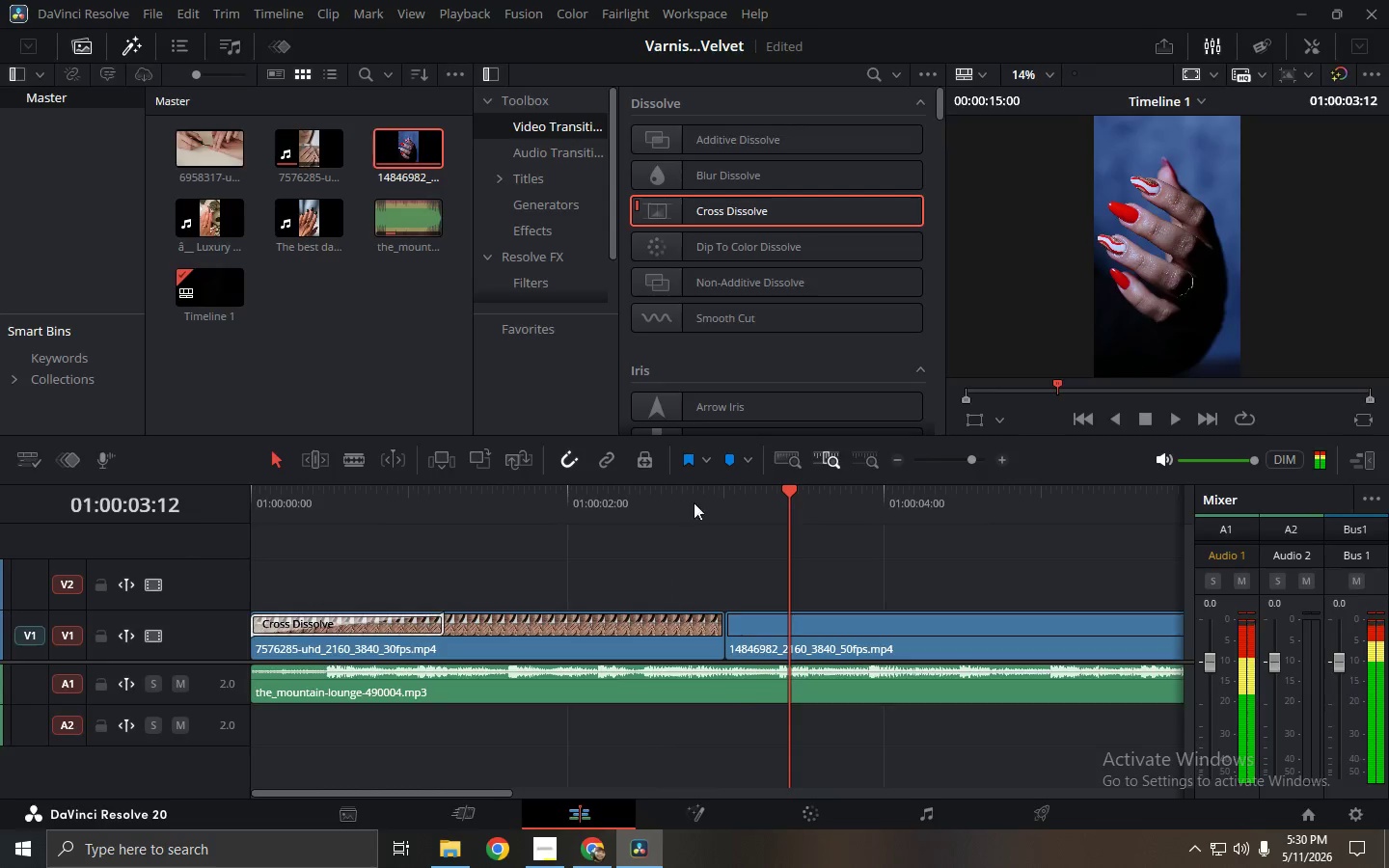 
key(Alt+Tab)
 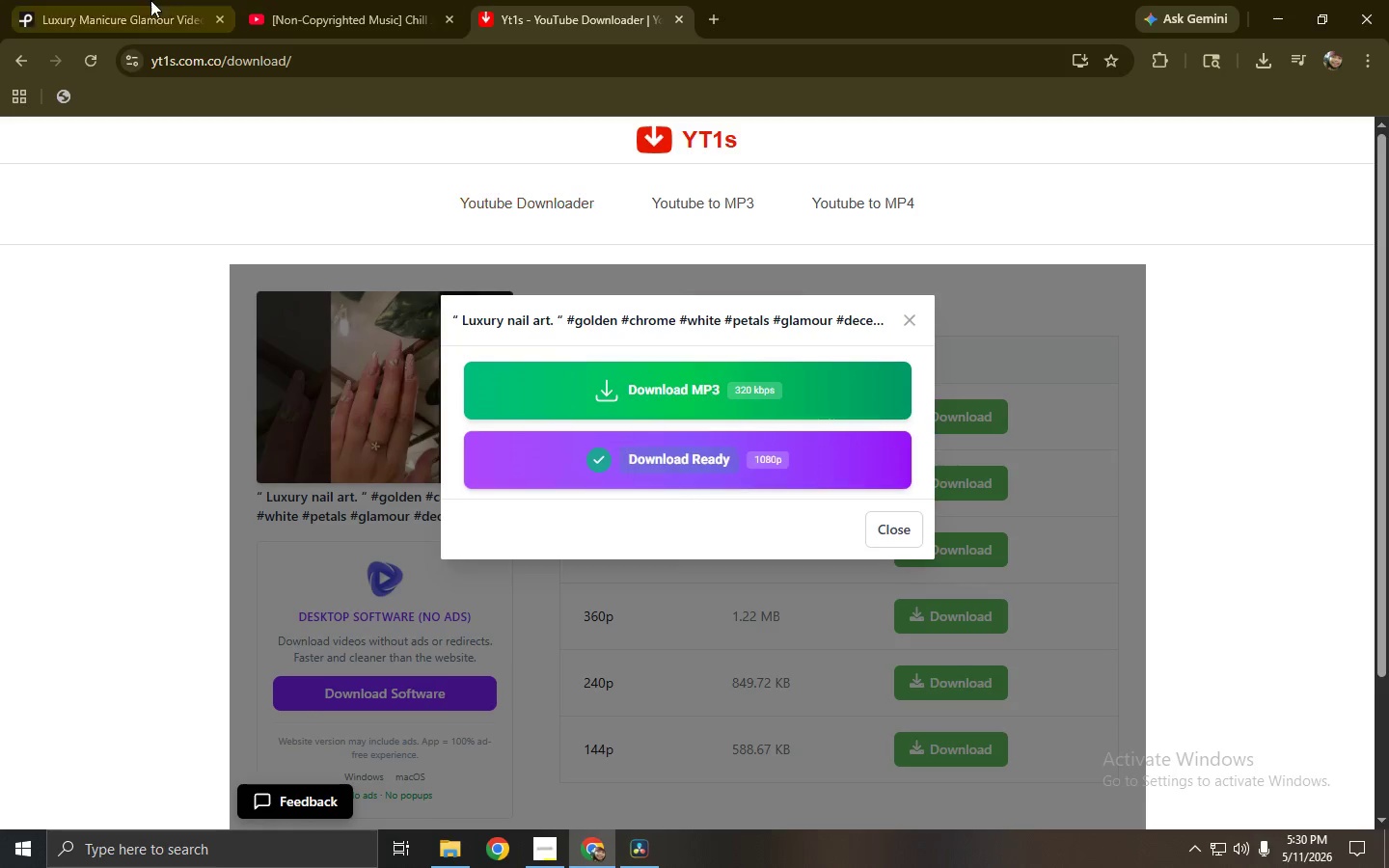 
left_click([141, 0])
 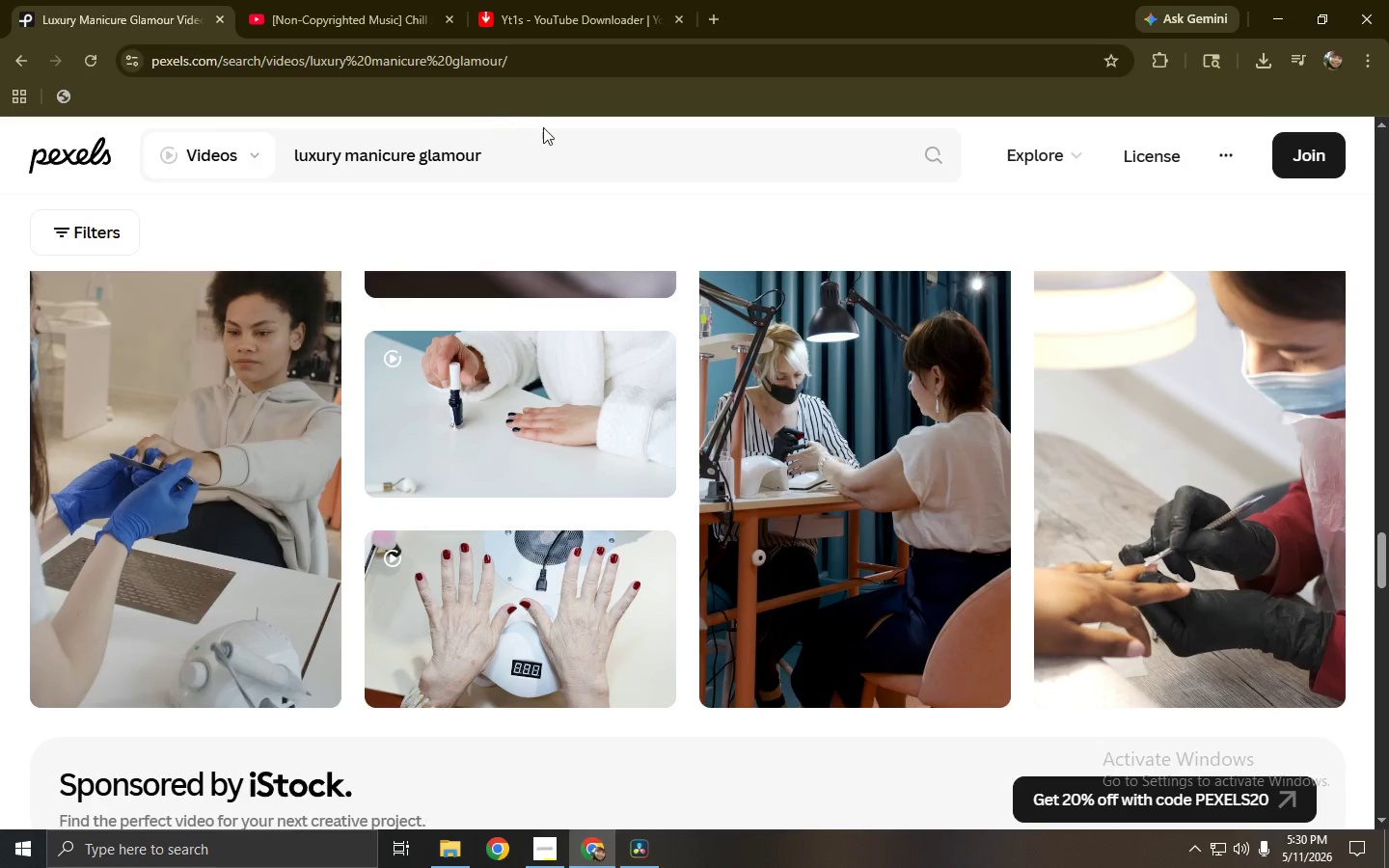 
left_click_drag(start_coordinate=[535, 143], to_coordinate=[213, 145])
 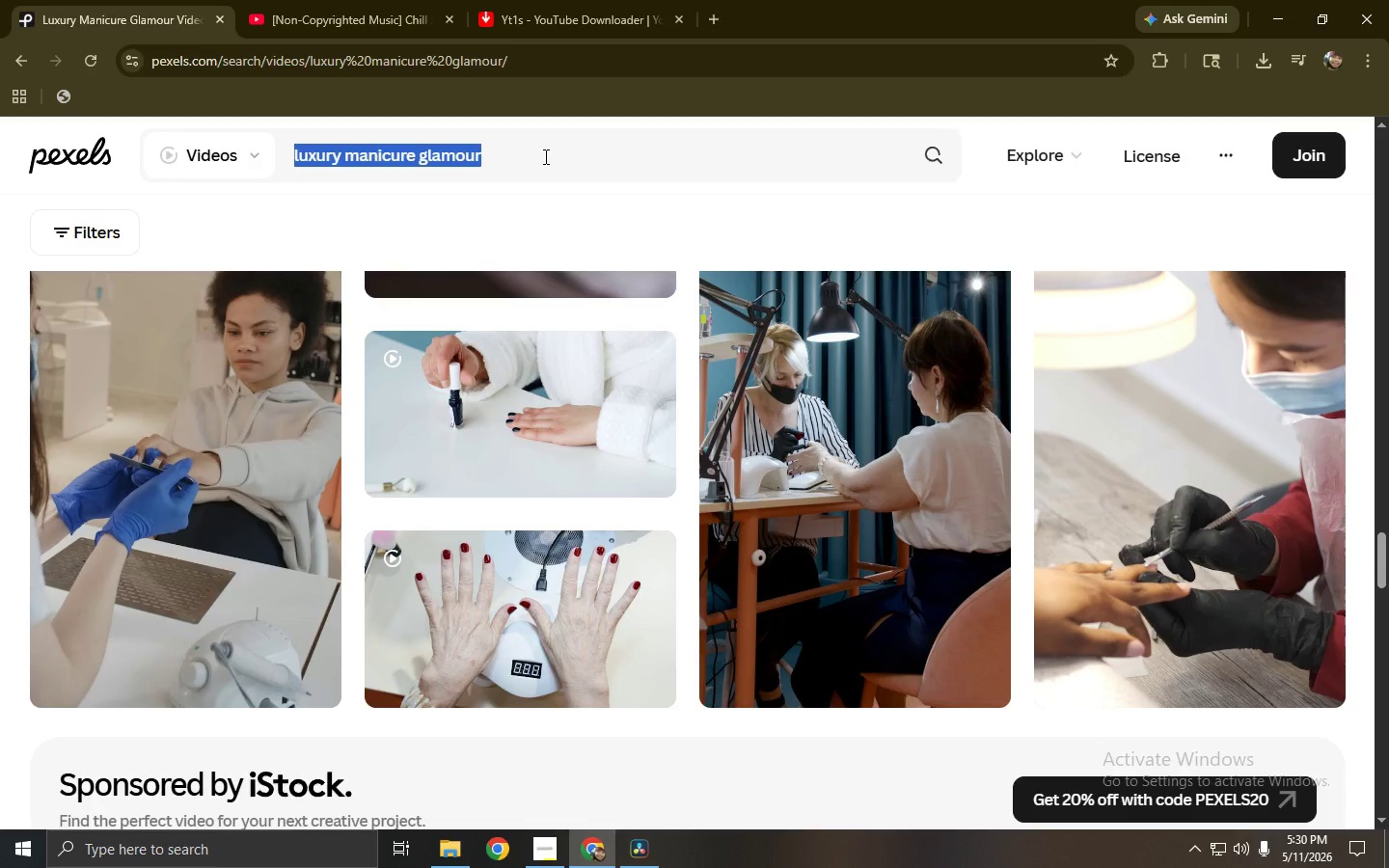 
type(red manicure reaveal)
 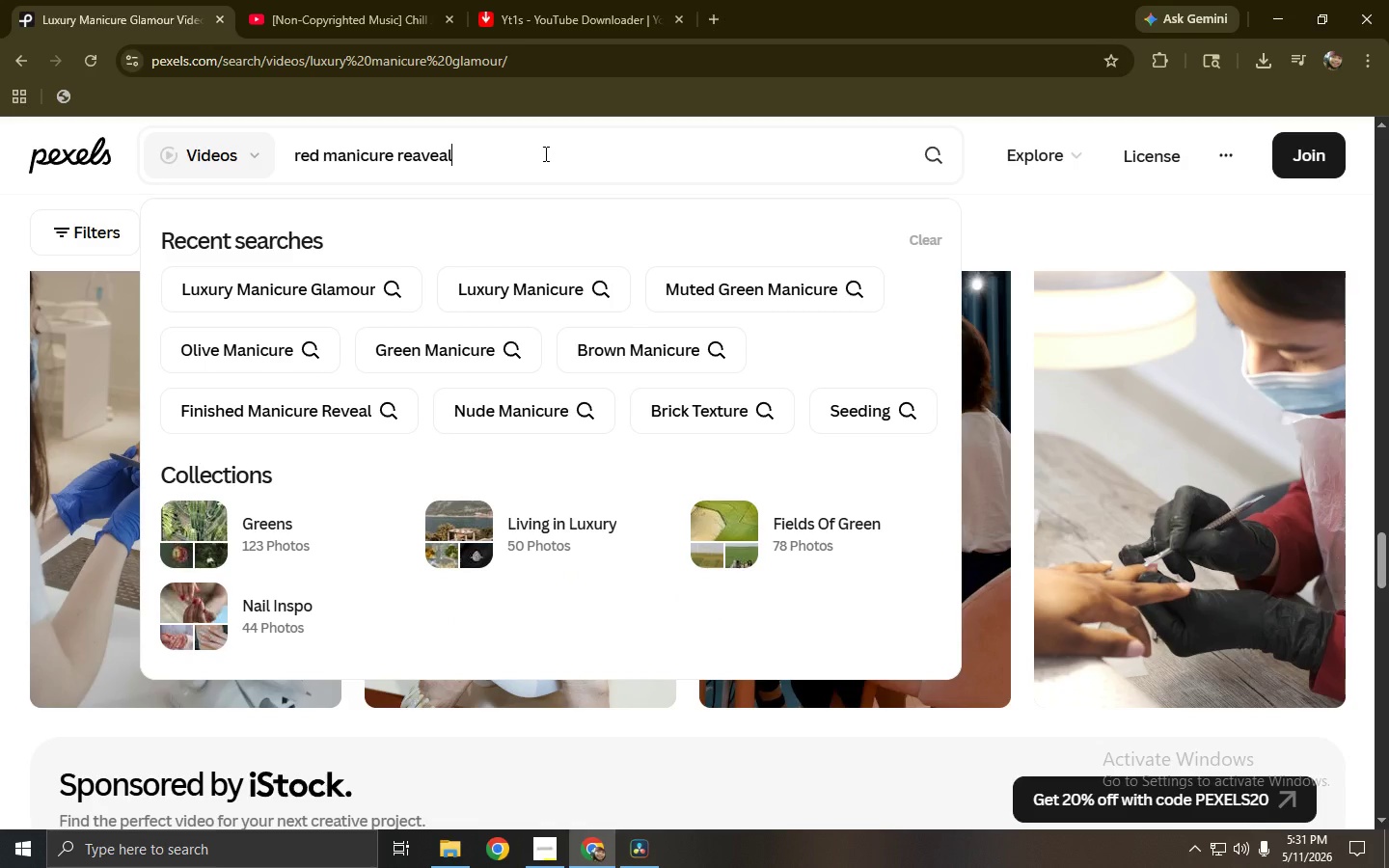 
key(Enter)
 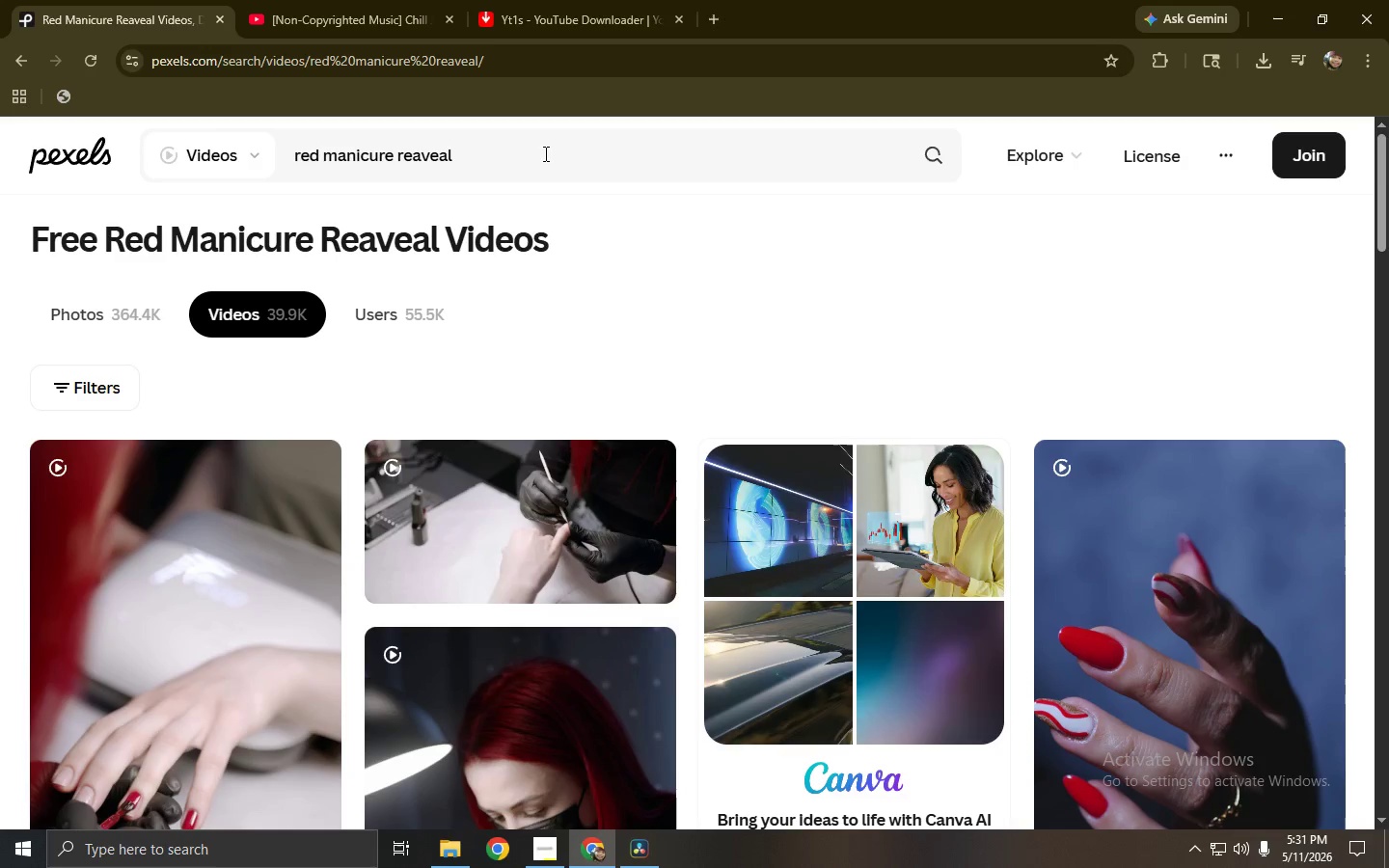 
wait(12.47)
 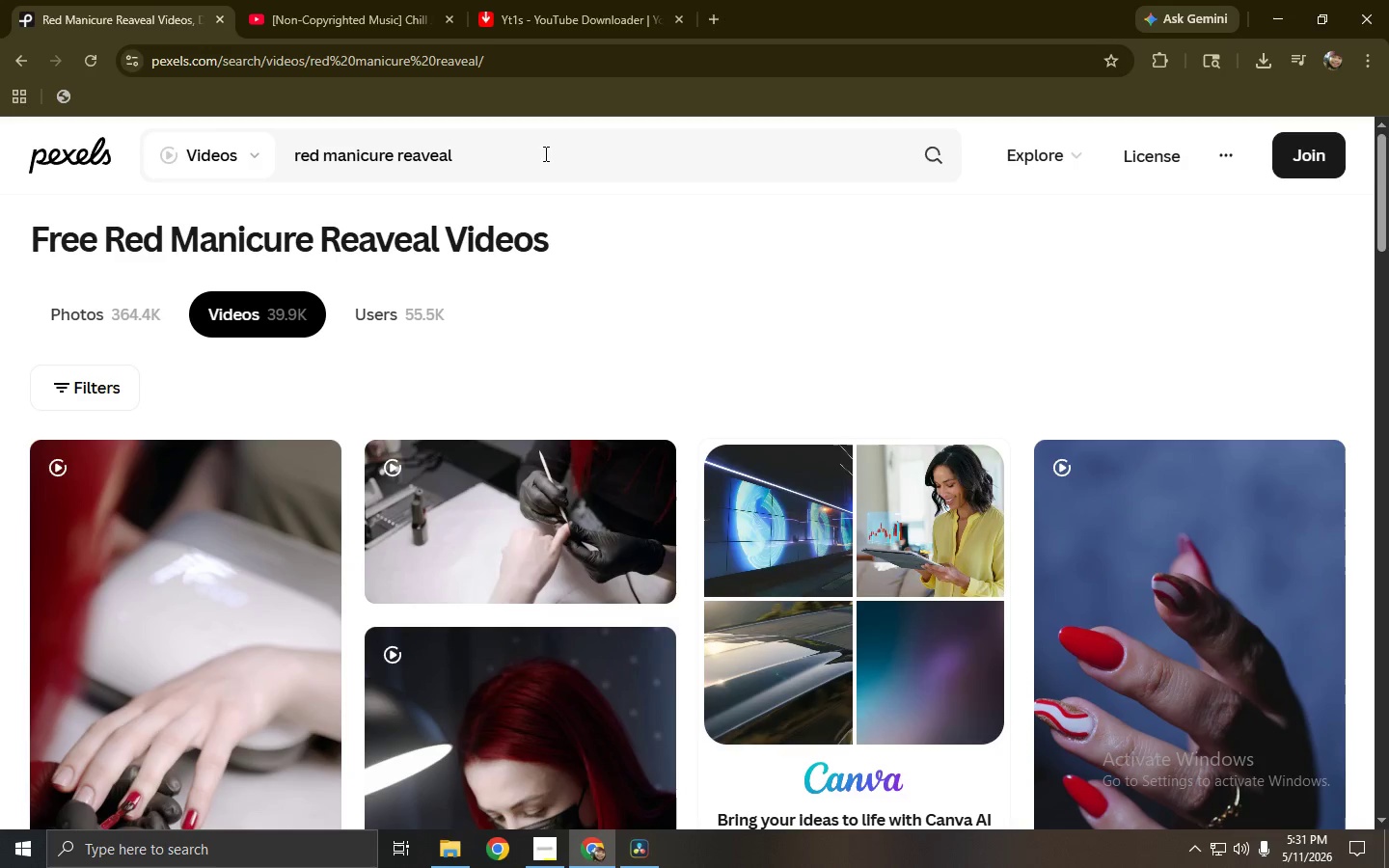 
left_click_drag(start_coordinate=[1381, 236], to_coordinate=[1380, 362])
 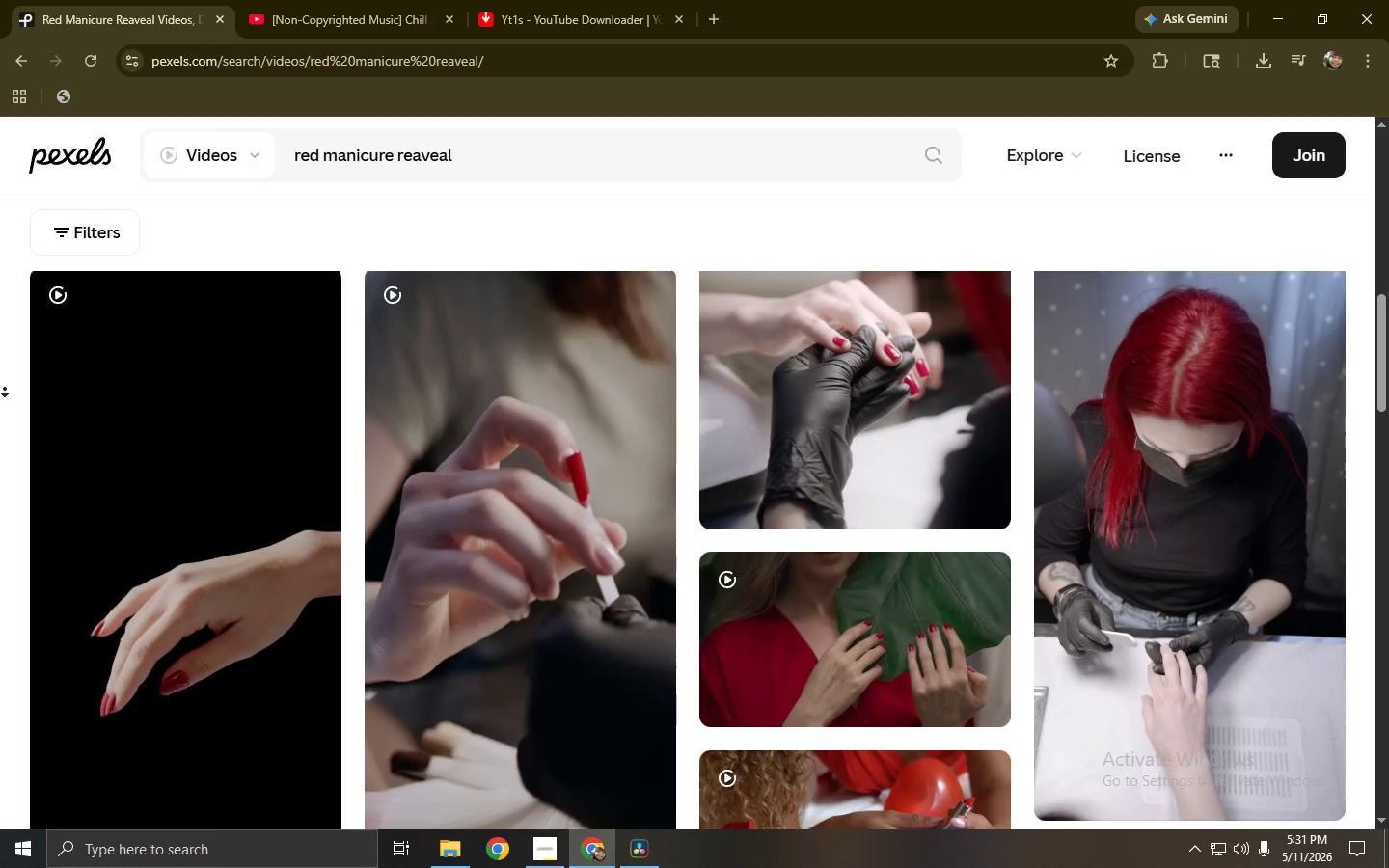 
wait(15.12)
 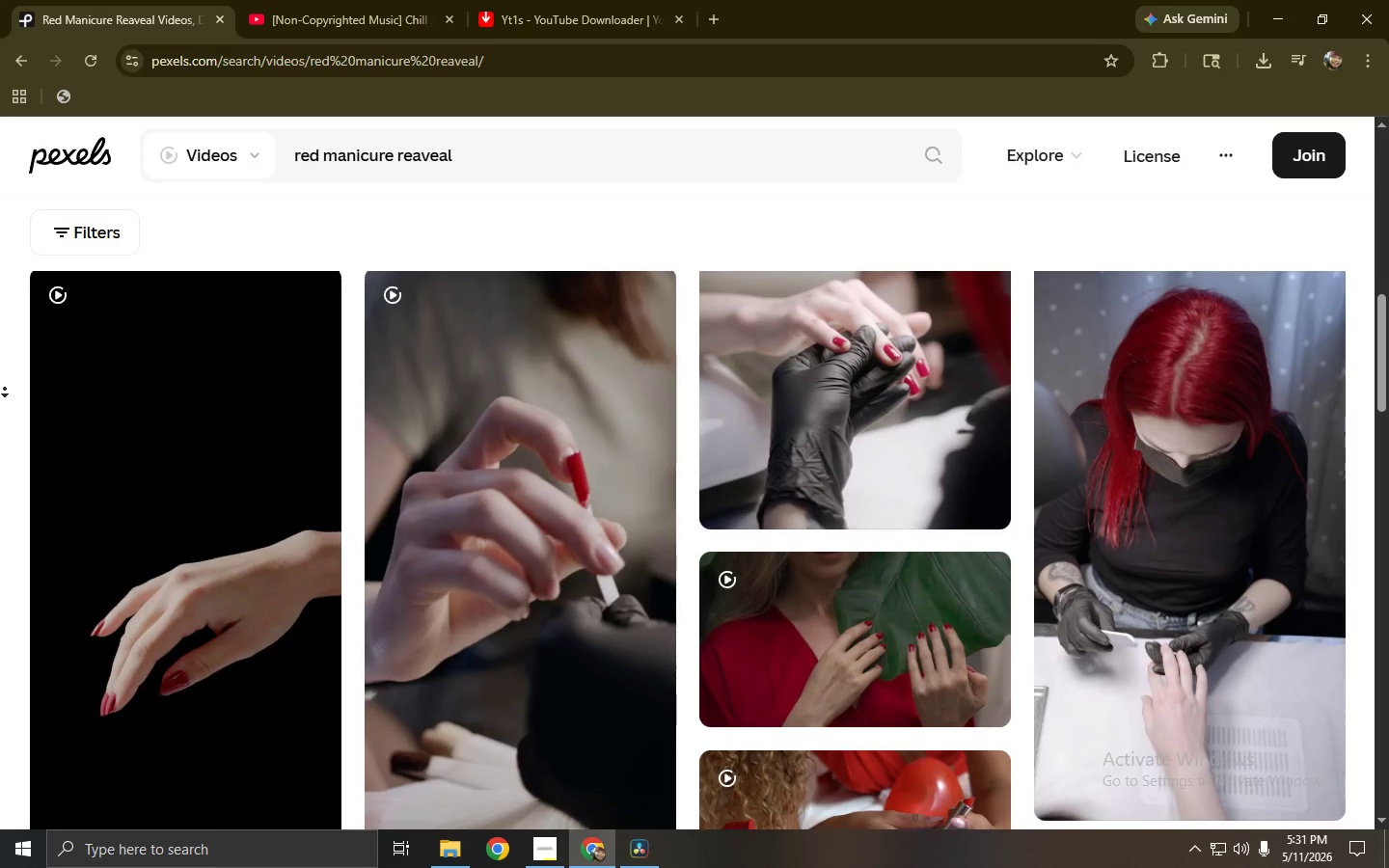 
left_click([5, 389])
 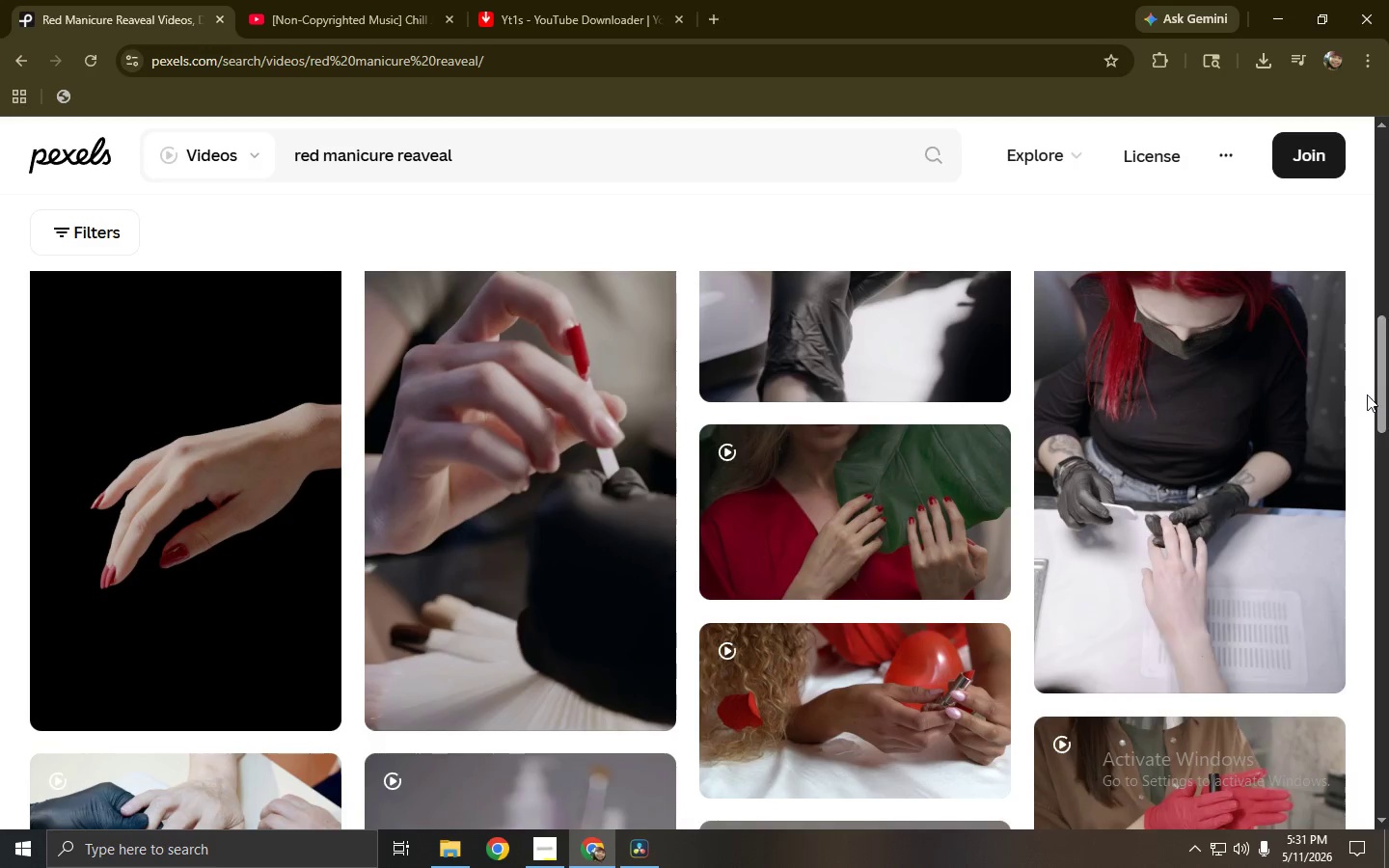 
left_click_drag(start_coordinate=[1388, 388], to_coordinate=[1388, 487])
 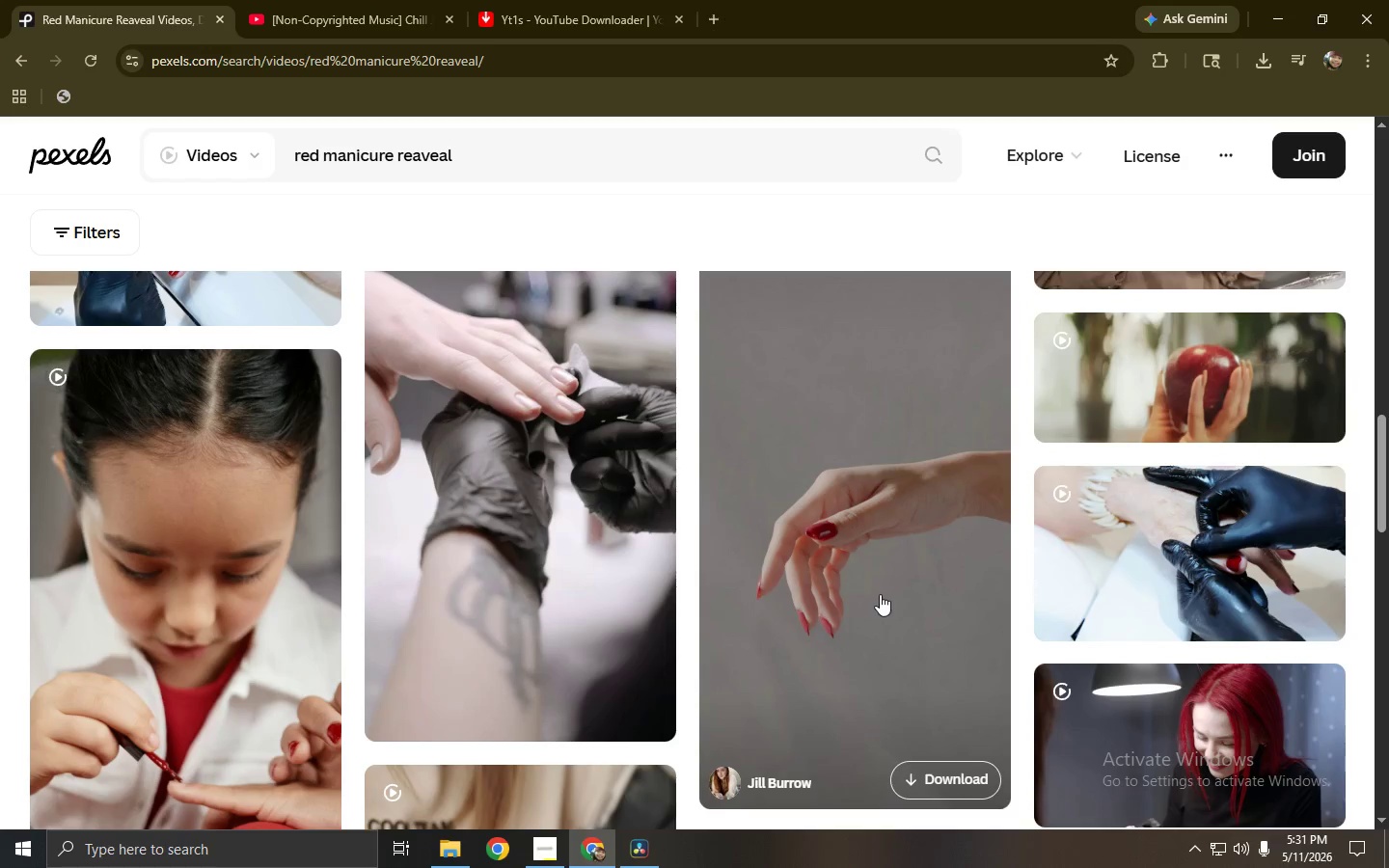 
left_click([880, 594])
 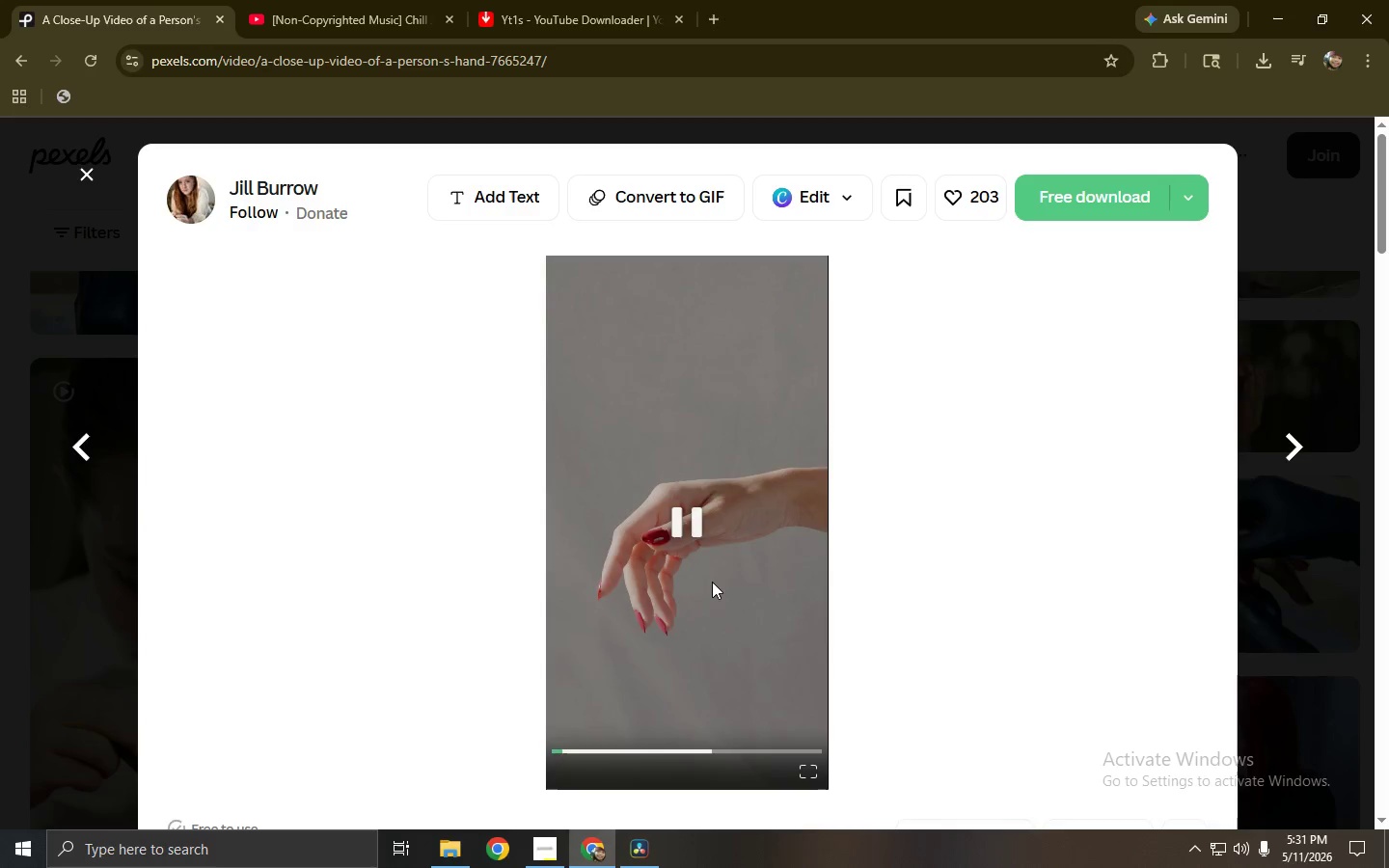 
wait(5.58)
 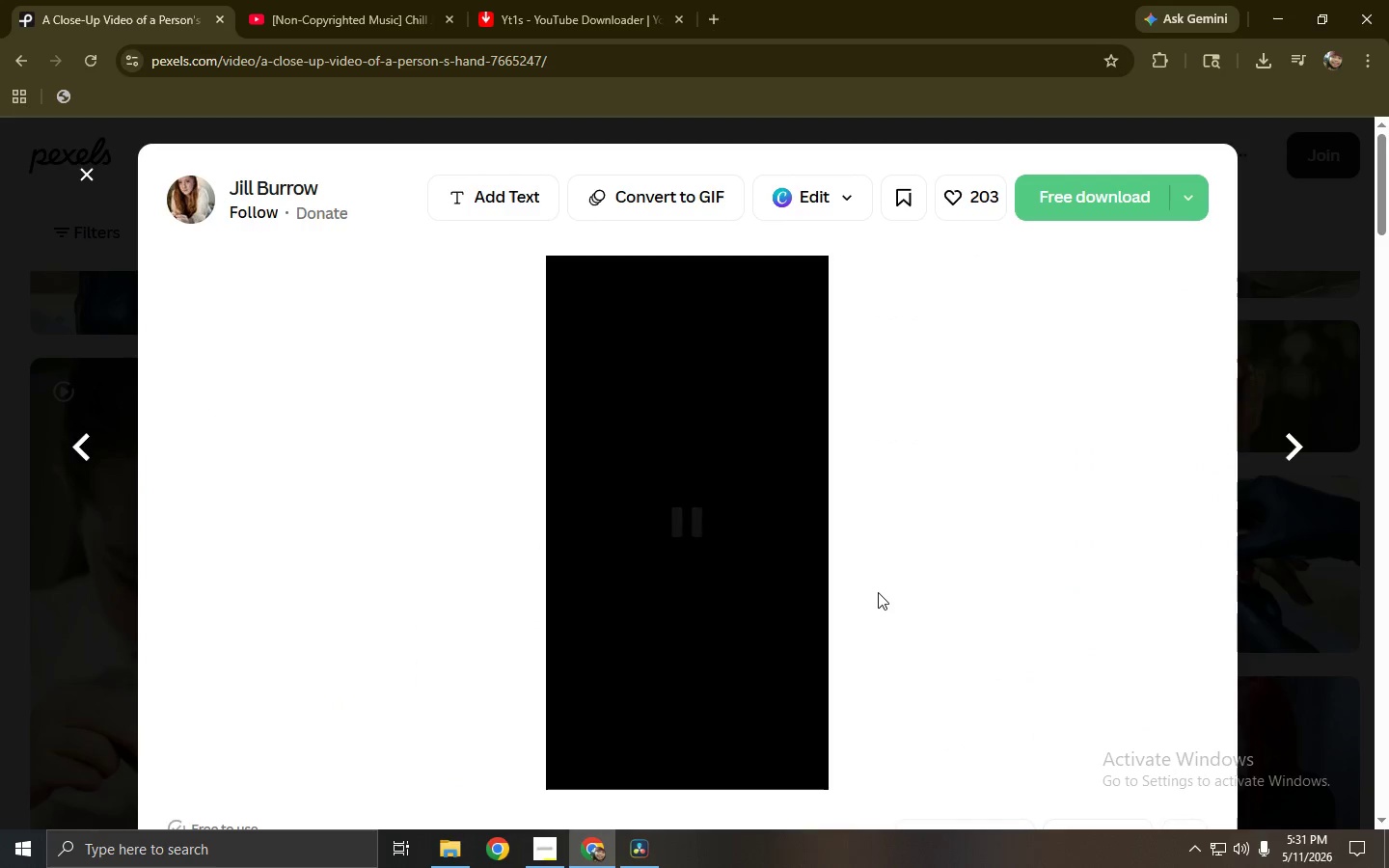 
left_click([1105, 187])
 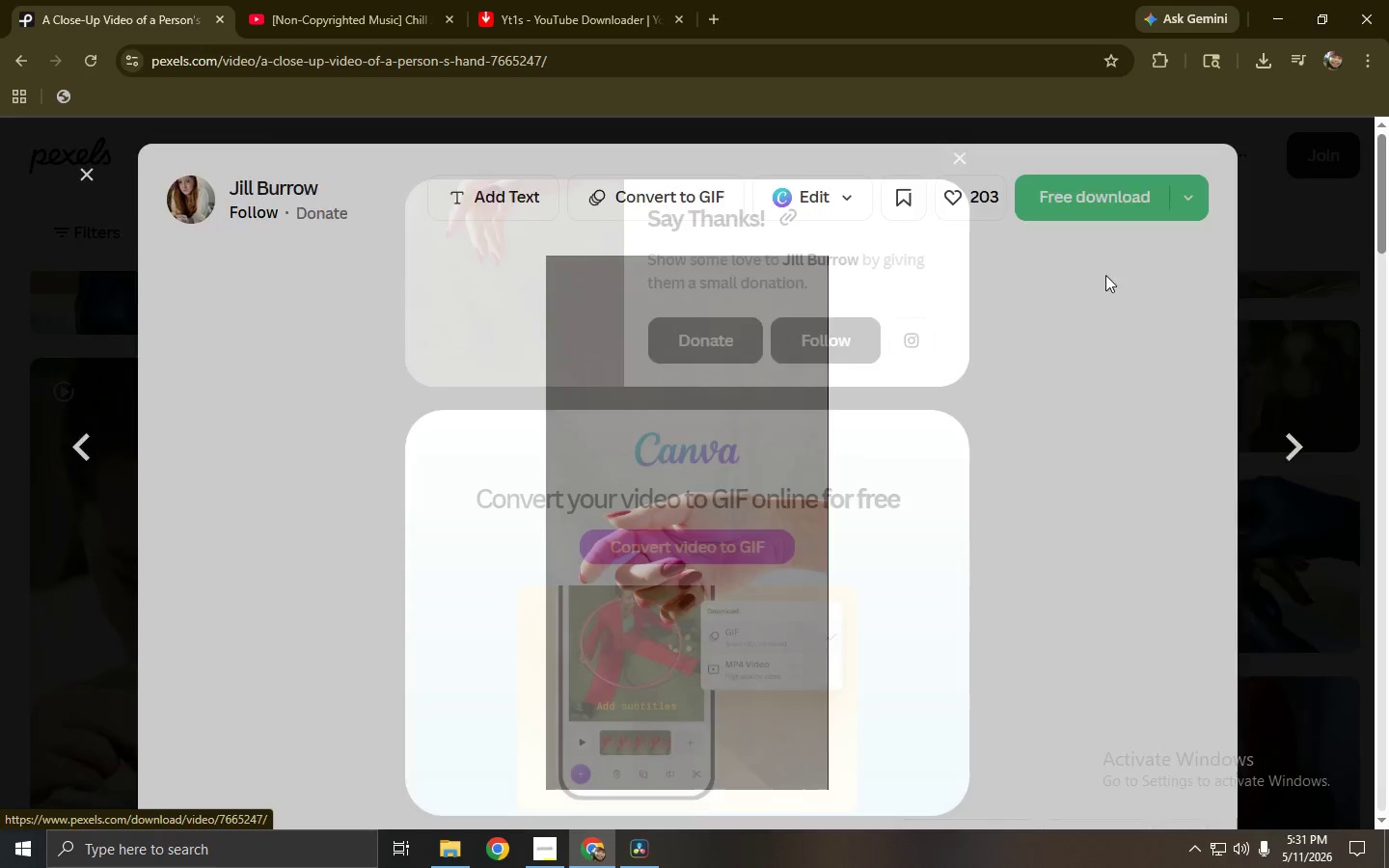 
left_click([1105, 329])
 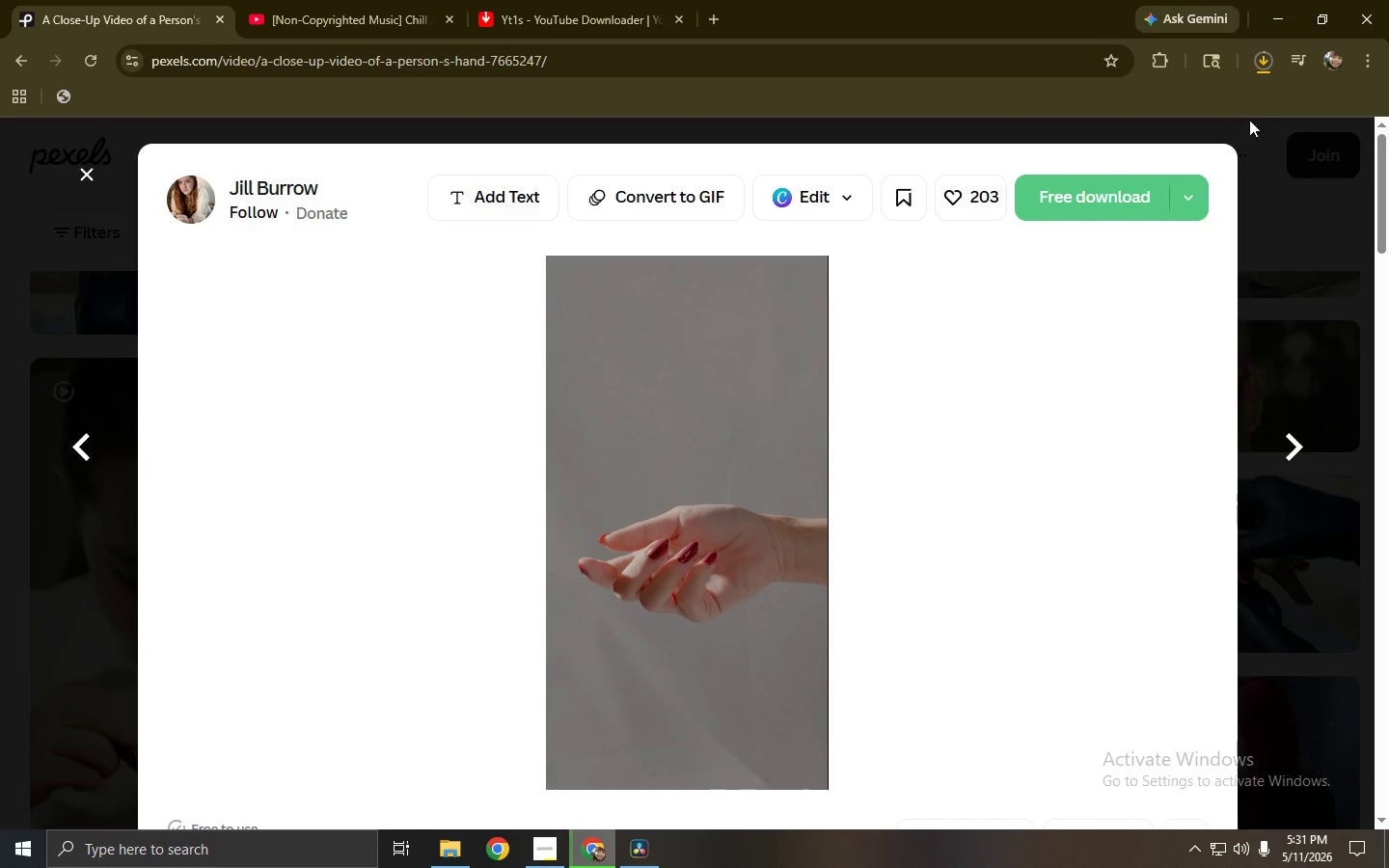 
left_click([0, 628])
 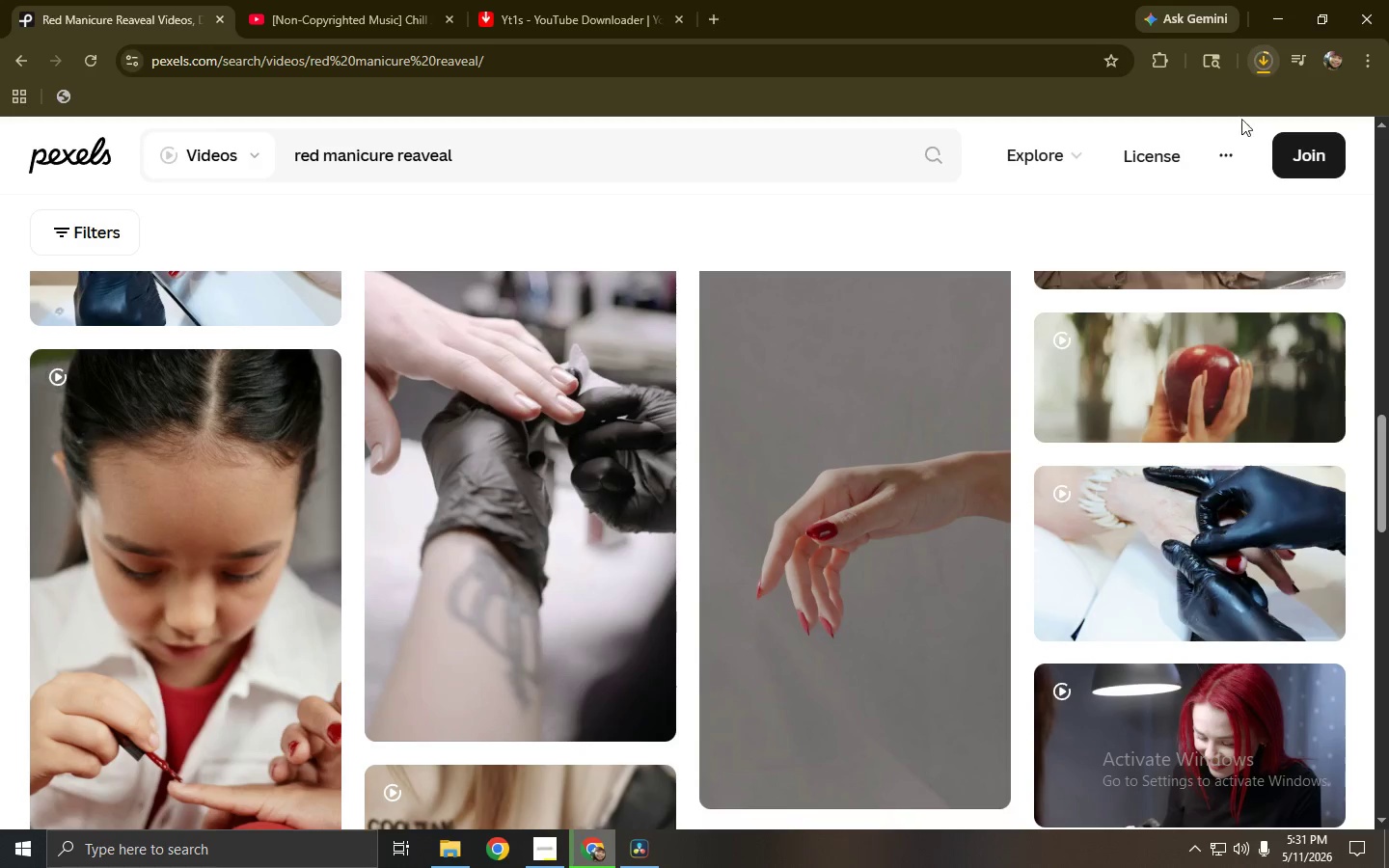 
left_click_drag(start_coordinate=[1388, 505], to_coordinate=[1388, 665])
 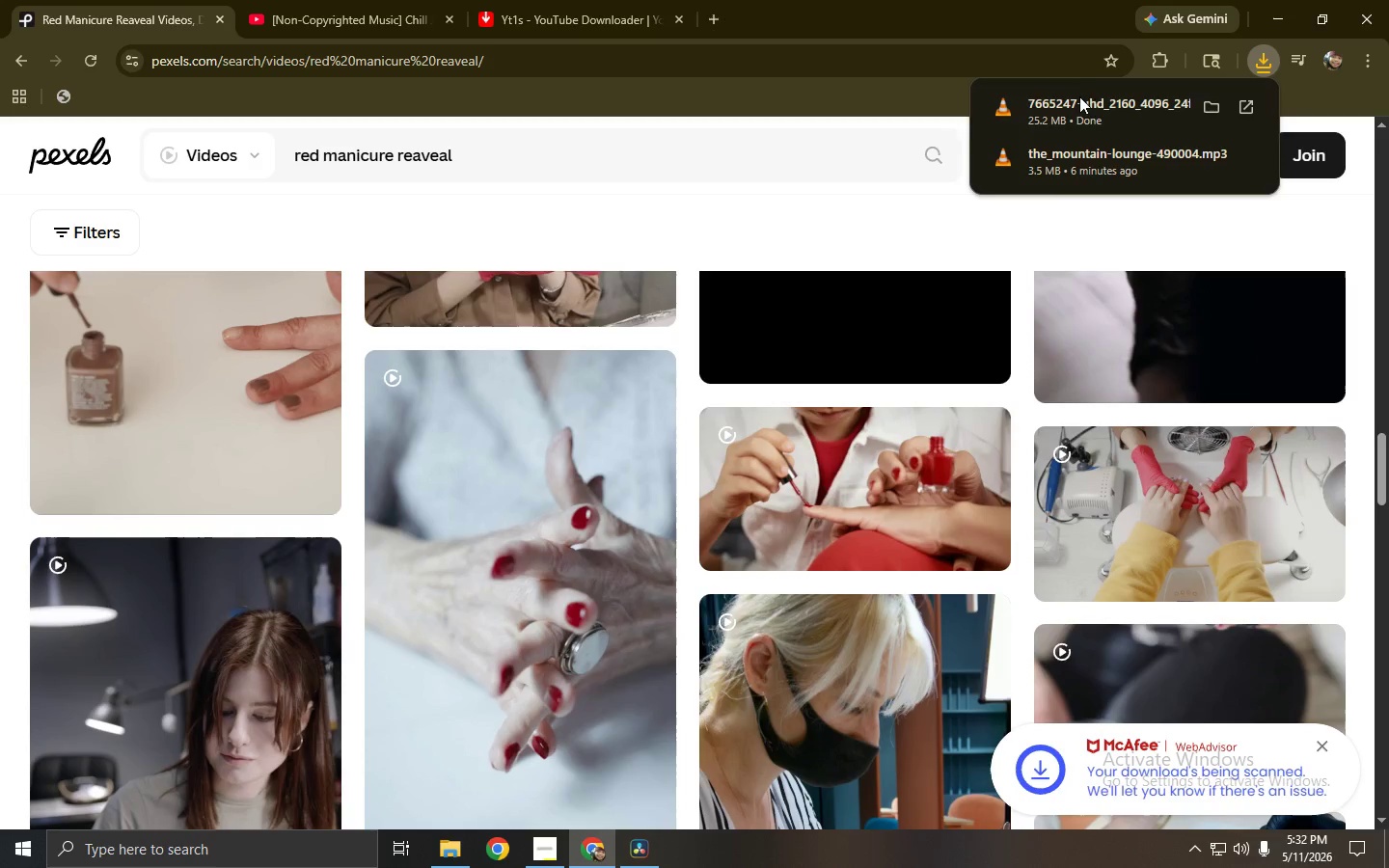 
left_click_drag(start_coordinate=[1082, 111], to_coordinate=[428, 319])
 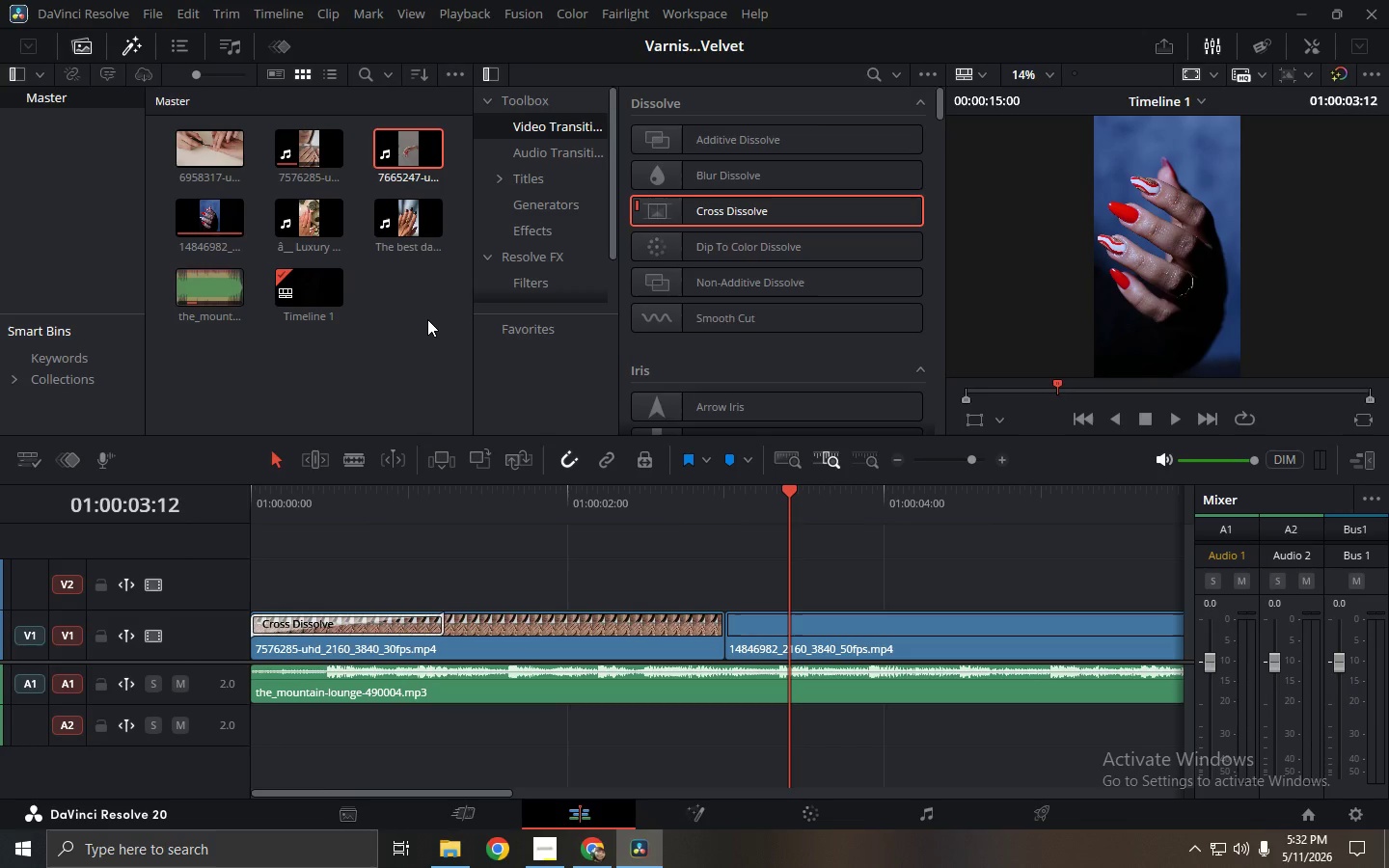 
key(Alt+Tab)
 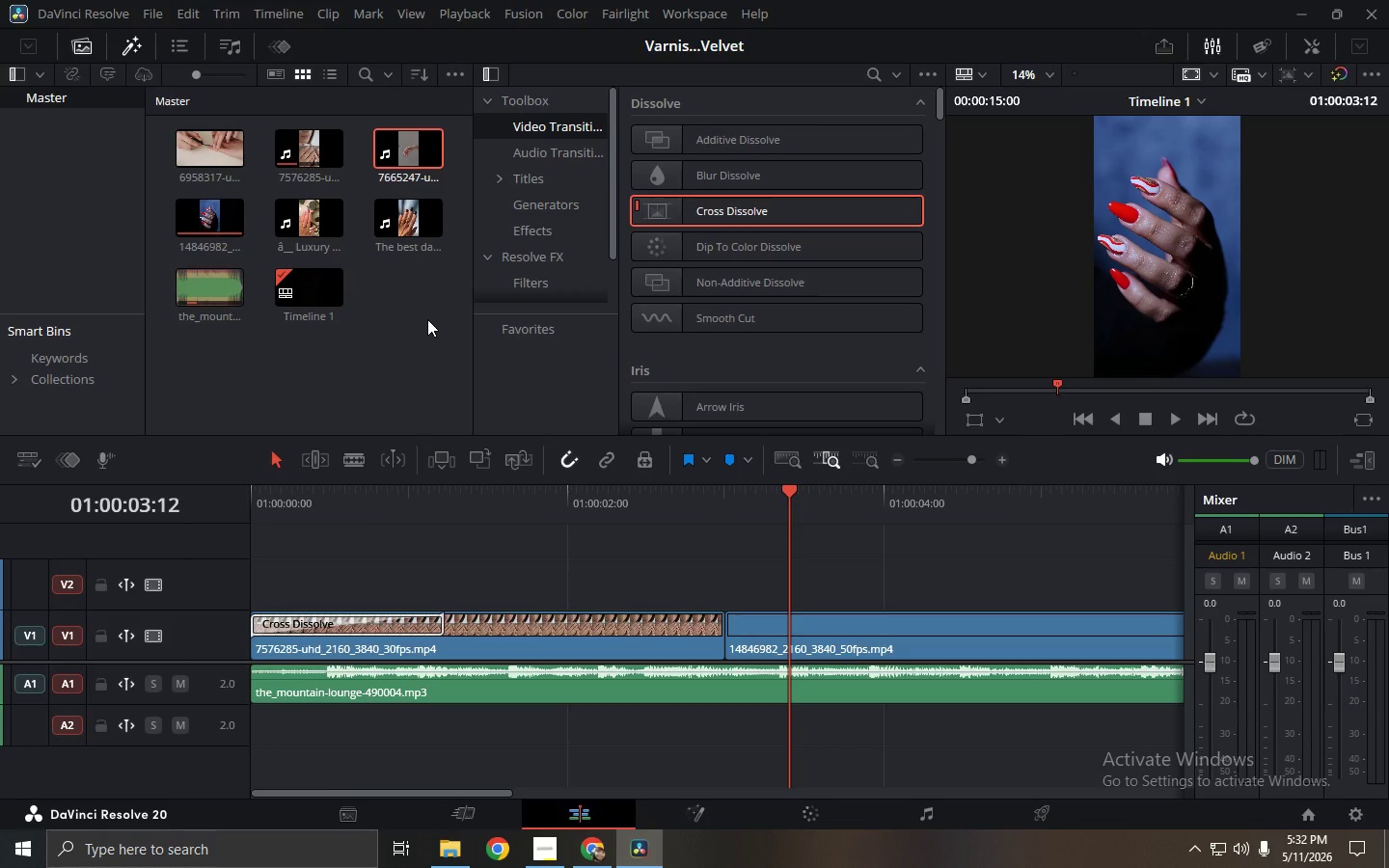 
wait(7.42)
 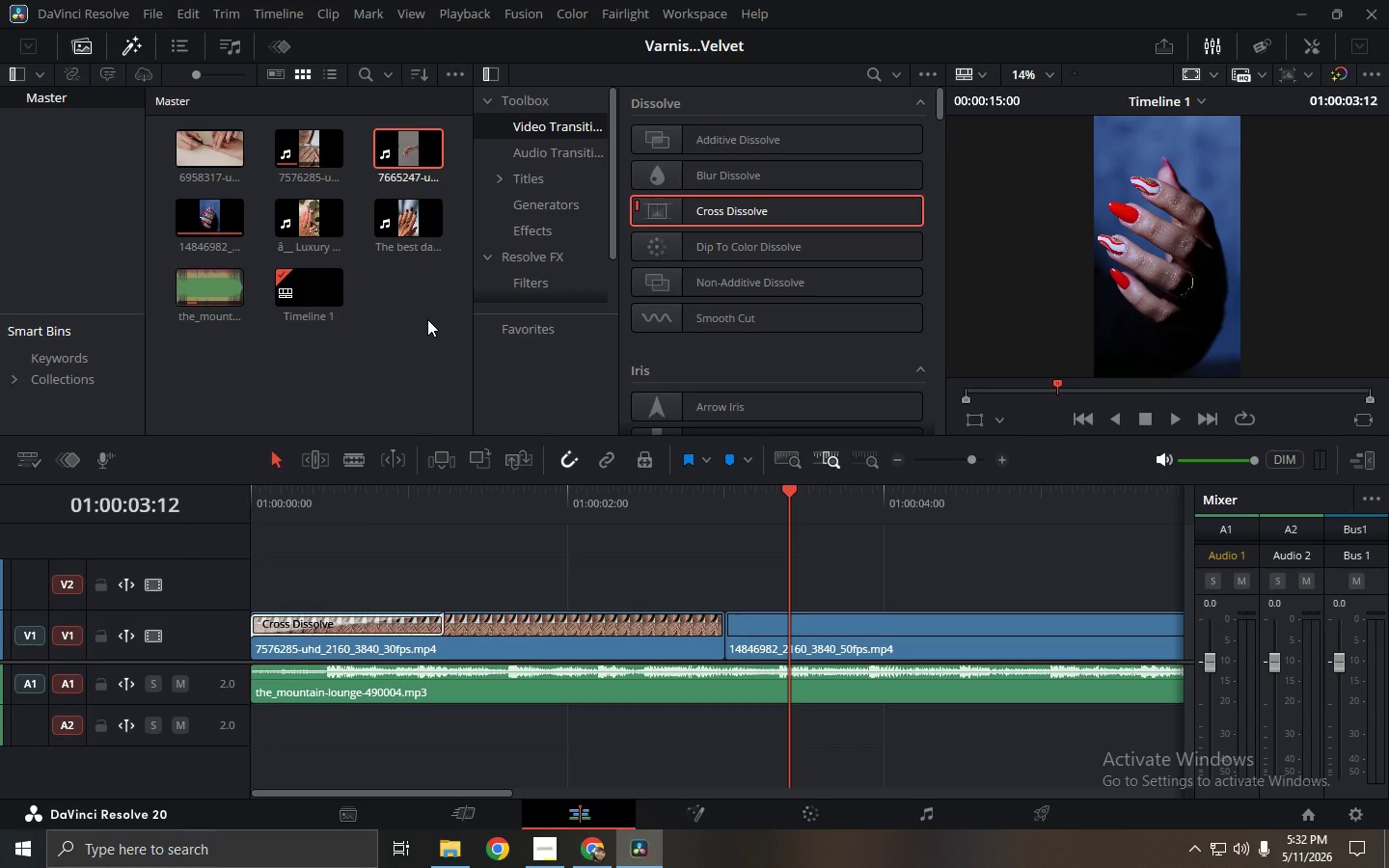 
left_click([1119, 645])
 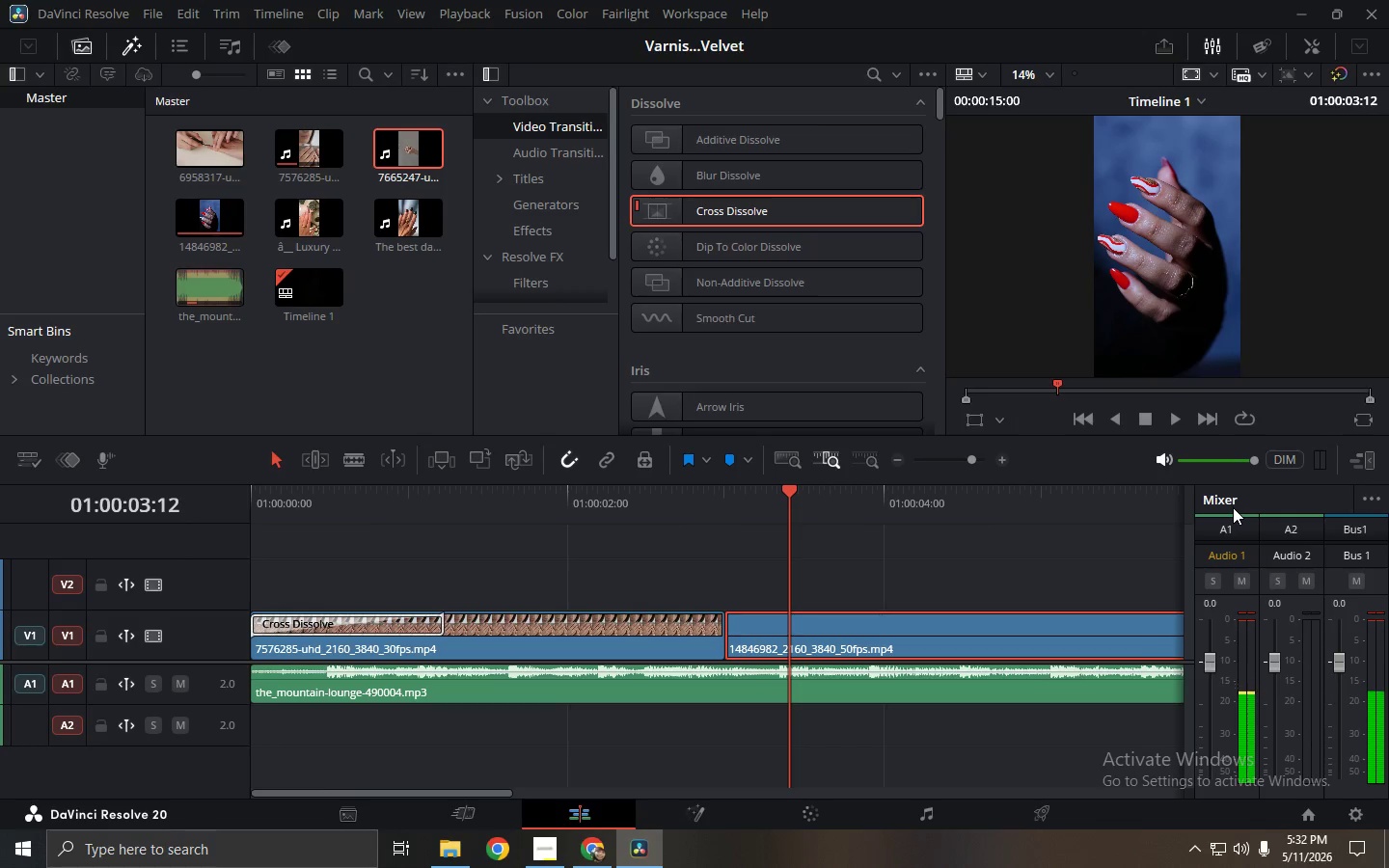 
key(Backspace)
 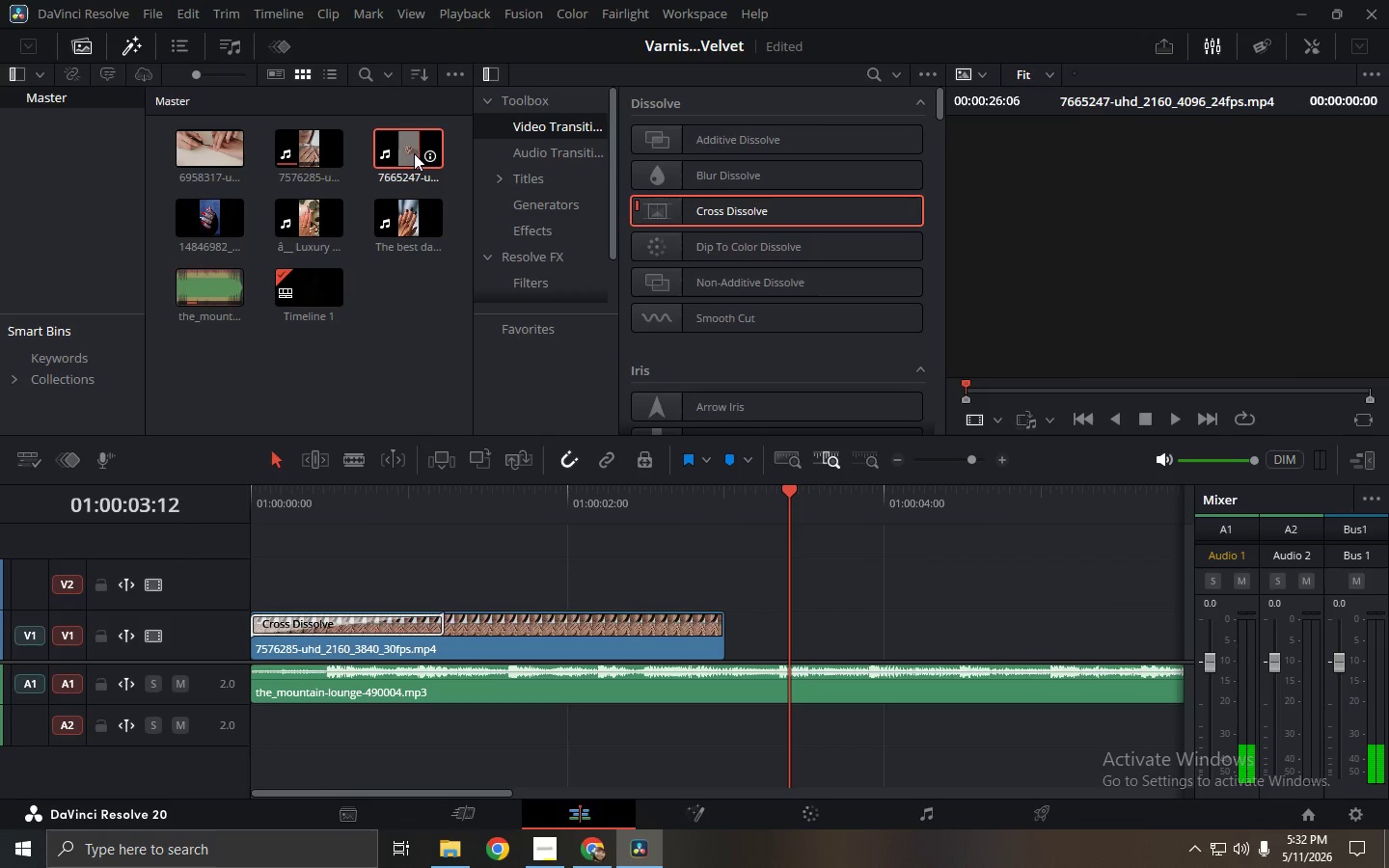 
left_click_drag(start_coordinate=[408, 143], to_coordinate=[745, 583])
 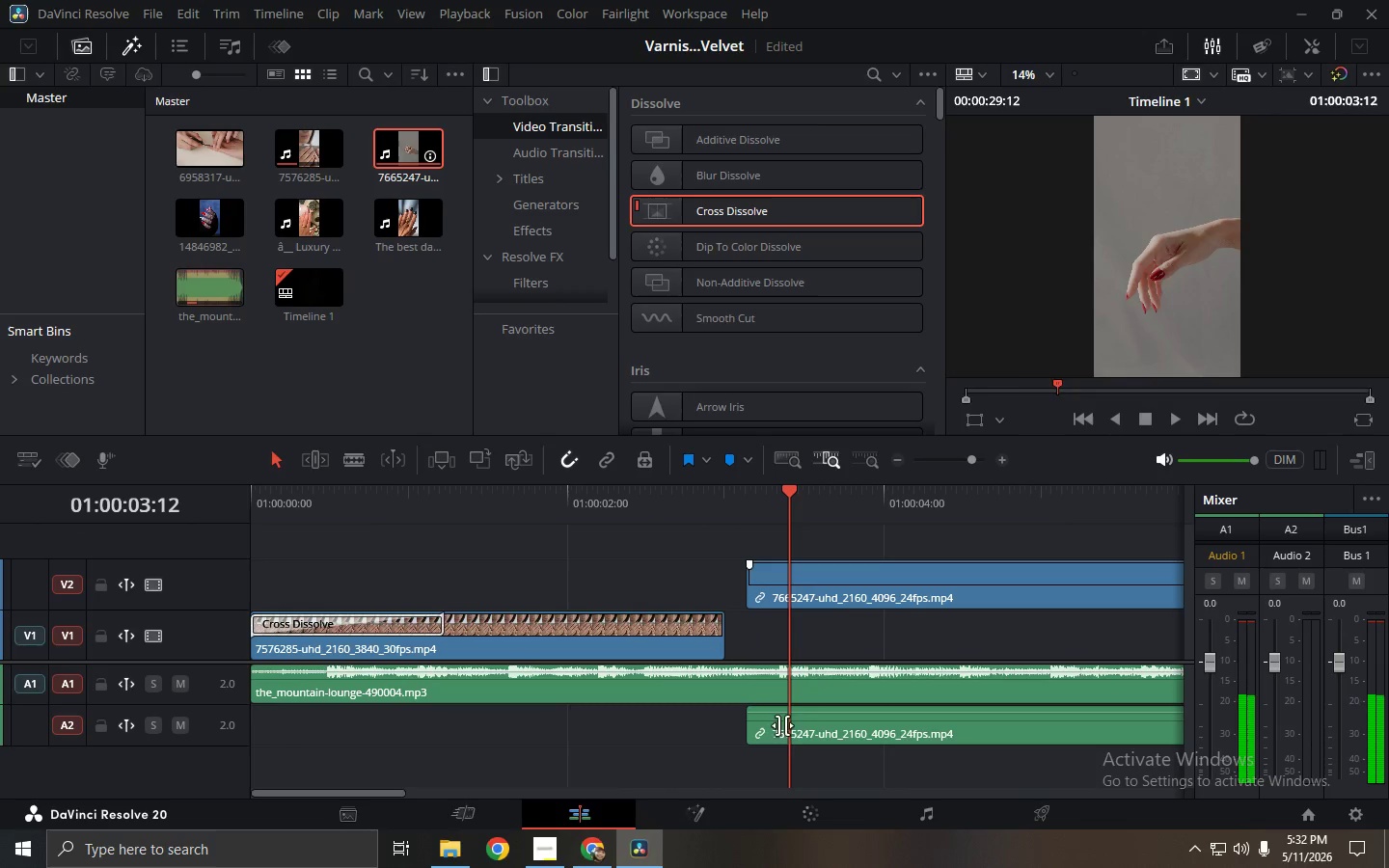 
left_click([787, 739])
 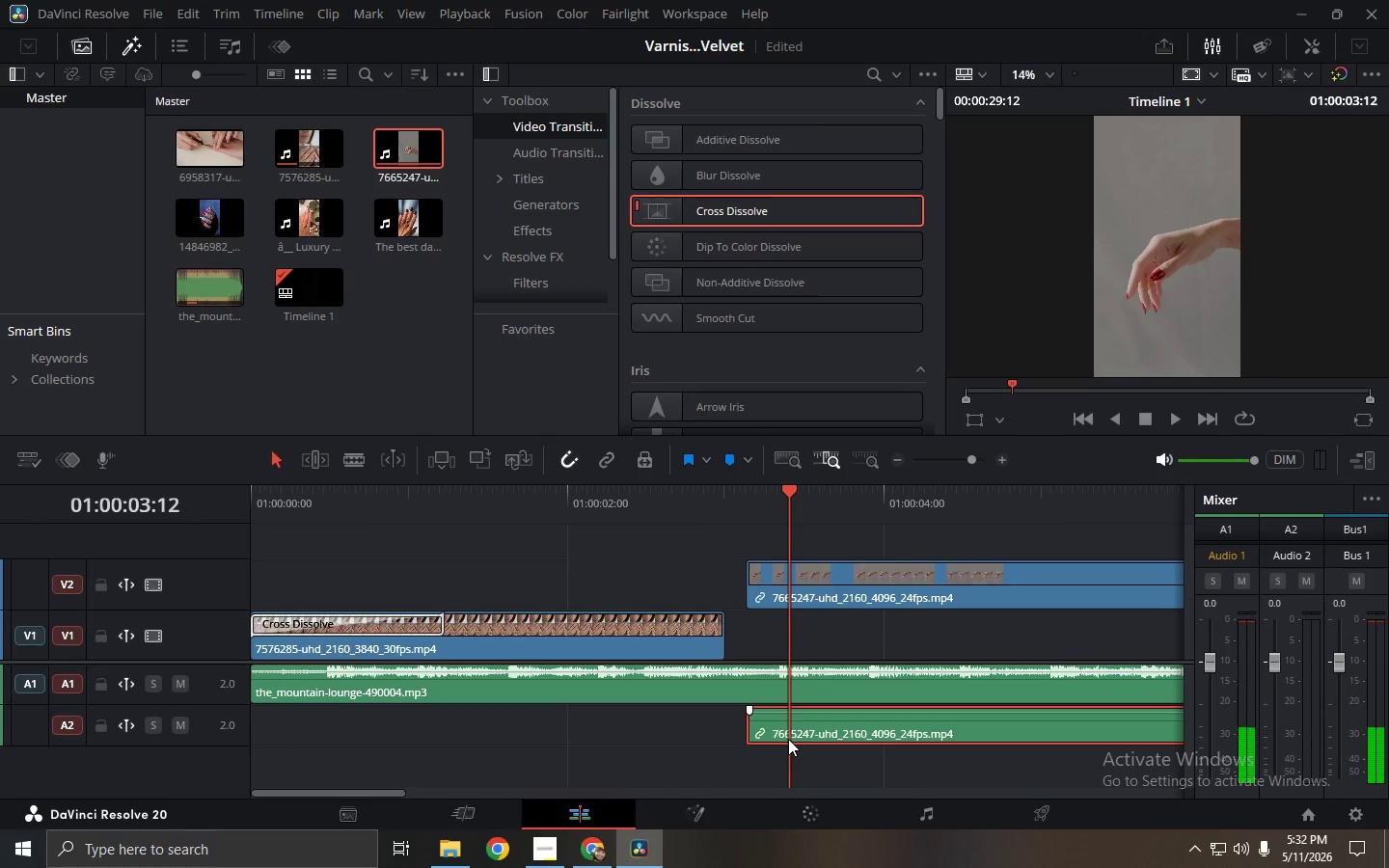 
key(Backspace)
 